 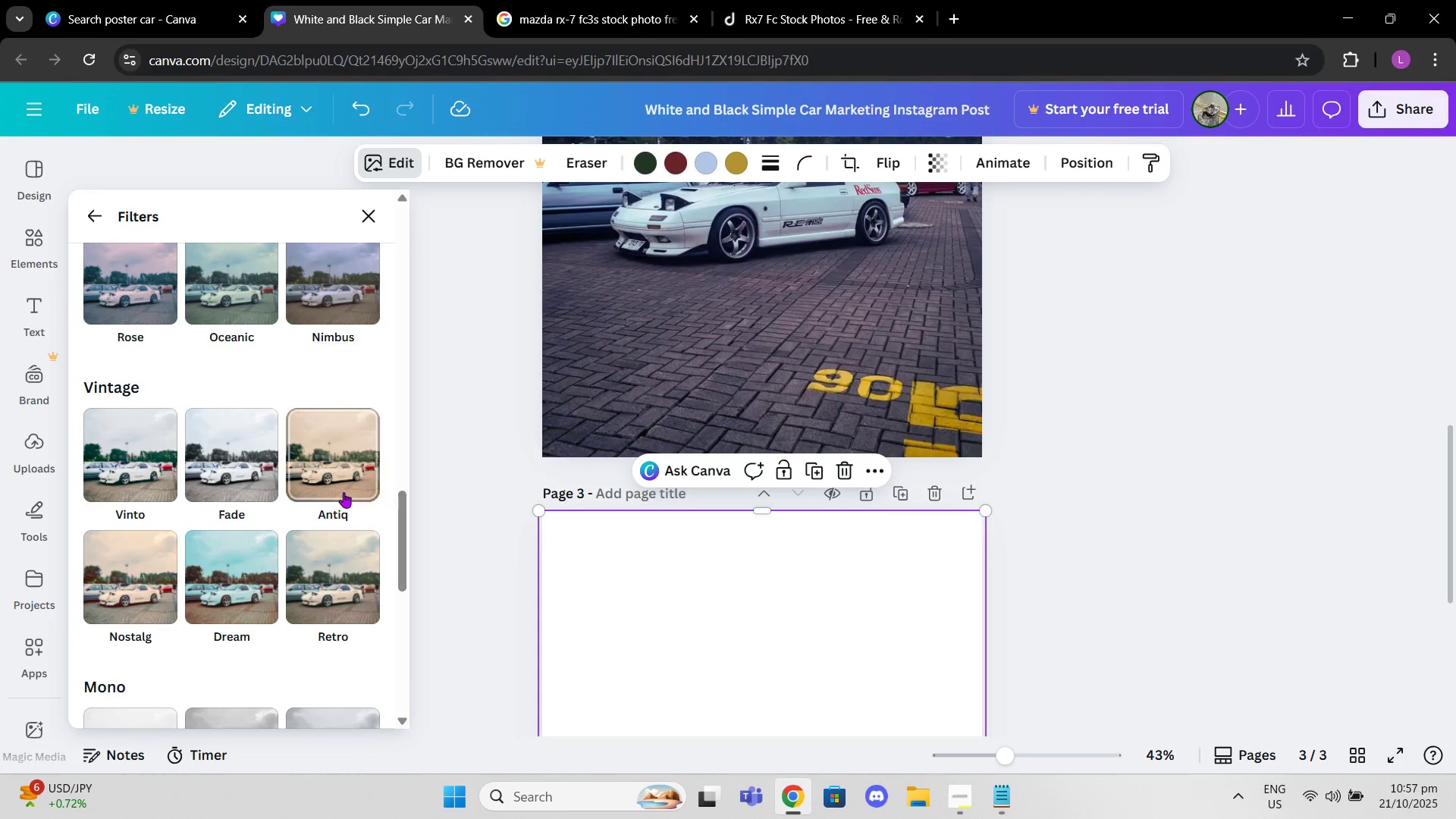 
scroll: coordinate [302, 516], scroll_direction: up, amount: 15.0
 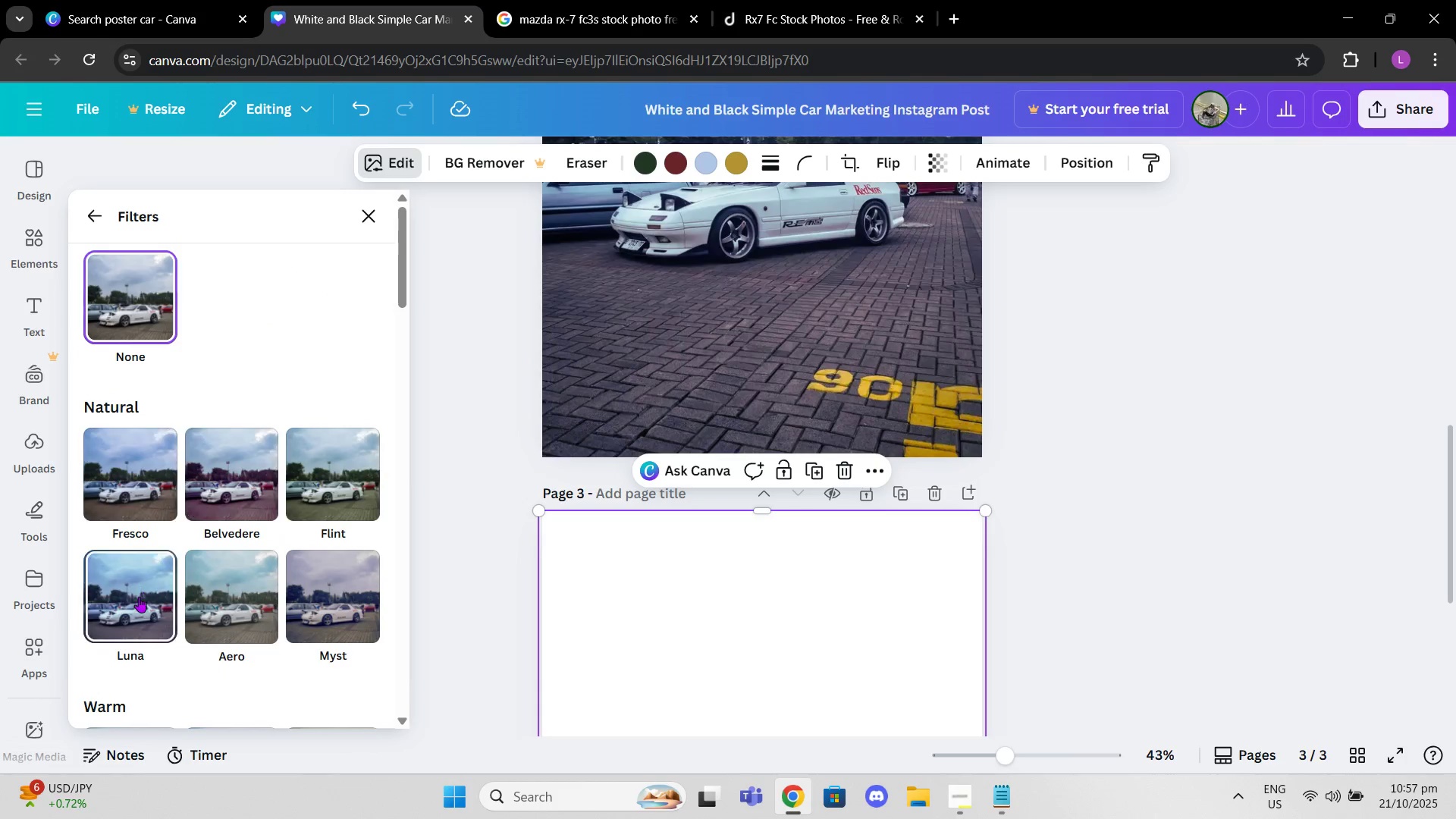 
left_click([139, 597])
 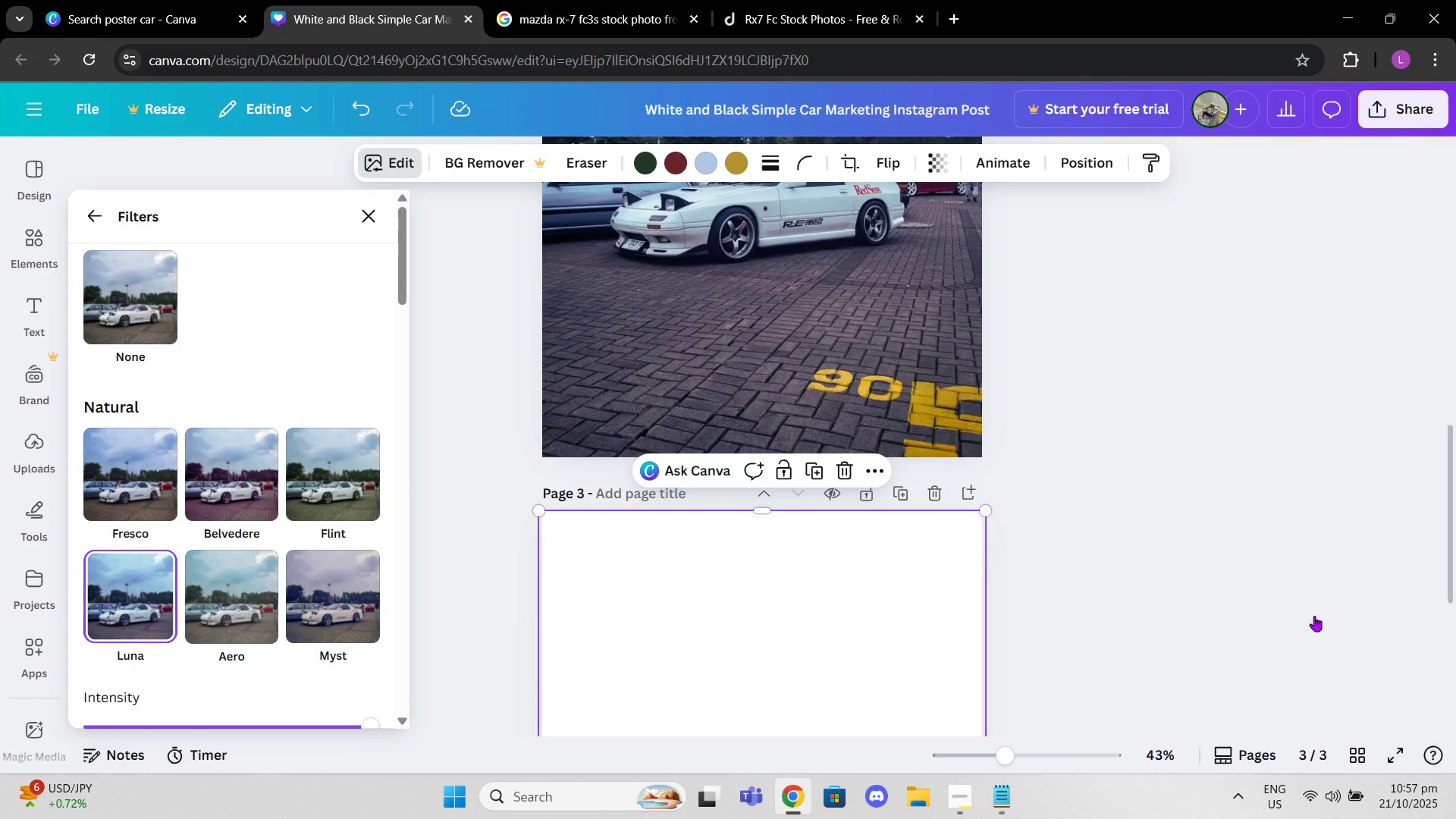 
scroll: coordinate [1314, 616], scroll_direction: down, amount: 3.0
 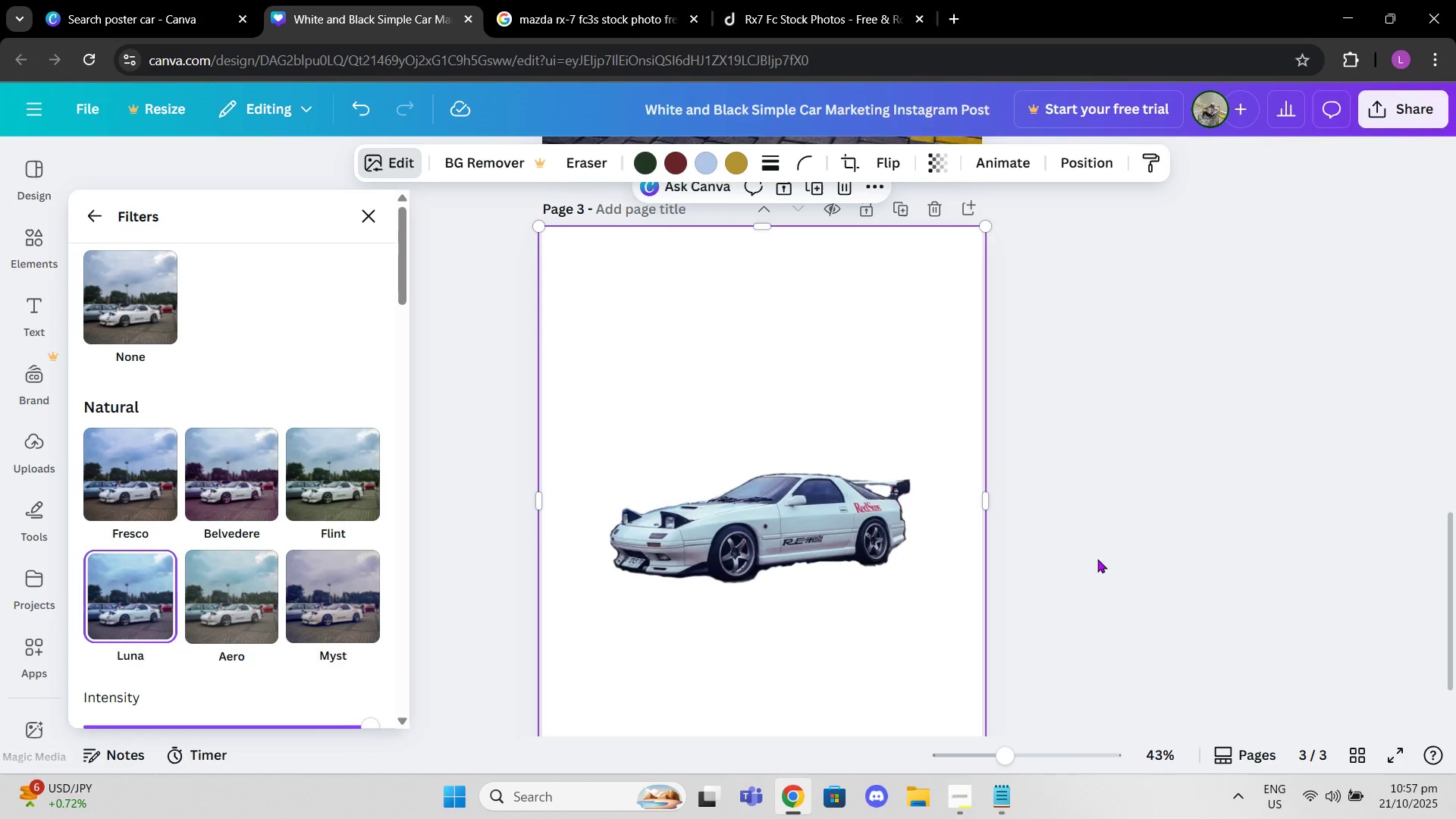 
scroll: coordinate [1043, 543], scroll_direction: up, amount: 3.0
 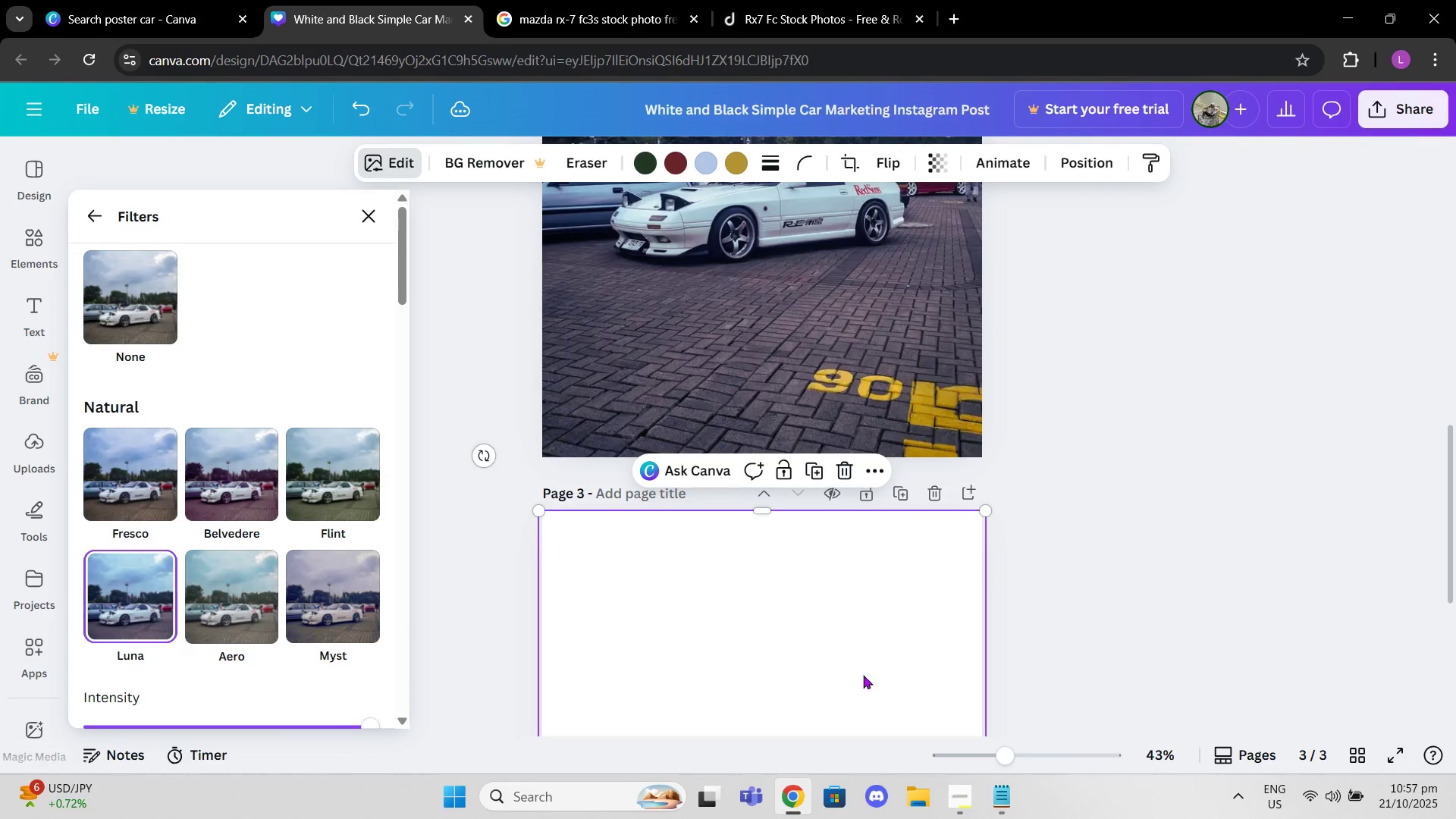 
scroll: coordinate [867, 623], scroll_direction: down, amount: 2.0
 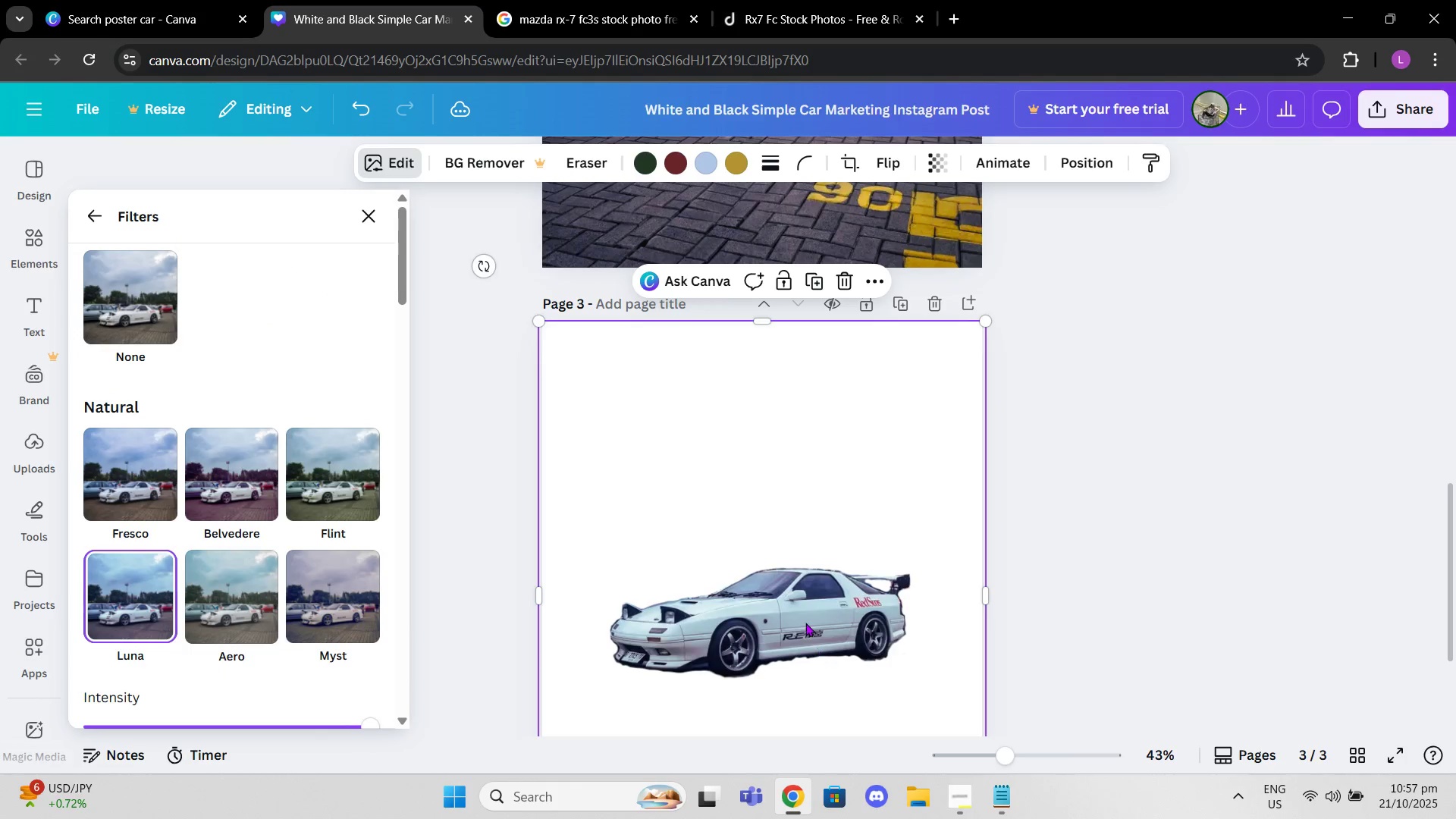 
left_click_drag(start_coordinate=[804, 619], to_coordinate=[793, 279])
 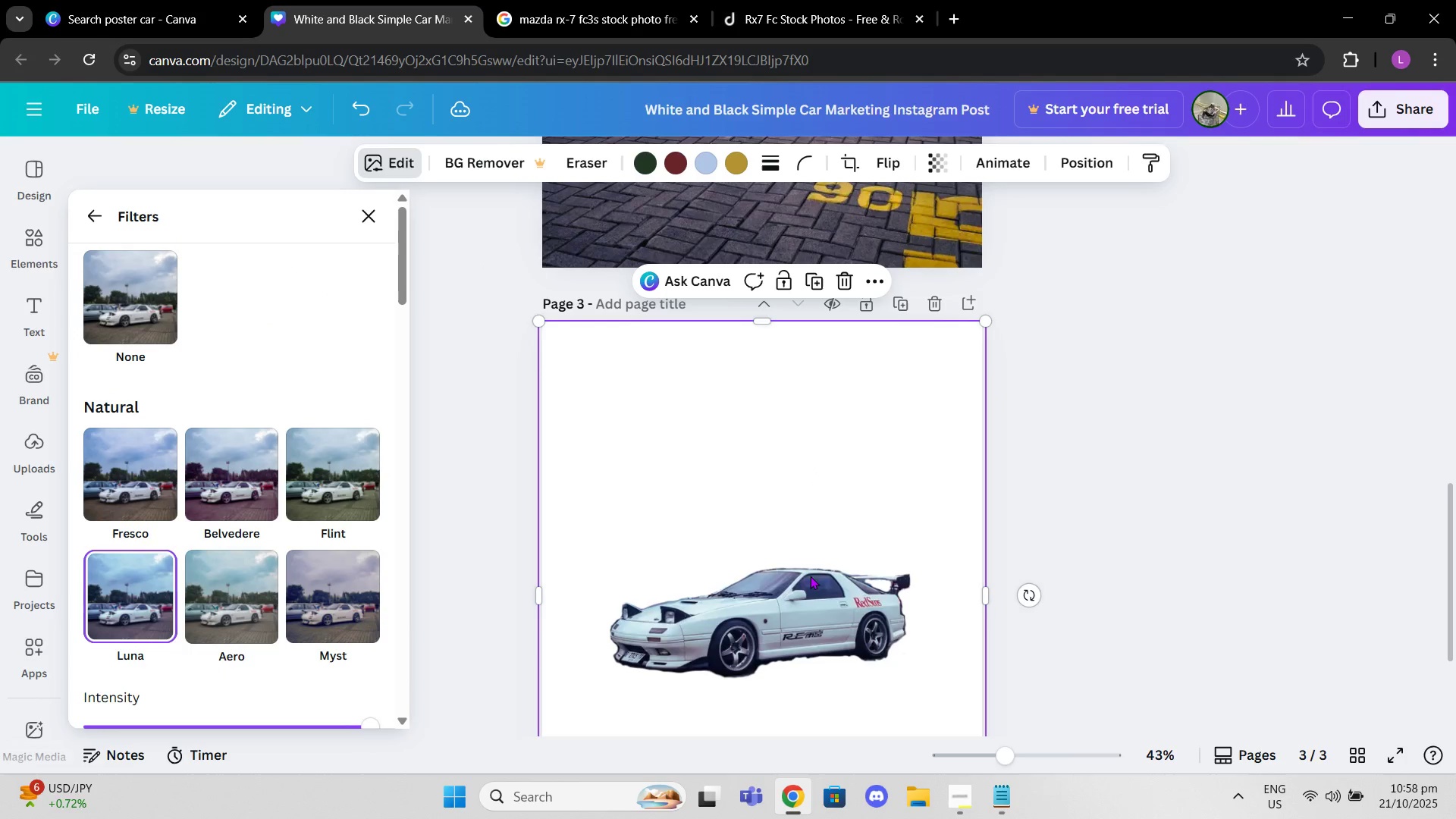 
 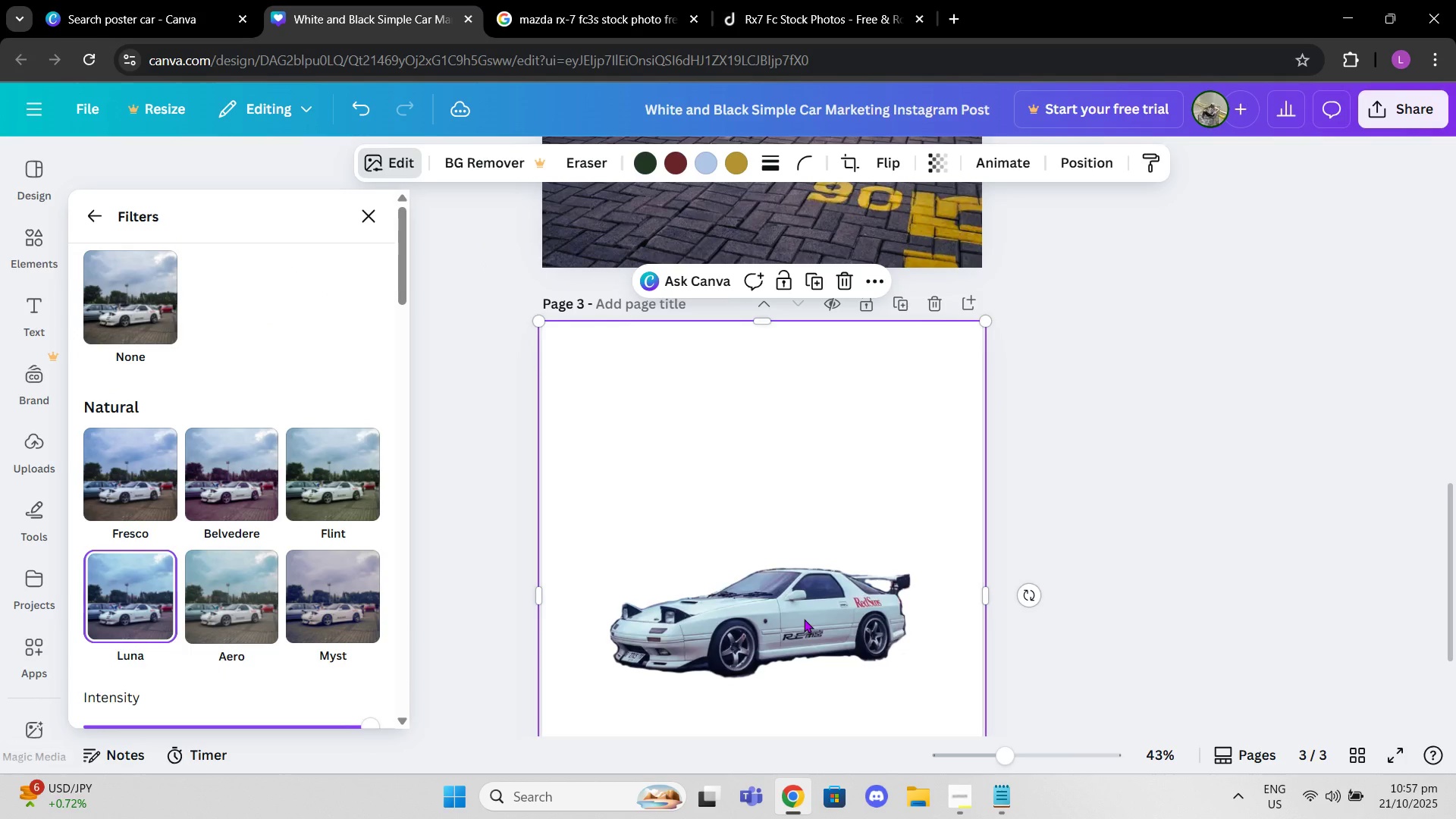 
left_click_drag(start_coordinate=[810, 582], to_coordinate=[811, 361])
 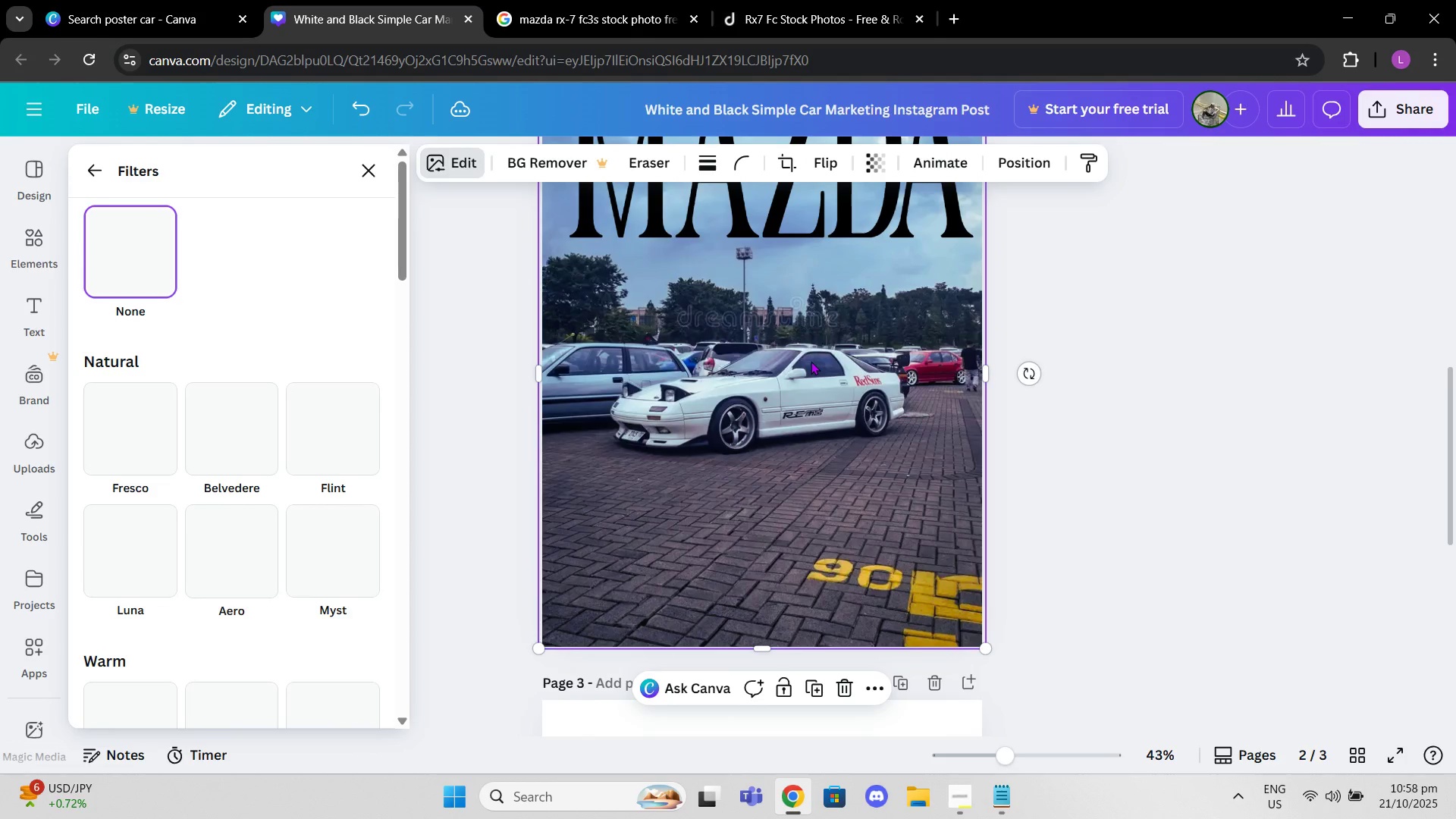 
scroll: coordinate [796, 354], scroll_direction: up, amount: 4.0
 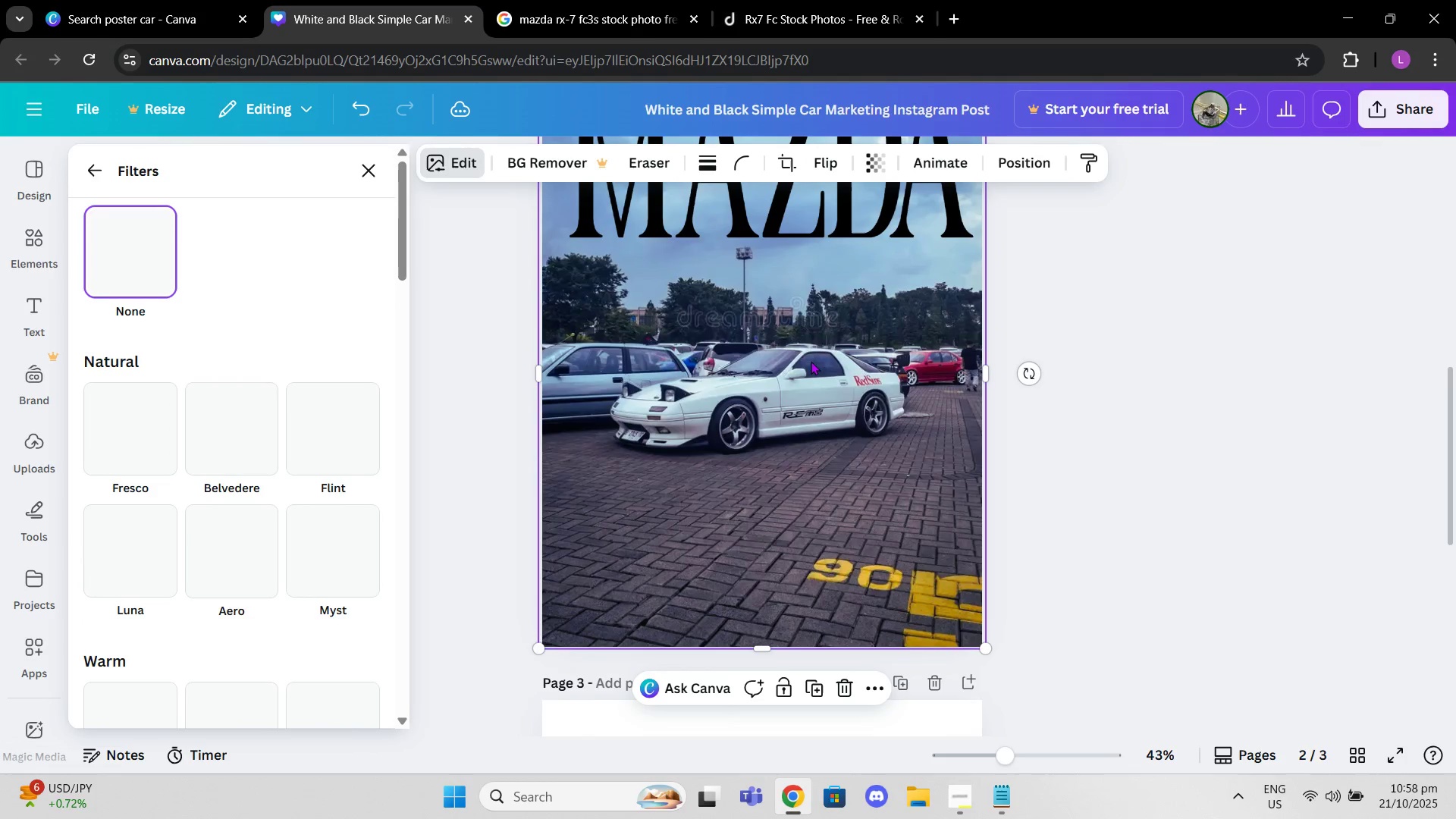 
scroll: coordinate [1144, 419], scroll_direction: none, amount: 0.0
 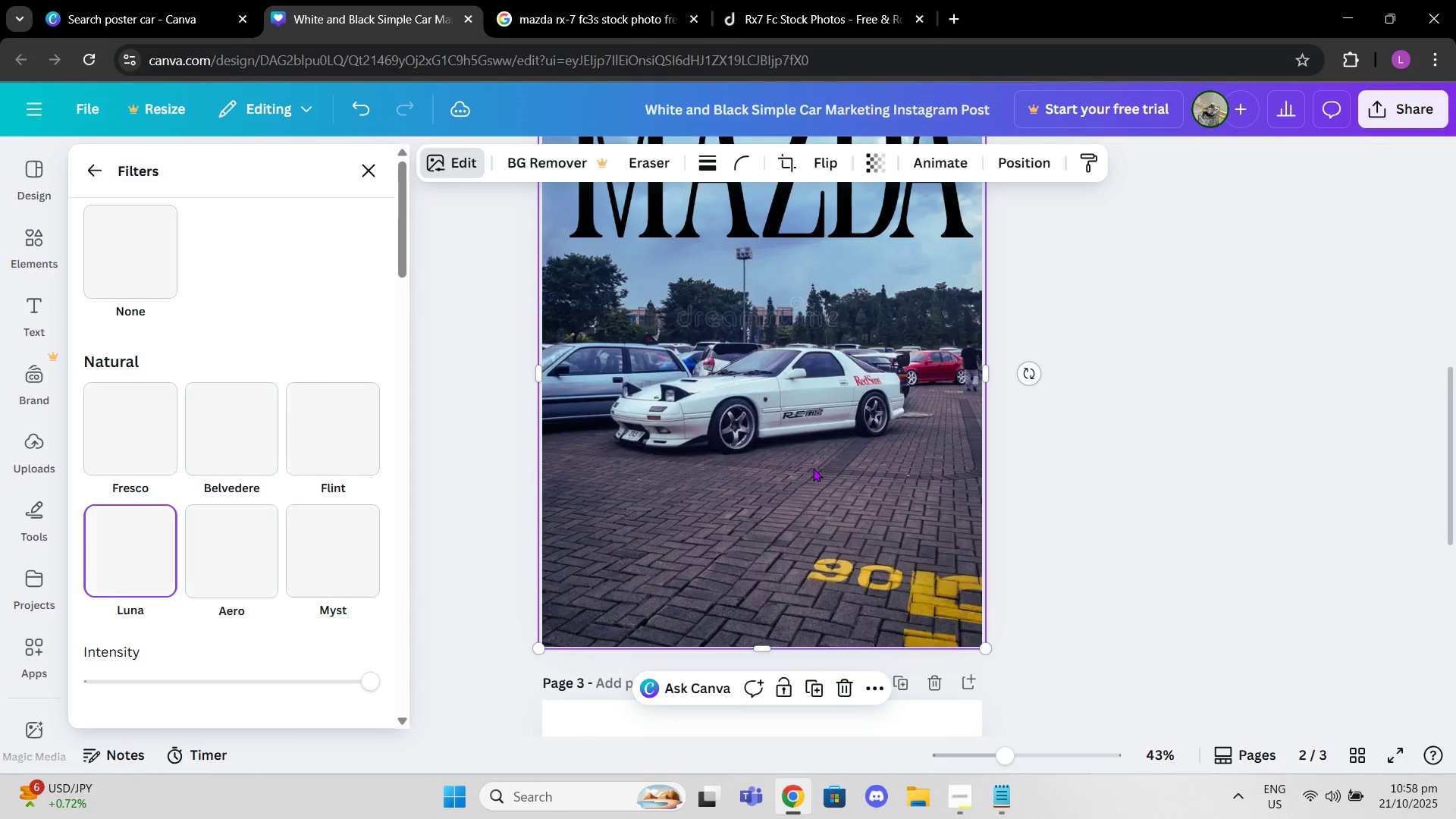 
left_click_drag(start_coordinate=[811, 472], to_coordinate=[819, 474])
 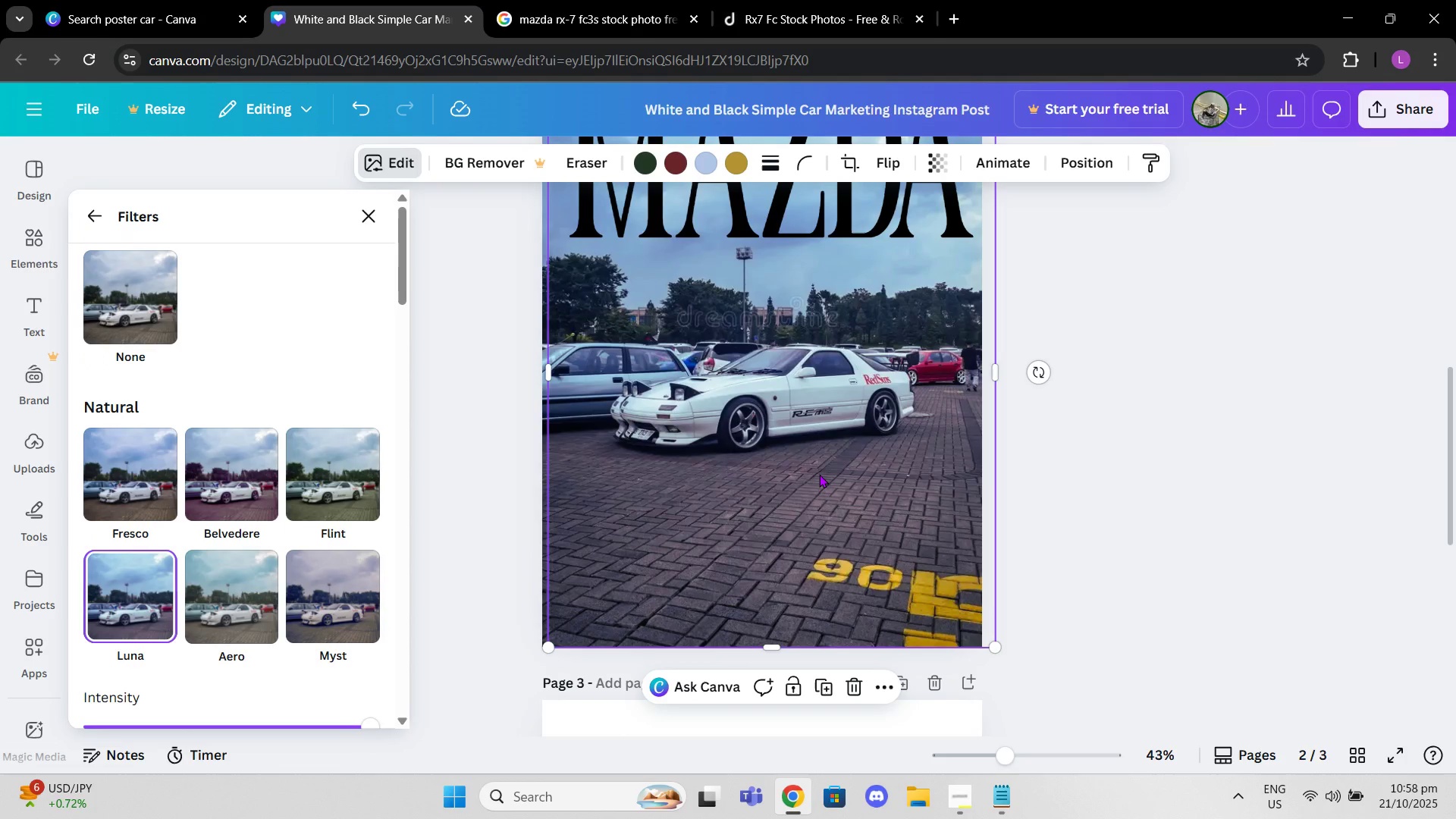 
left_click_drag(start_coordinate=[819, 474], to_coordinate=[805, 475])
 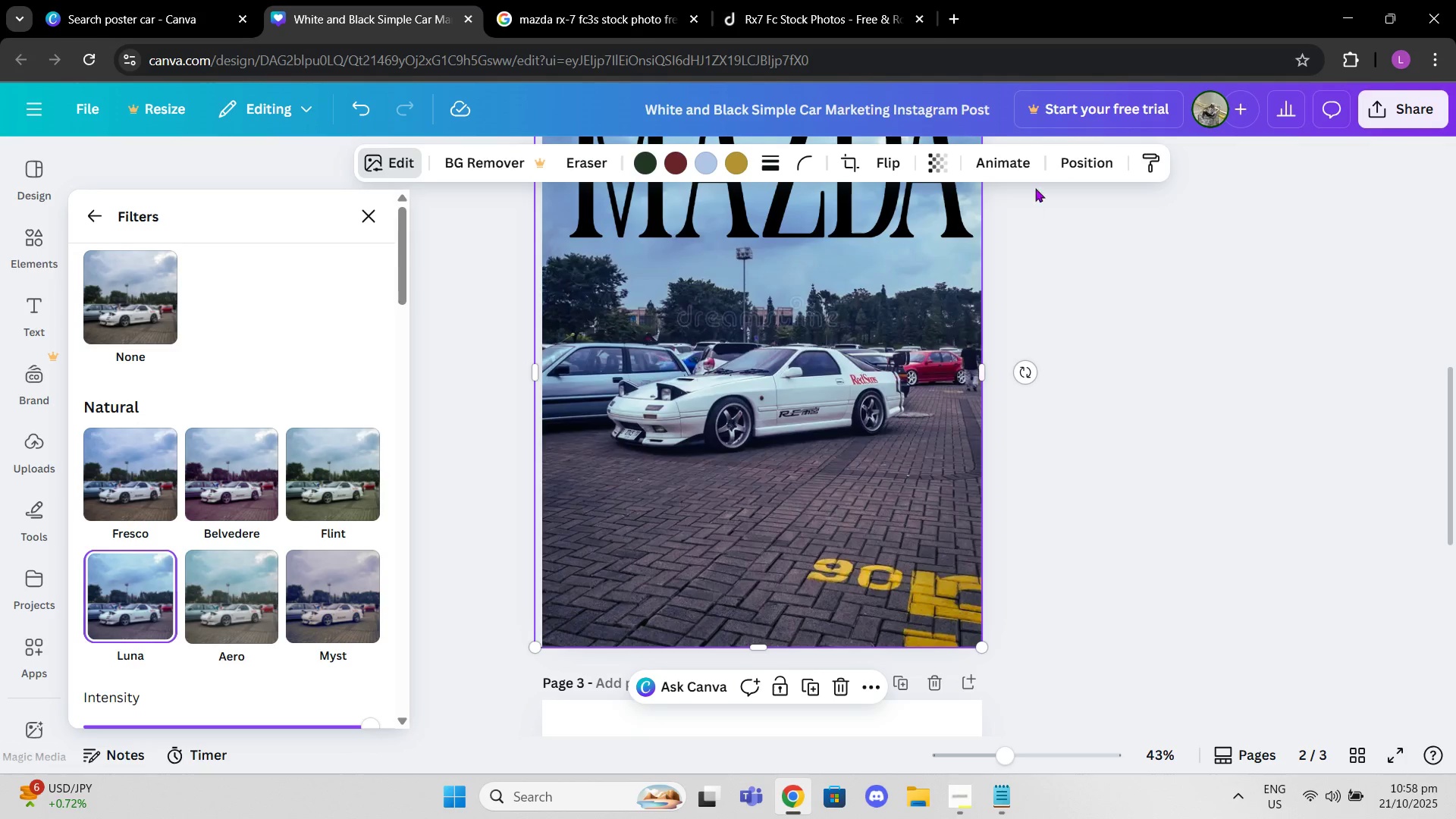 
left_click([1068, 153])
 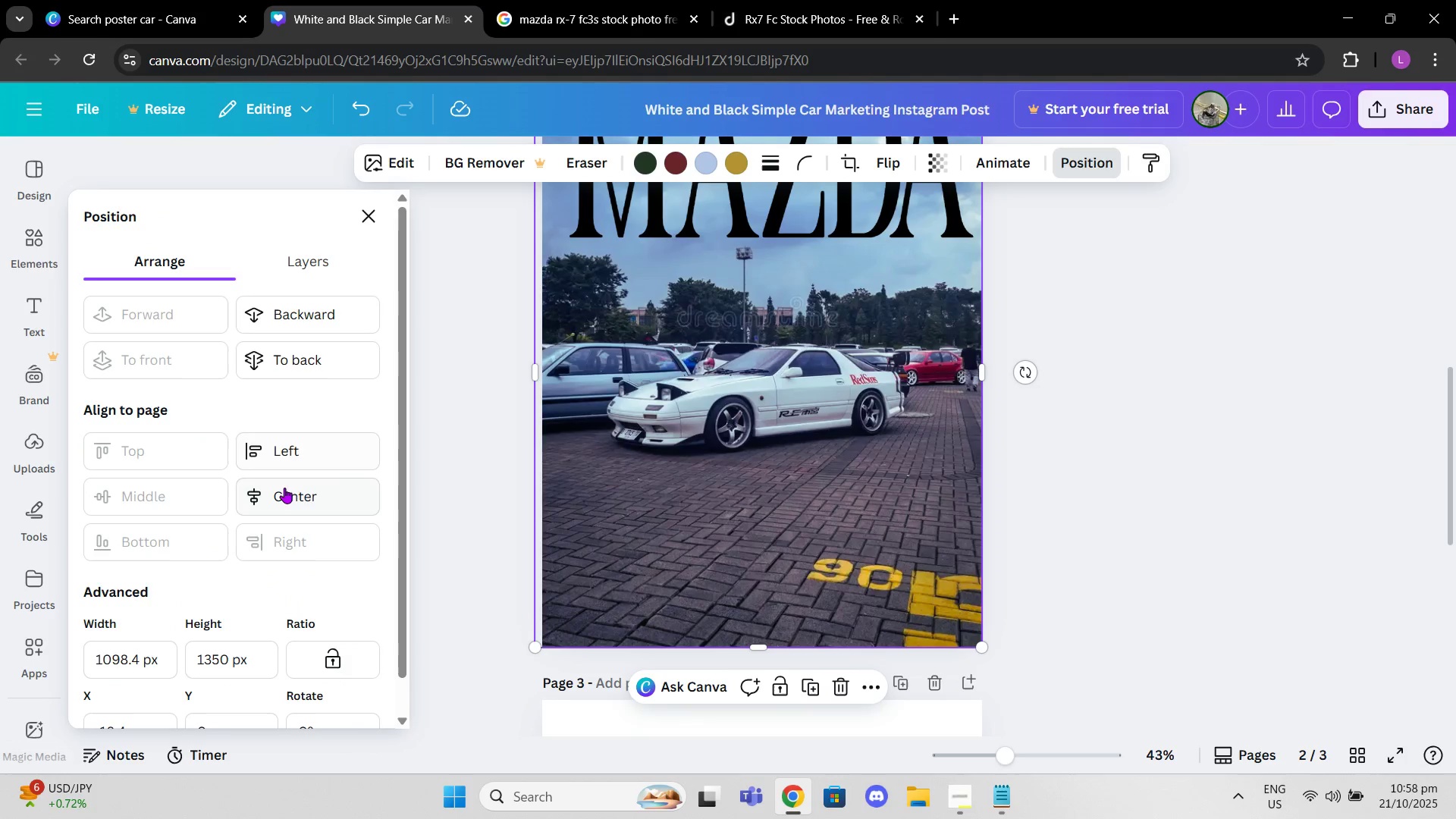 
left_click([284, 488])
 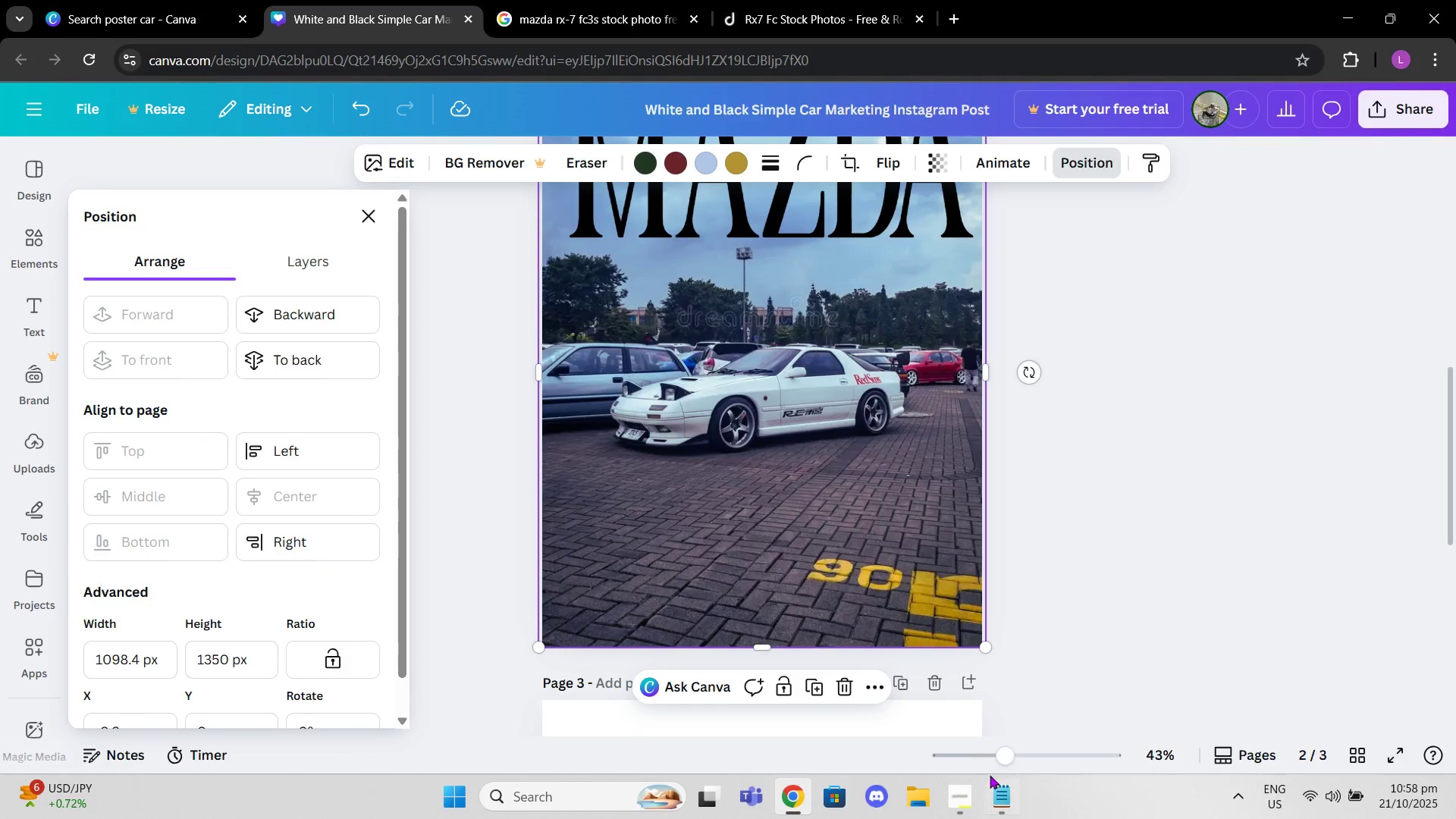 
left_click_drag(start_coordinate=[1017, 764], to_coordinate=[1041, 764])
 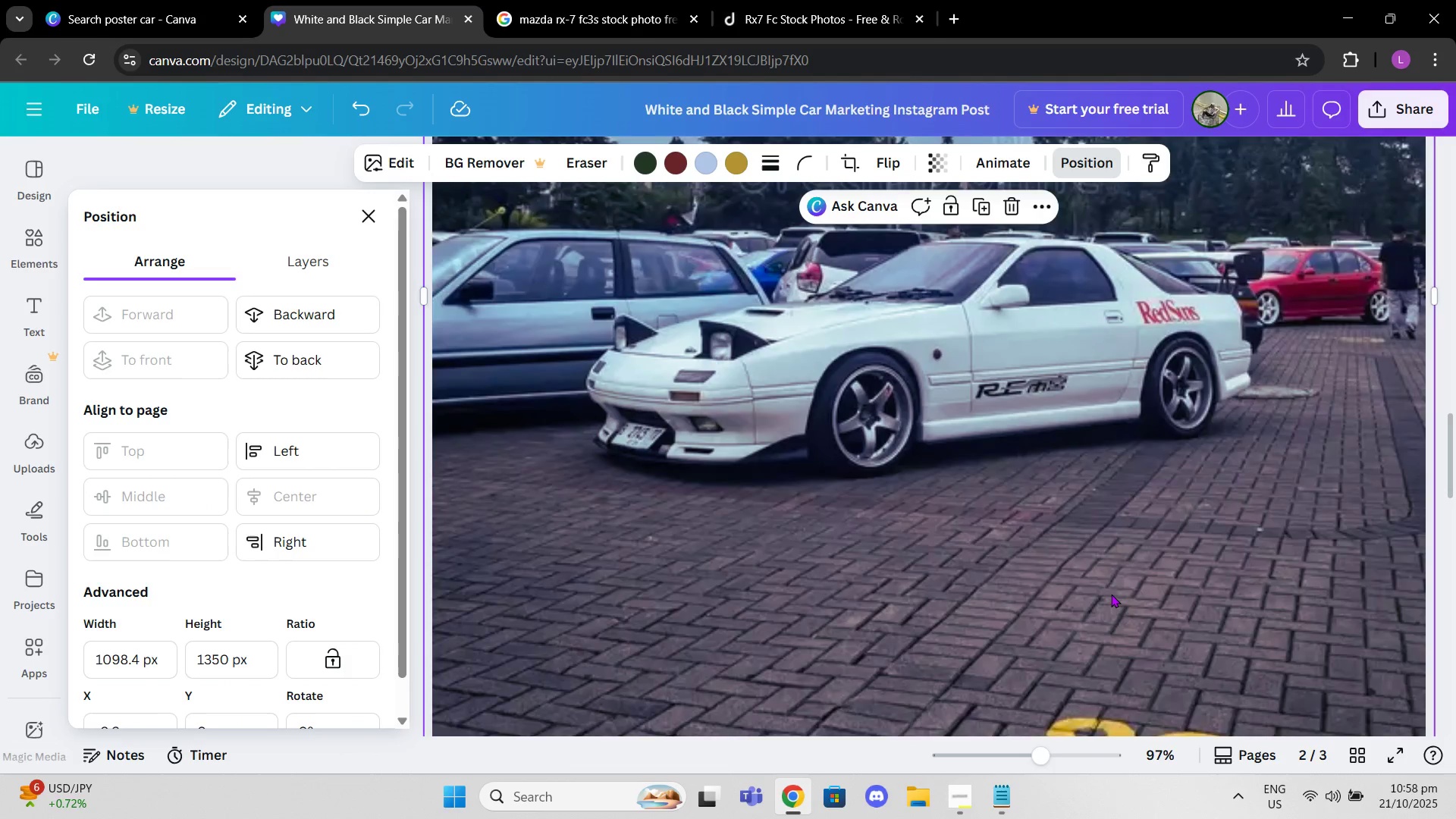 
scroll: coordinate [1111, 594], scroll_direction: up, amount: 2.0
 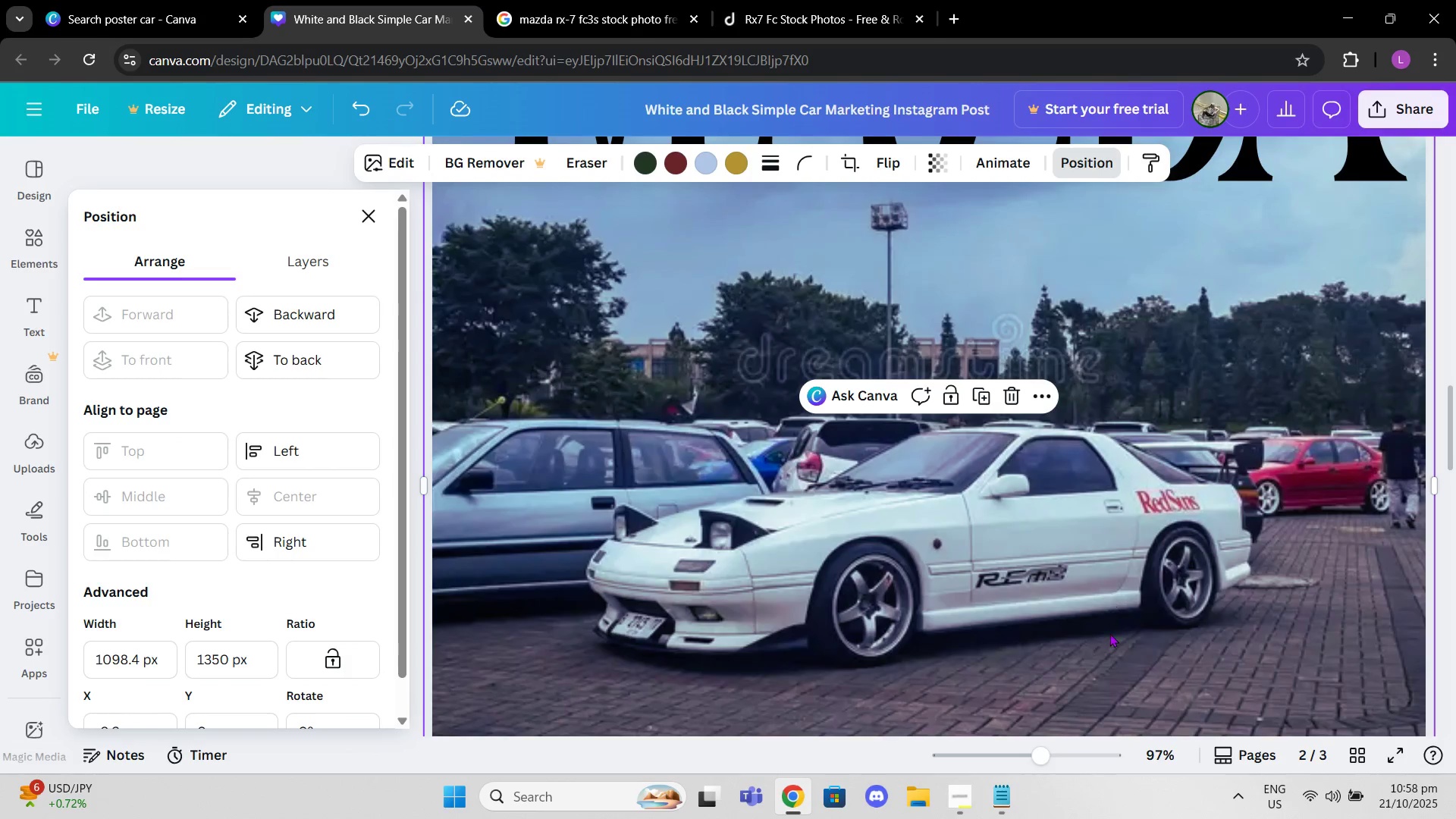 
scroll: coordinate [1108, 639], scroll_direction: down, amount: 1.0
 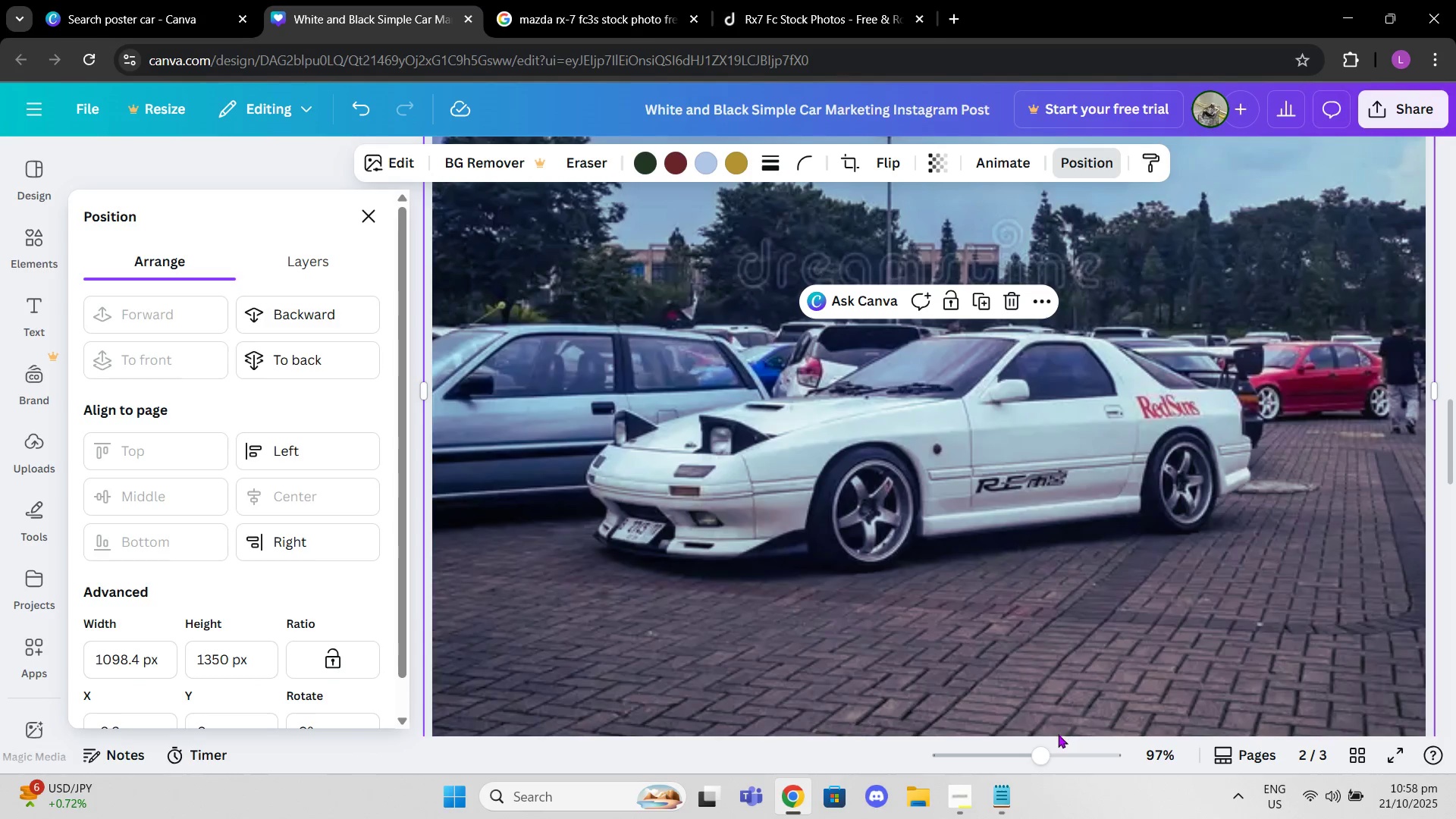 
left_click_drag(start_coordinate=[1043, 757], to_coordinate=[1003, 754])
 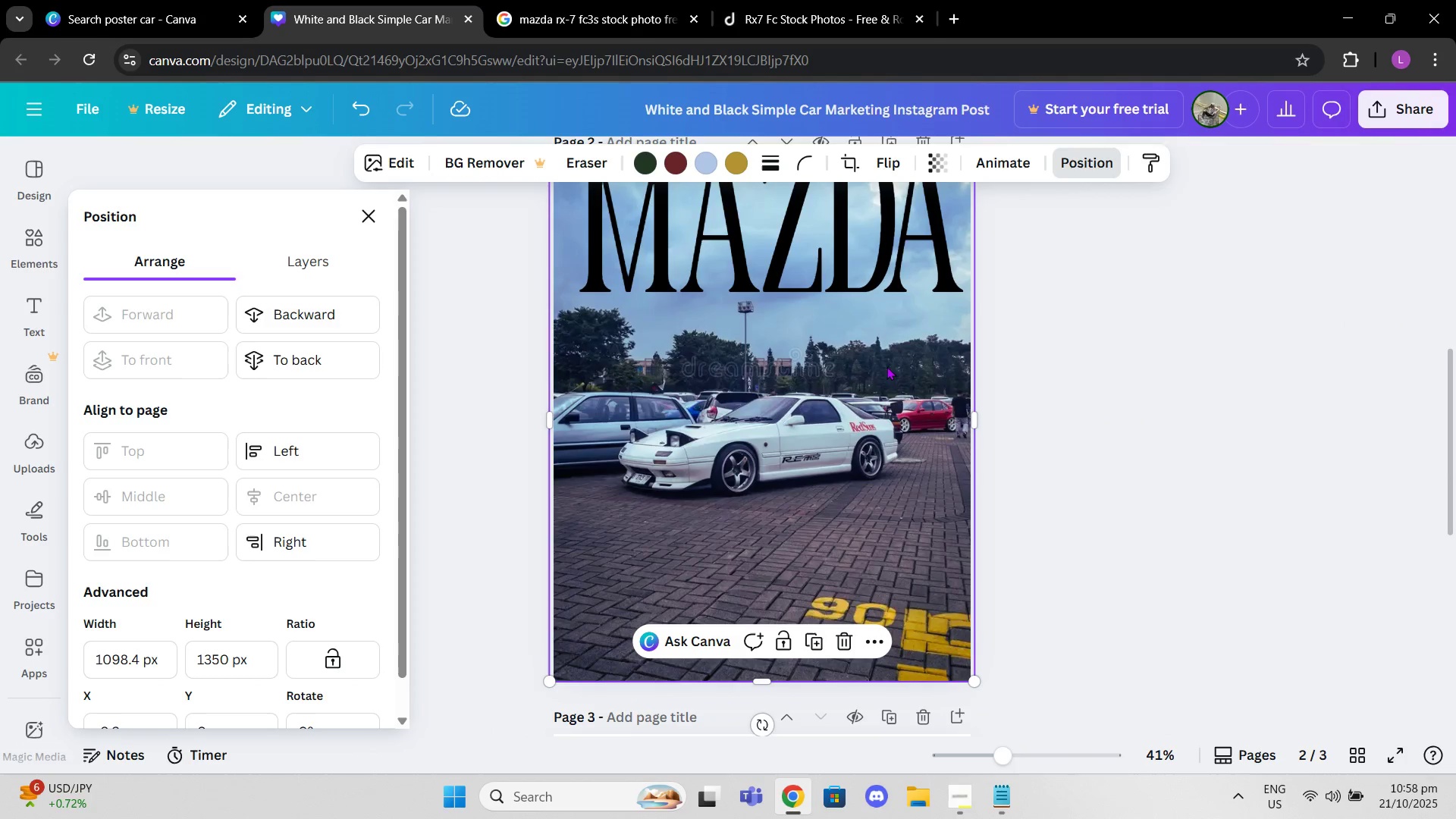 
left_click_drag(start_coordinate=[885, 366], to_coordinate=[880, 818])
 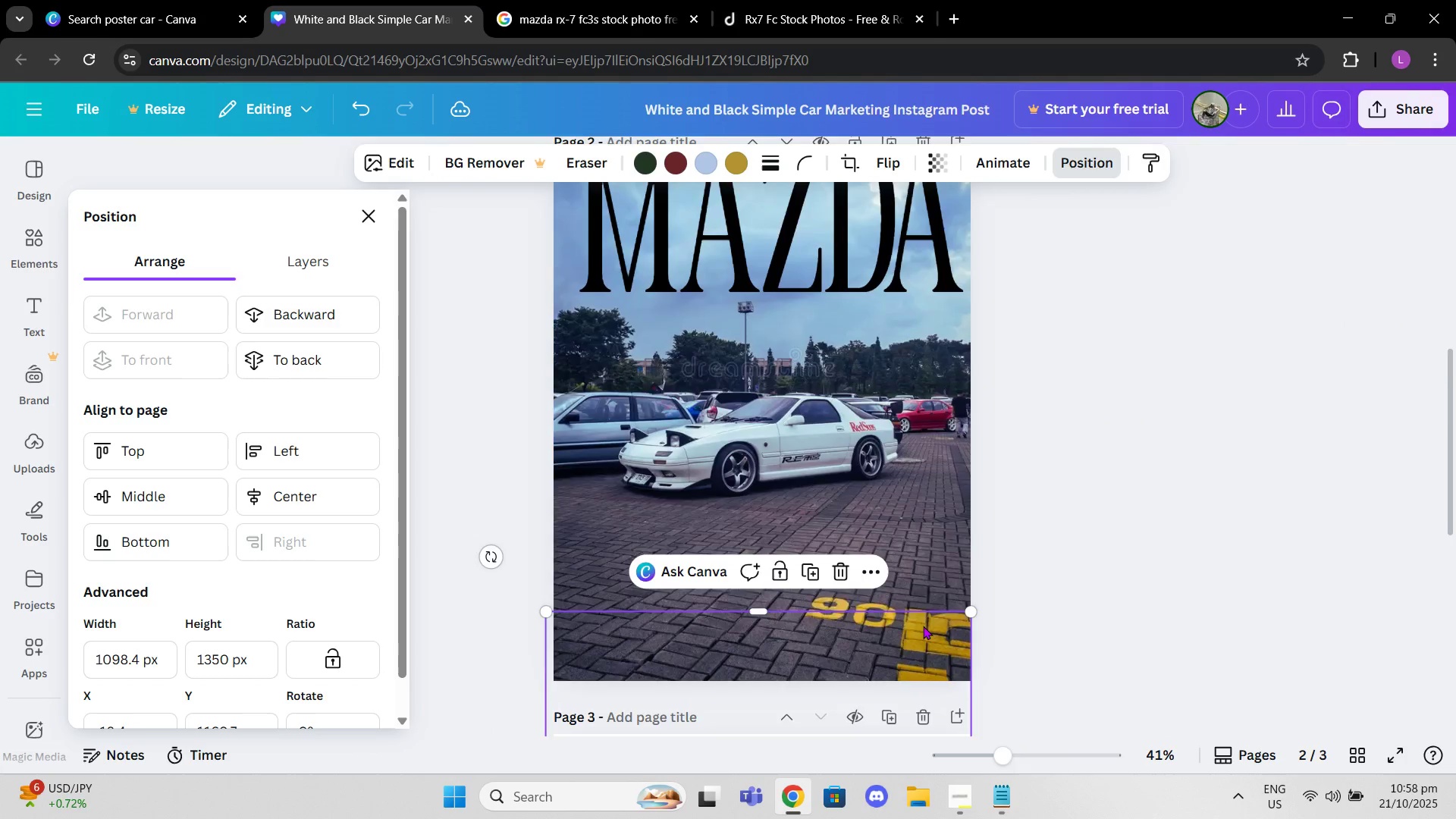 
scroll: coordinate [926, 621], scroll_direction: down, amount: 6.0
 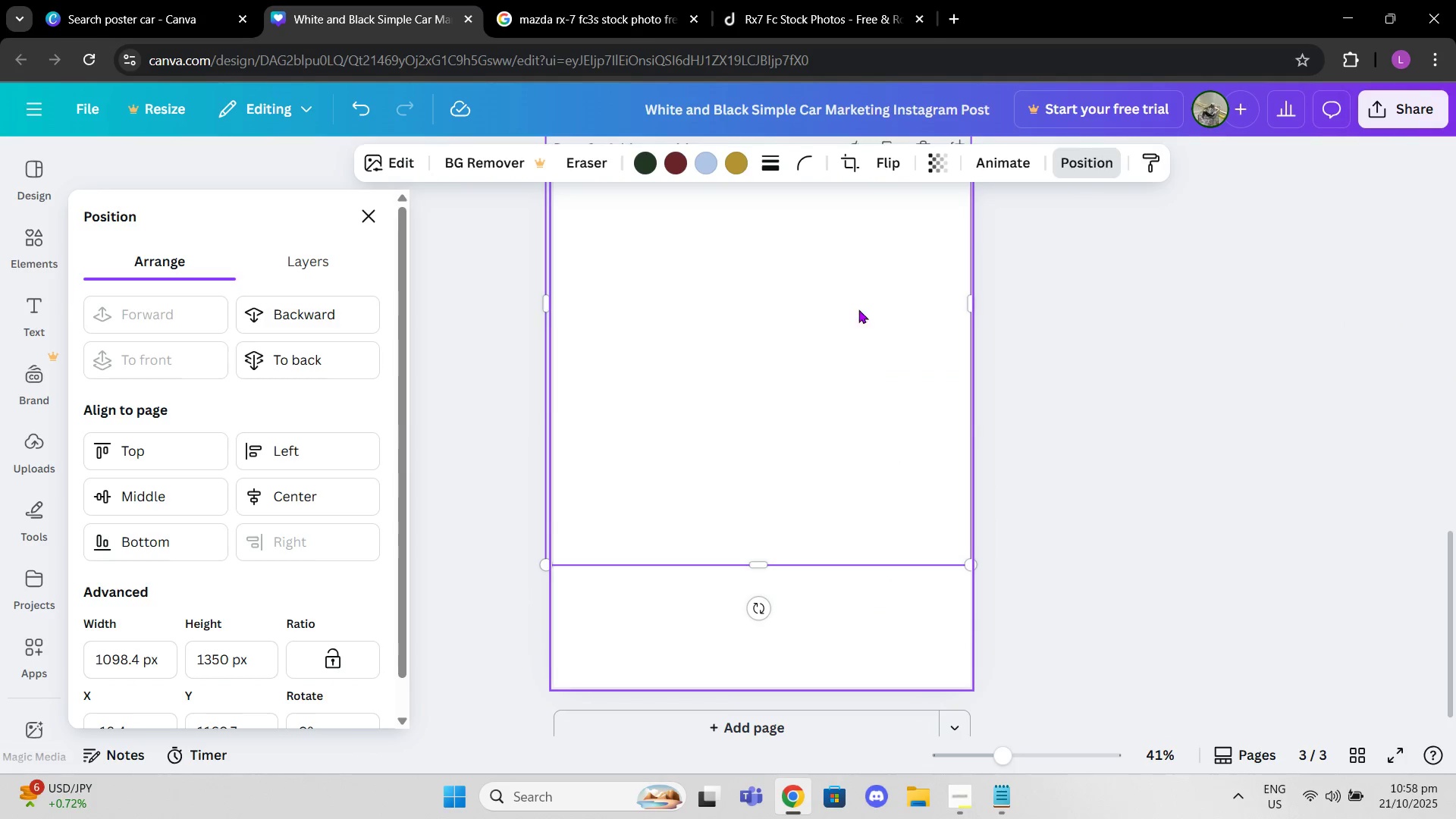 
left_click_drag(start_coordinate=[857, 307], to_coordinate=[868, 443])
 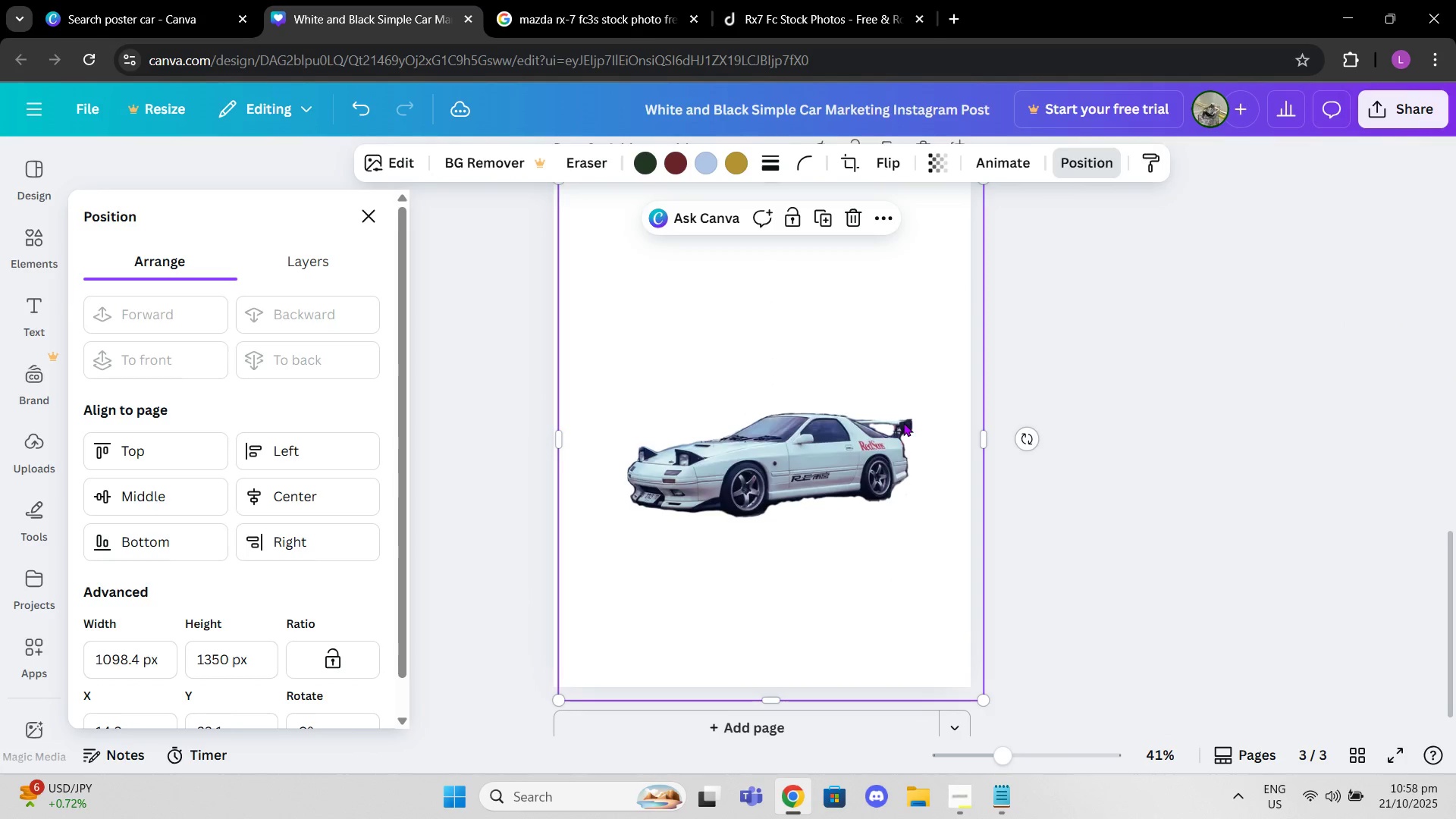 
left_click_drag(start_coordinate=[903, 422], to_coordinate=[896, 422])
 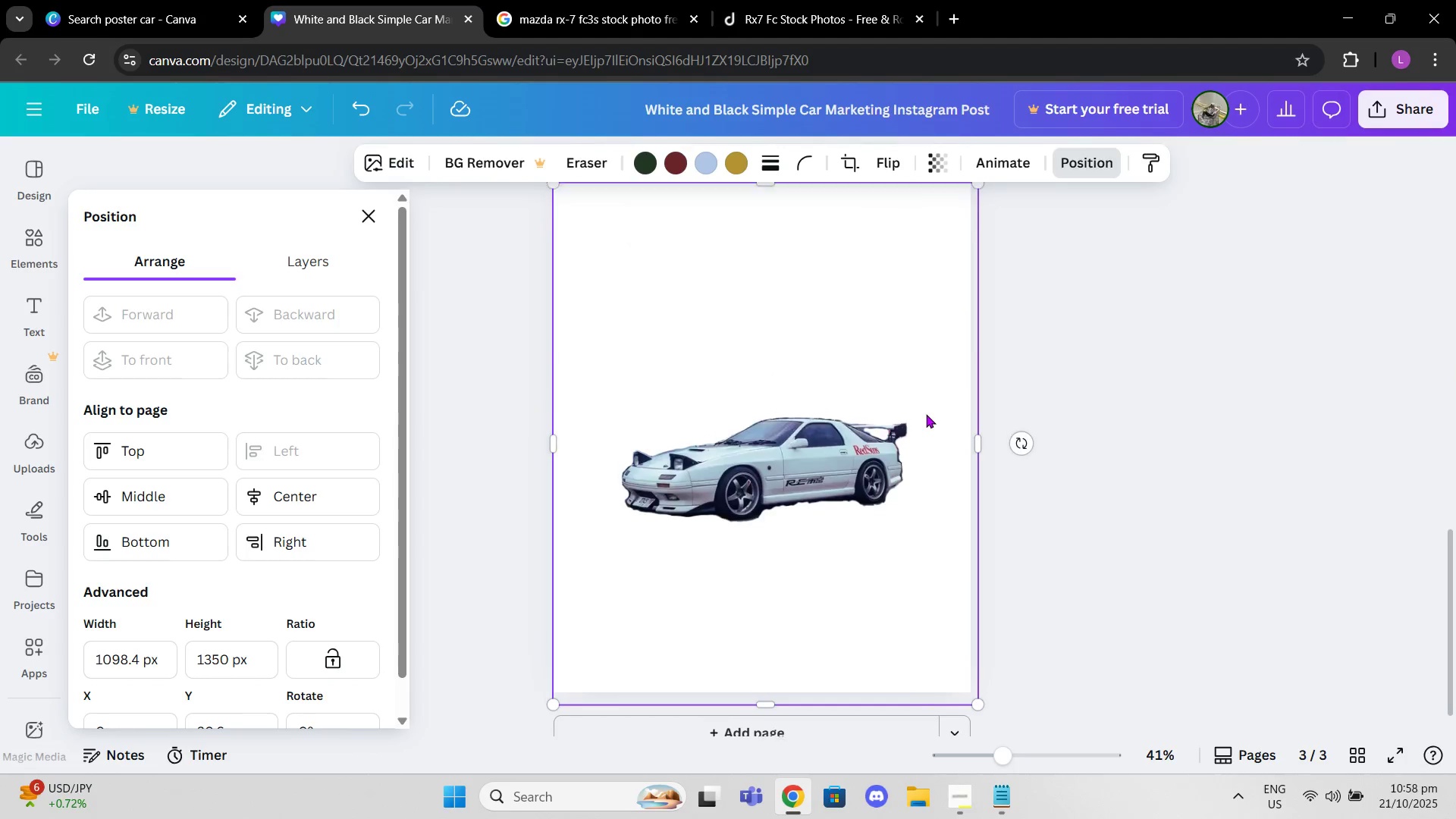 
scroll: coordinate [926, 414], scroll_direction: up, amount: 6.0
 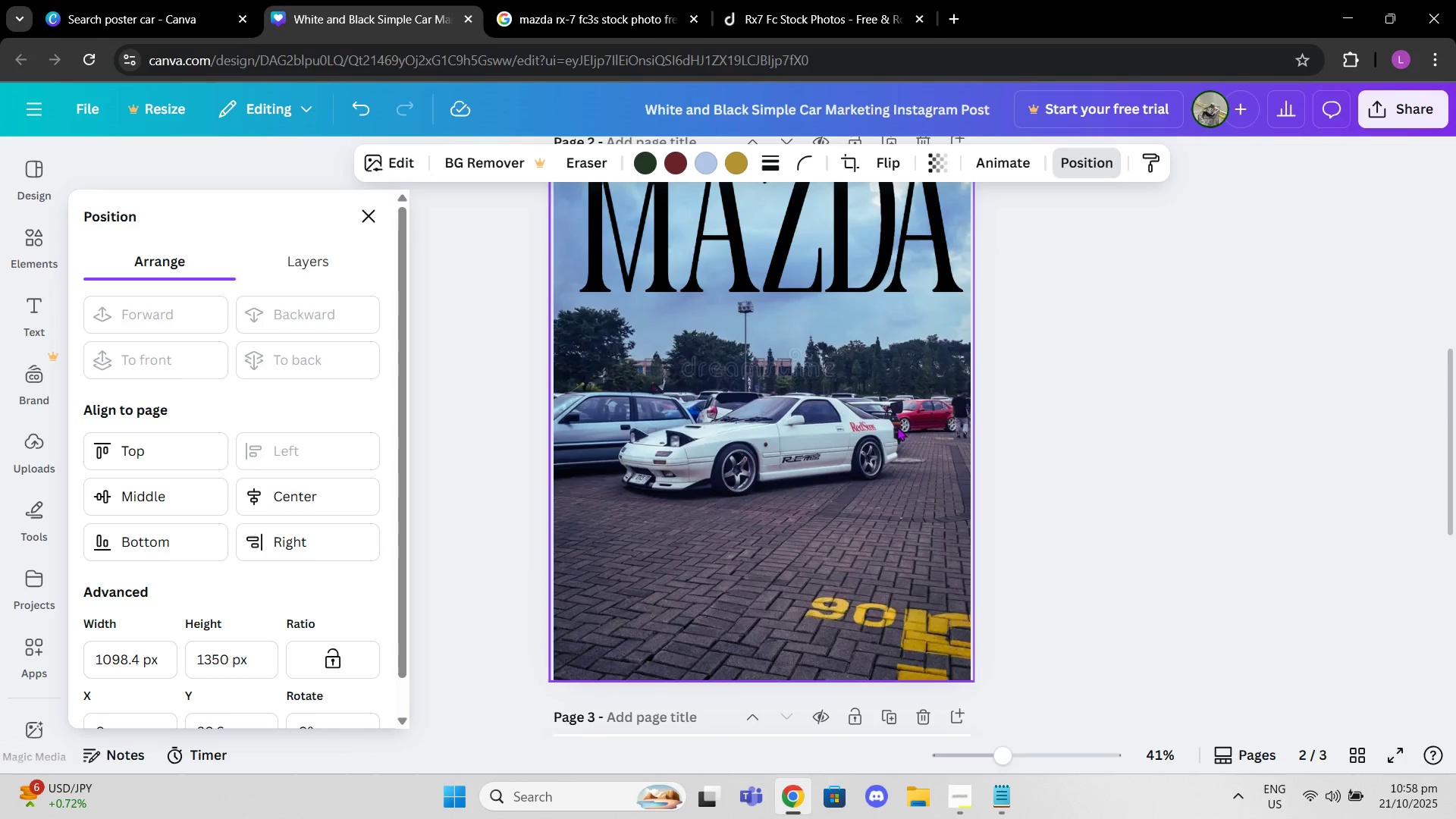 
left_click([897, 427])
 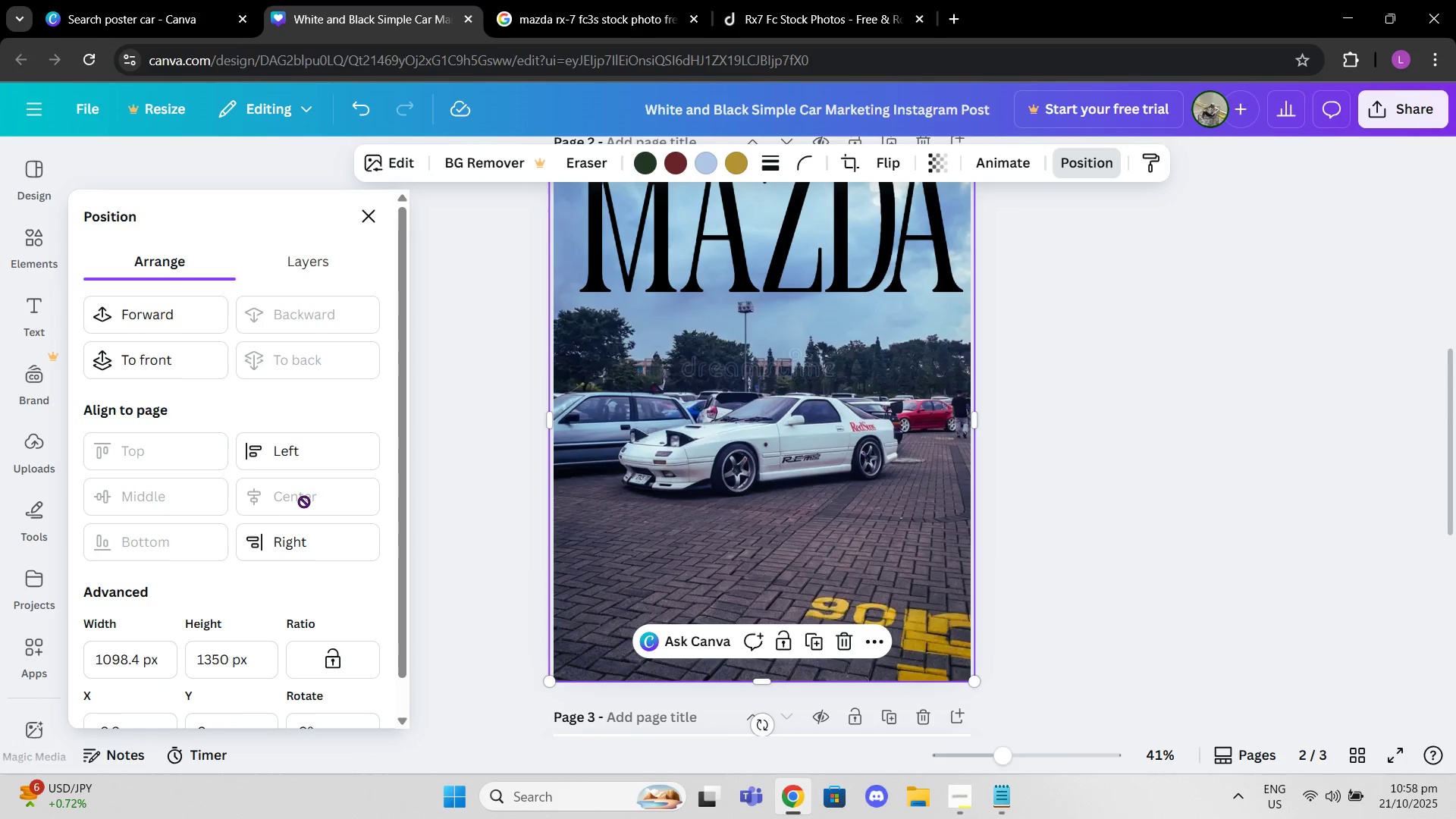 
double_click([1292, 500])
 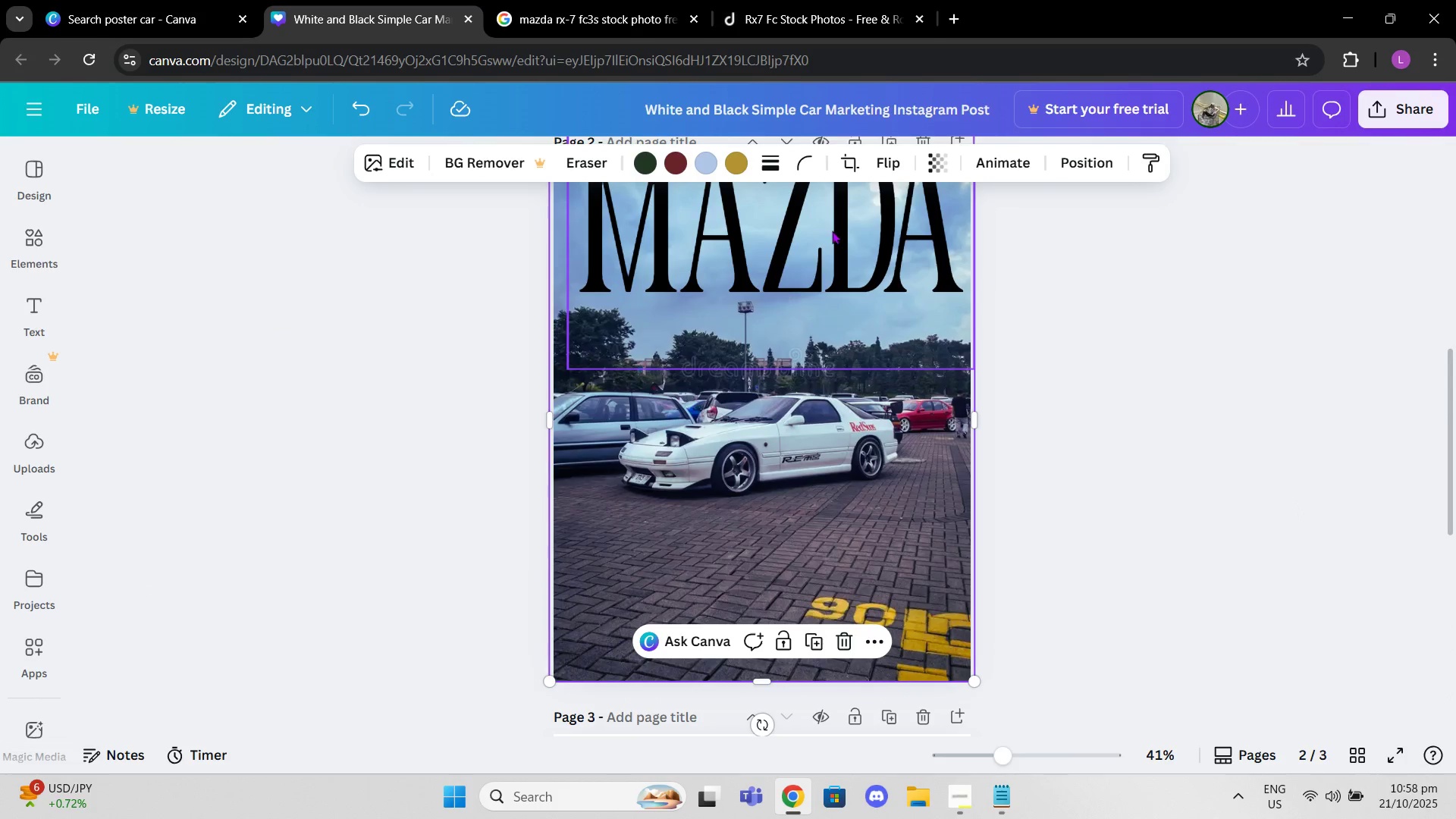 
left_click_drag(start_coordinate=[835, 229], to_coordinate=[833, 324])
 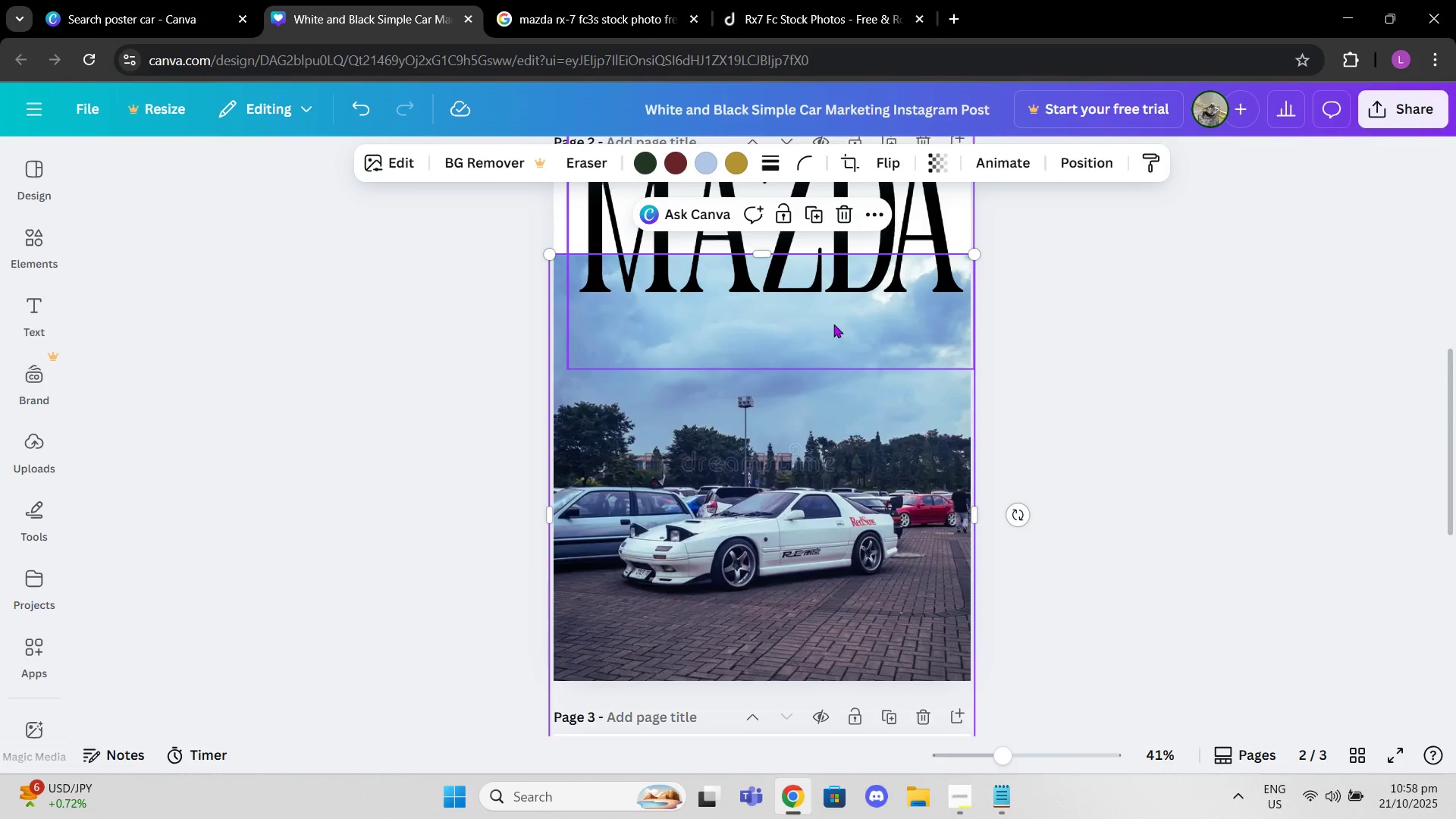 
key(Control+Z)
 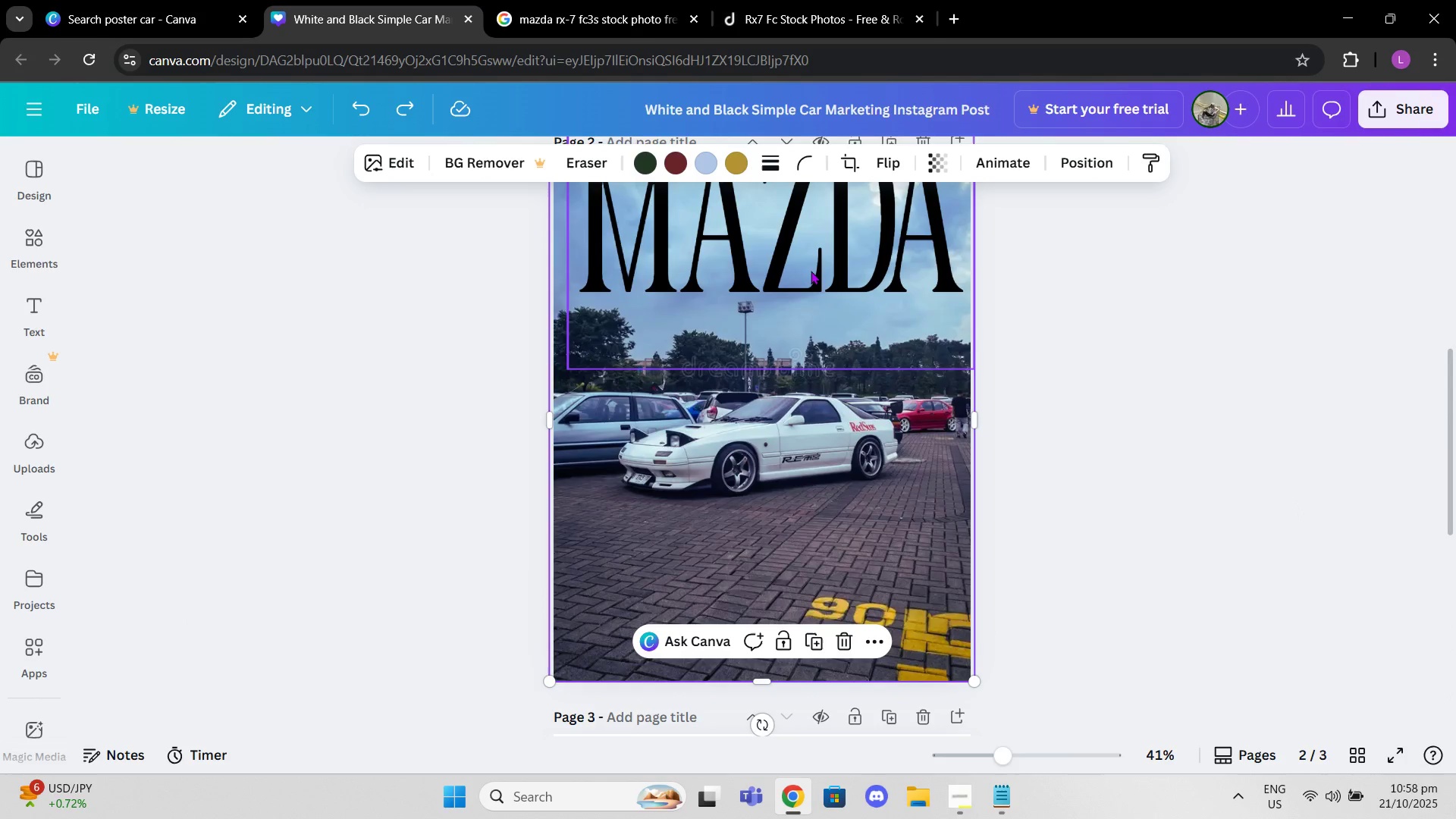 
left_click_drag(start_coordinate=[808, 252], to_coordinate=[824, 375])
 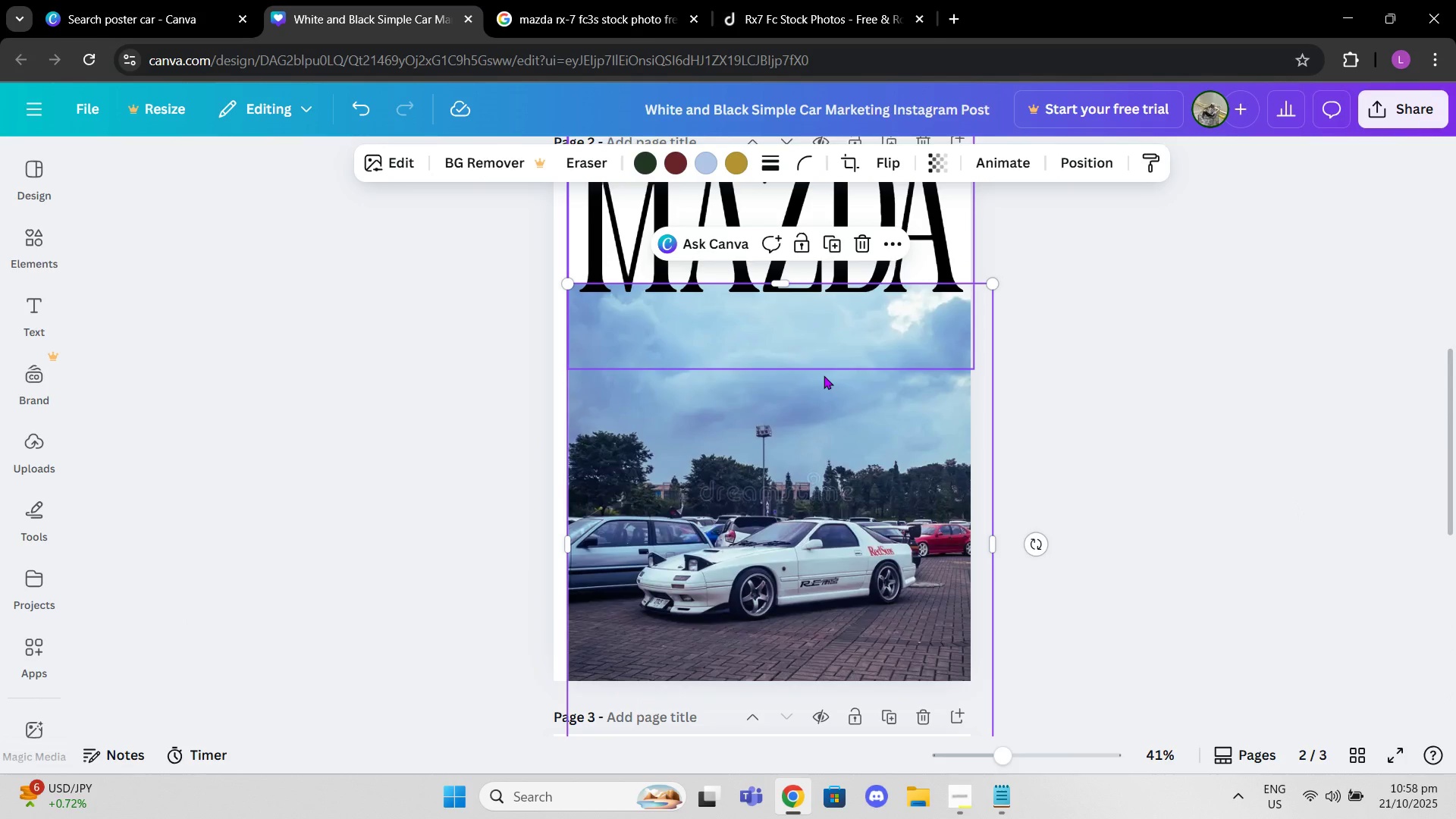 
key(Control+Z)
 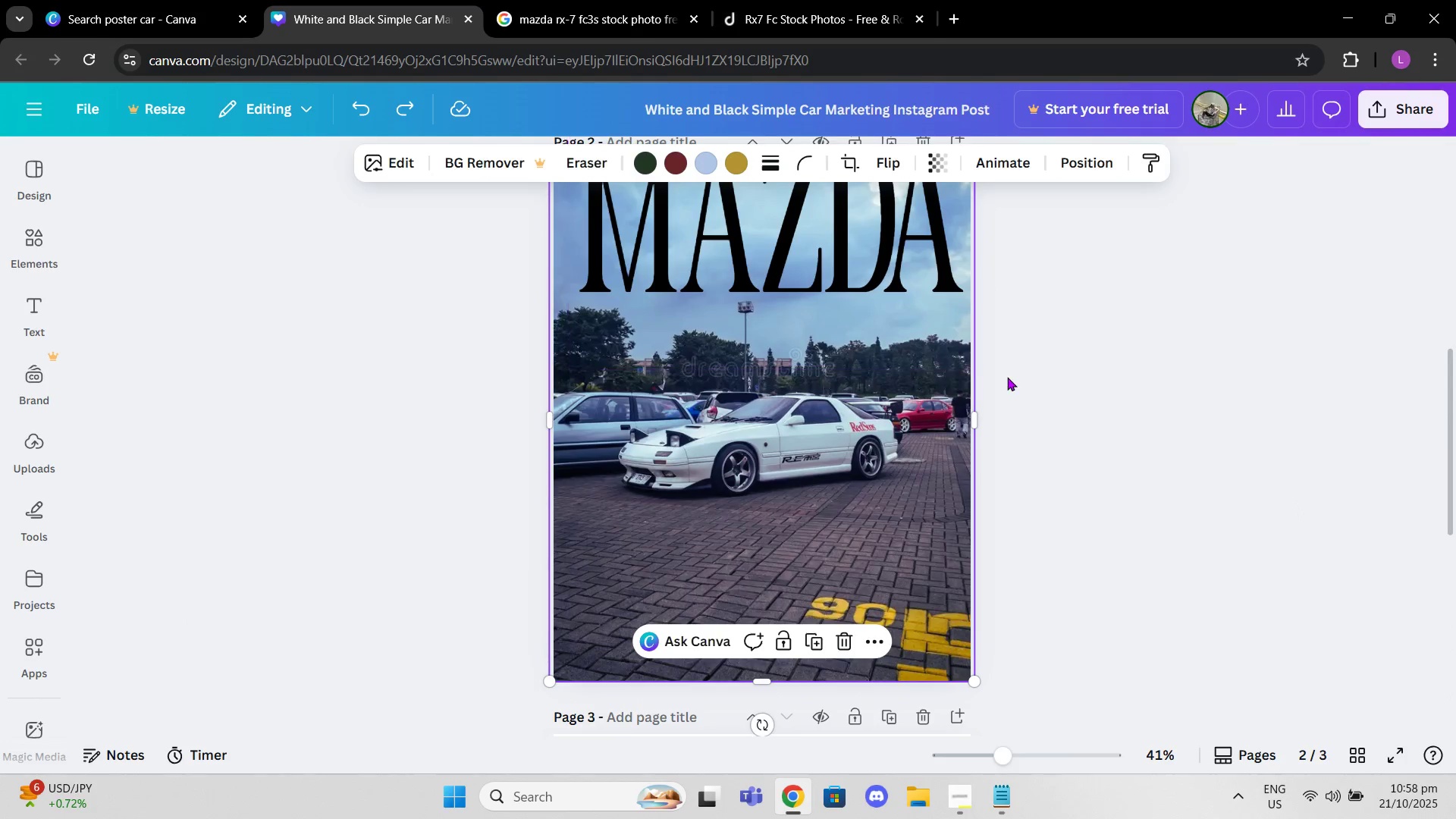 
scroll: coordinate [1007, 377], scroll_direction: up, amount: 2.0
 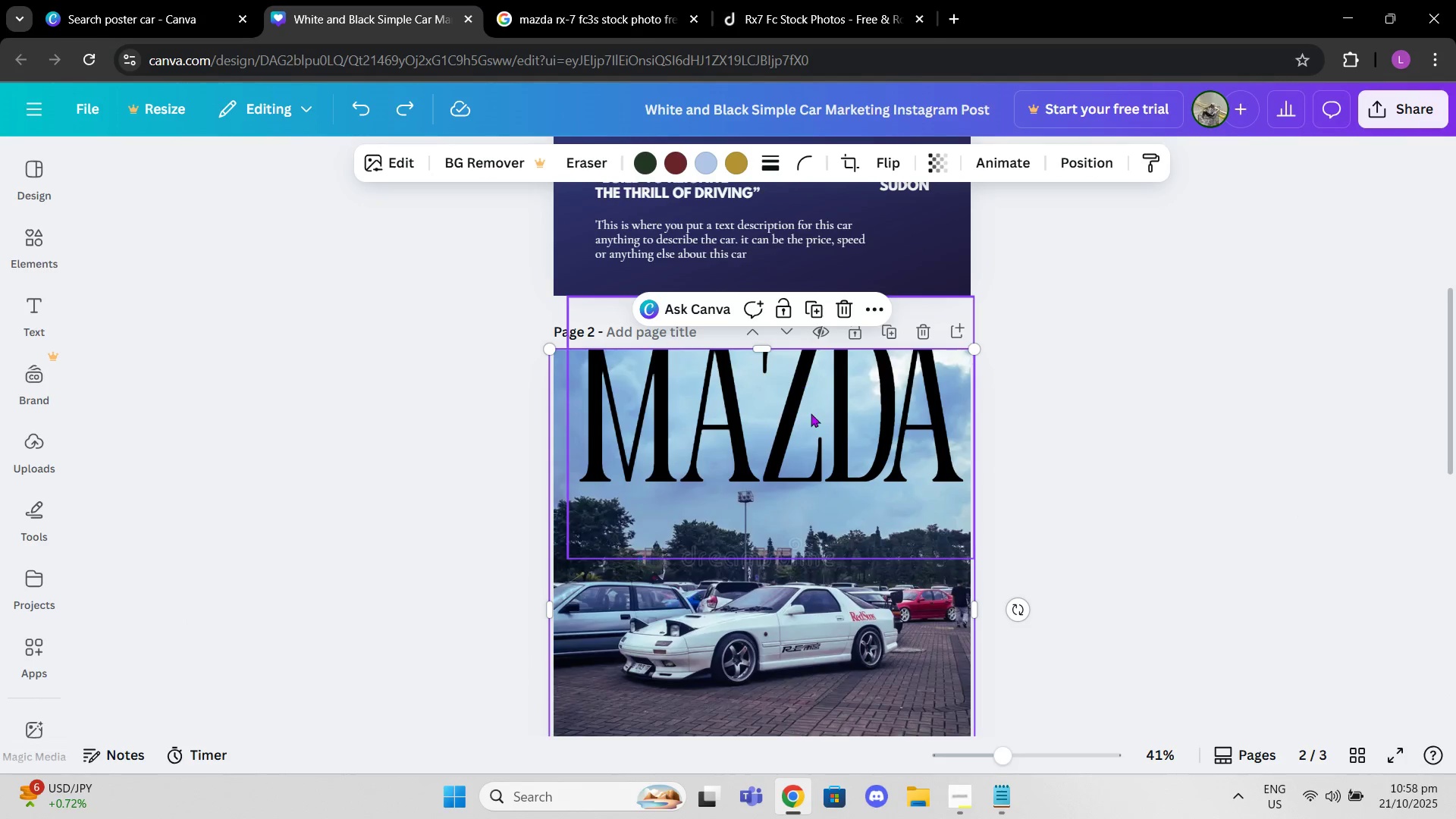 
left_click([811, 416])
 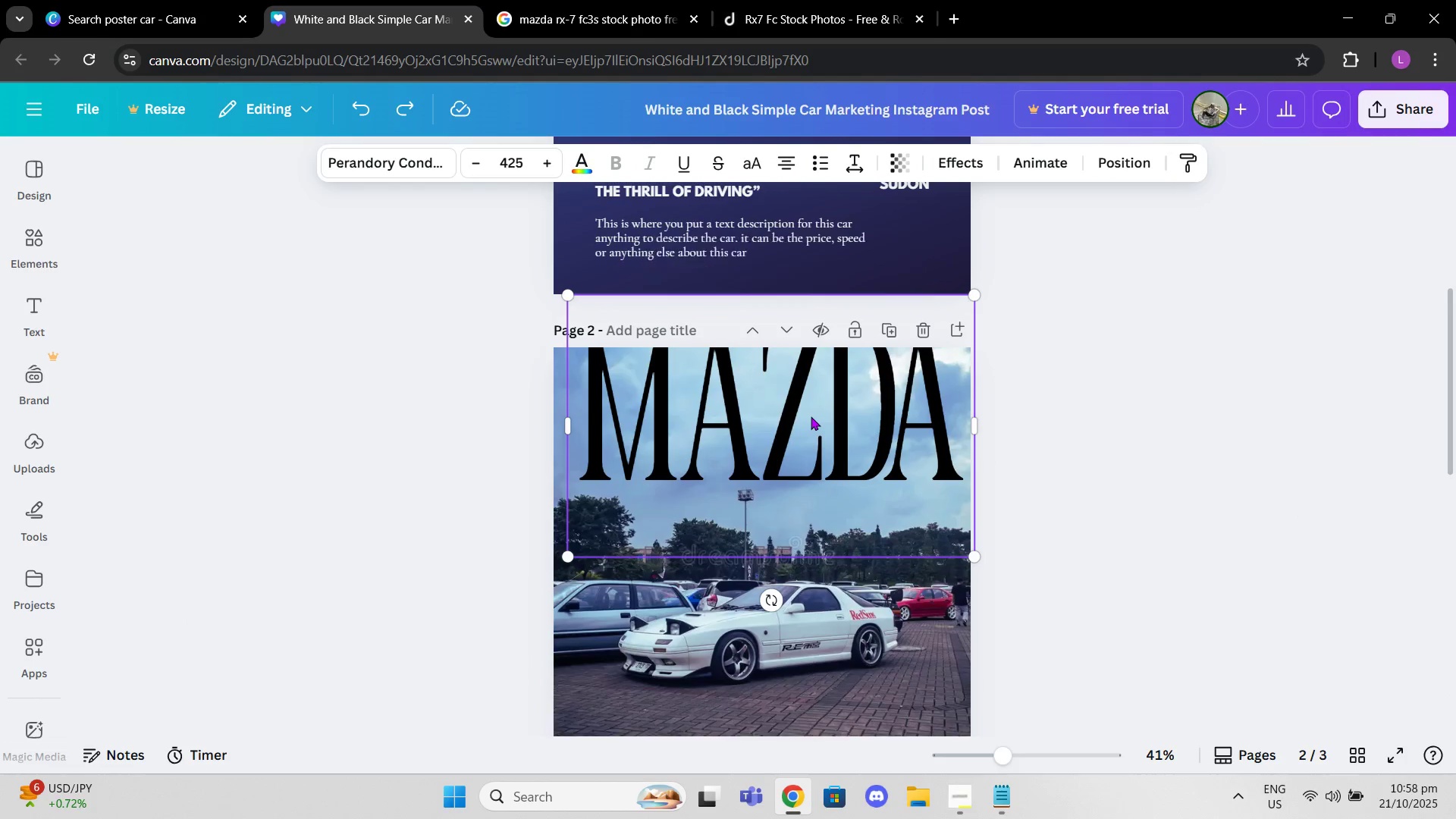 
scroll: coordinate [811, 416], scroll_direction: down, amount: 2.0
 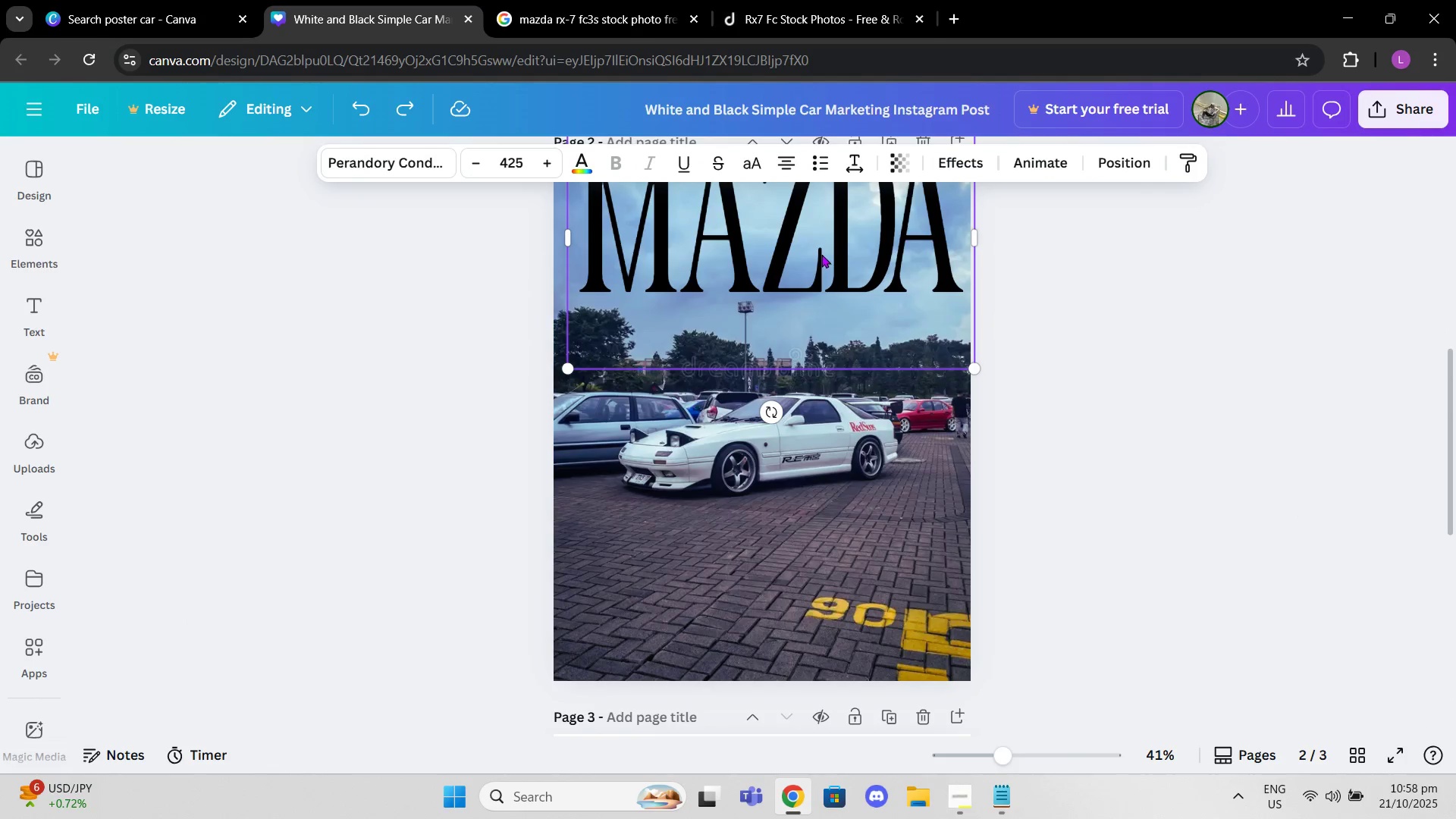 
left_click_drag(start_coordinate=[821, 253], to_coordinate=[826, 375])
 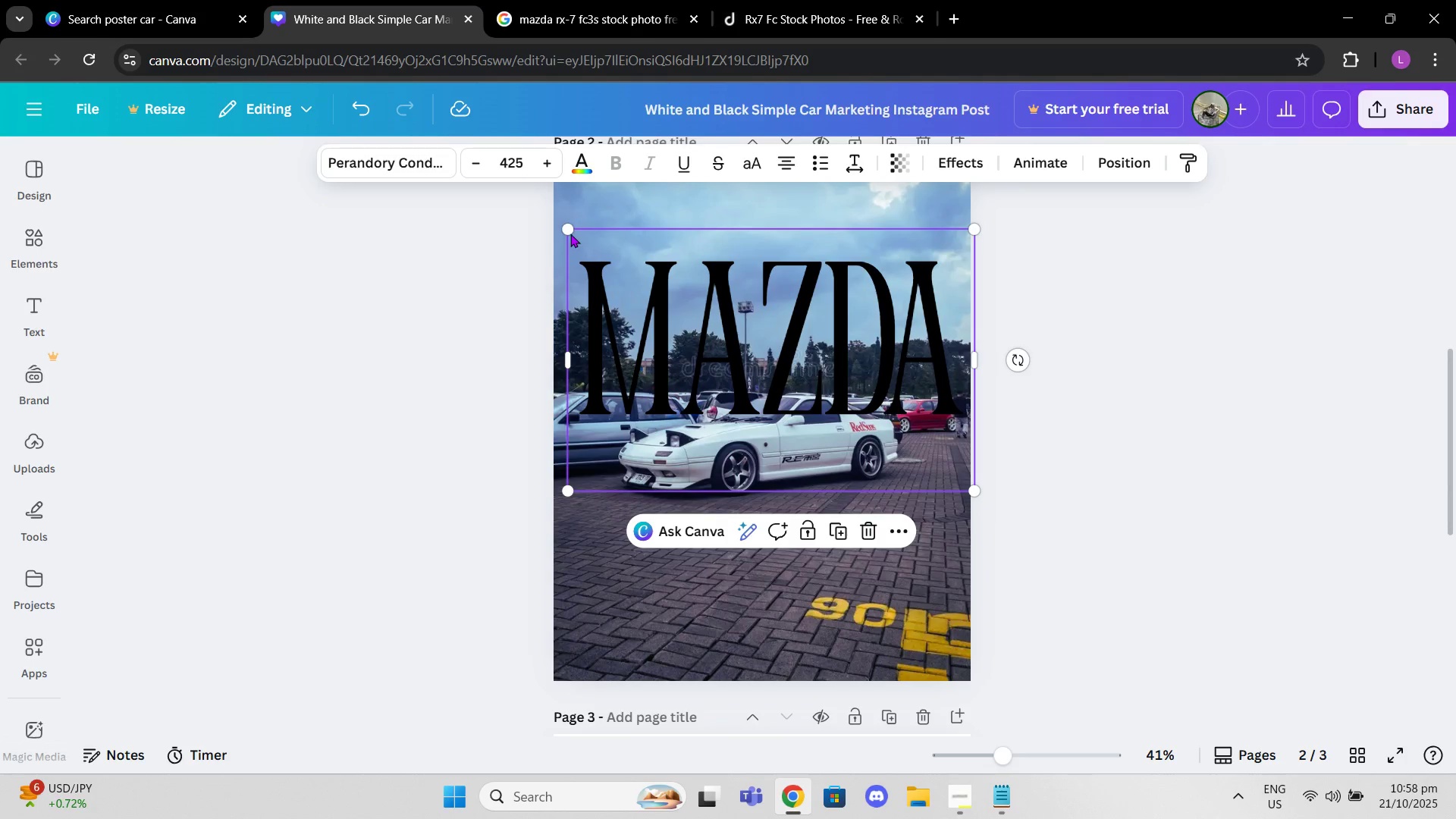 
left_click_drag(start_coordinate=[566, 232], to_coordinate=[539, 220])
 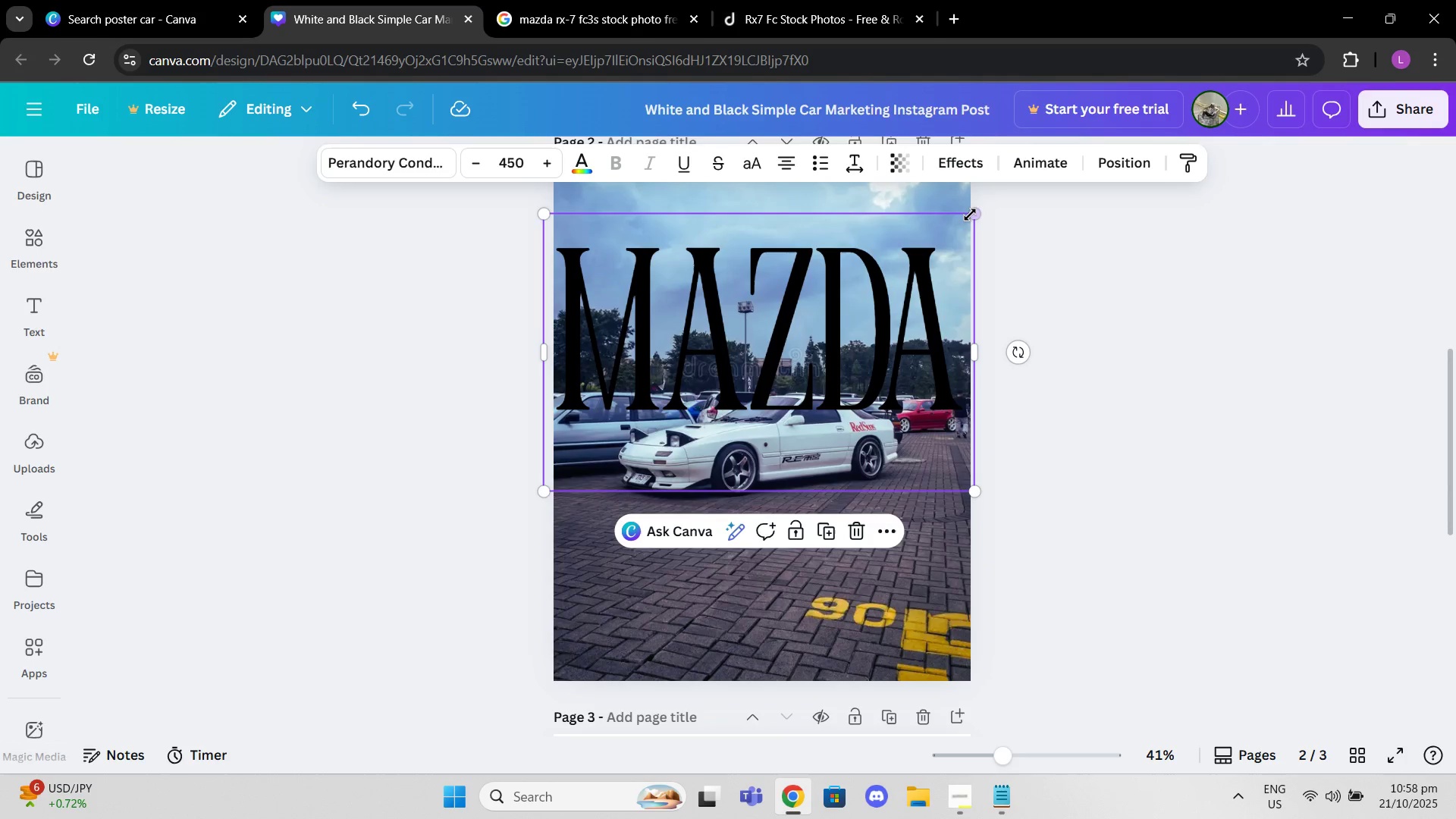 
left_click_drag(start_coordinate=[971, 215], to_coordinate=[975, 206])
 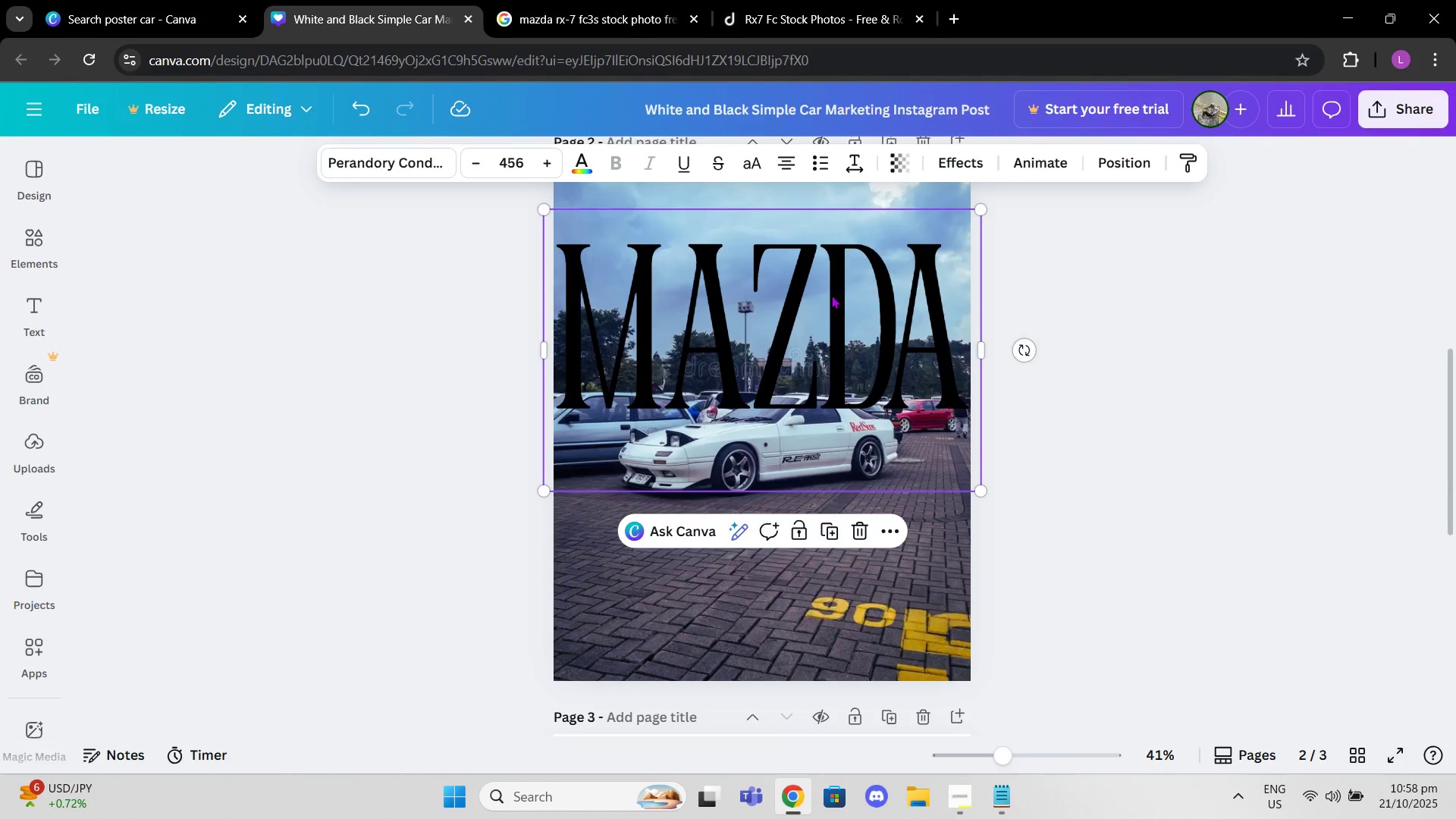 
left_click_drag(start_coordinate=[831, 295], to_coordinate=[825, 297])
 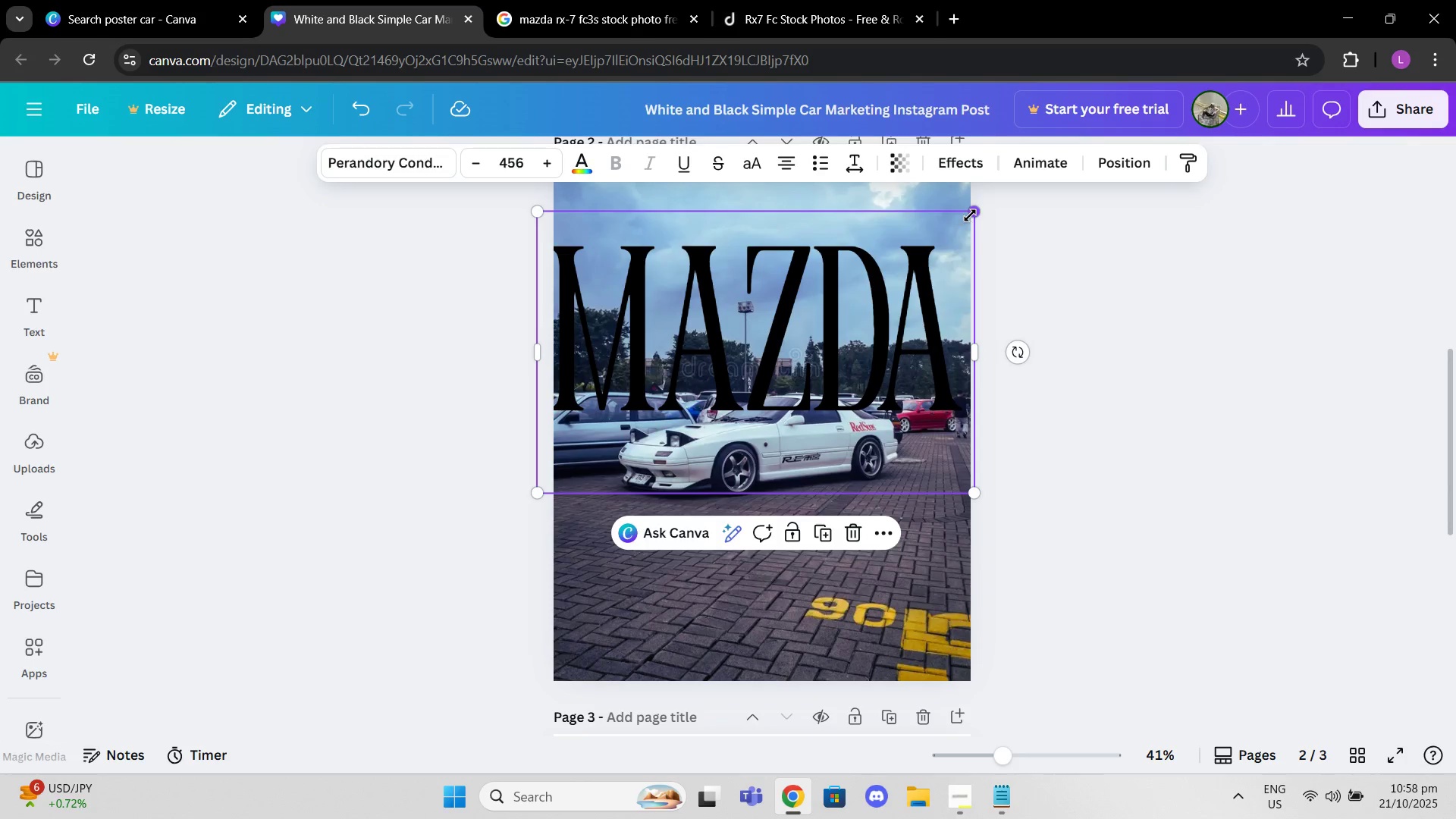 
left_click_drag(start_coordinate=[970, 215], to_coordinate=[990, 208])
 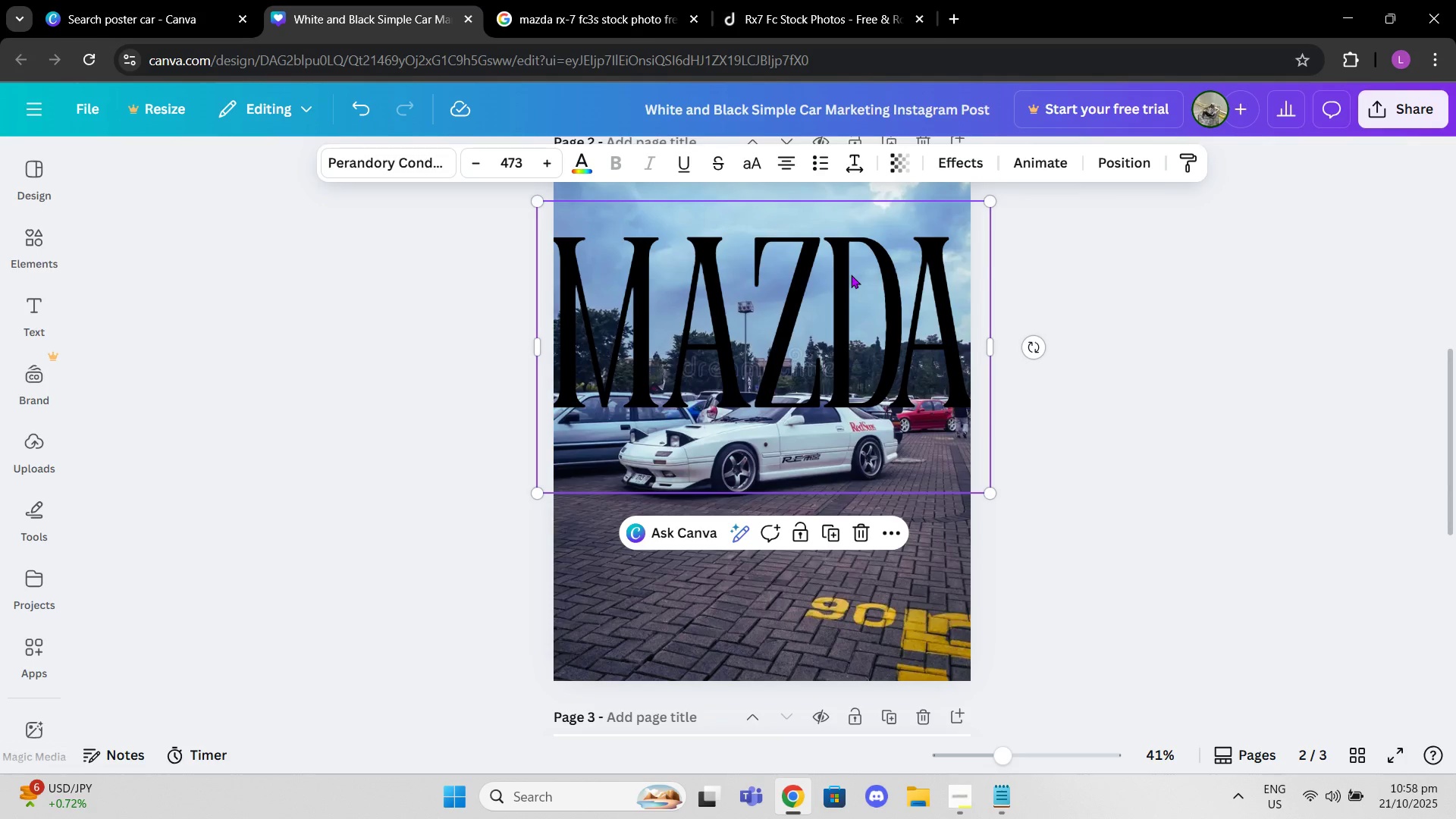 
left_click_drag(start_coordinate=[851, 275], to_coordinate=[858, 277])
 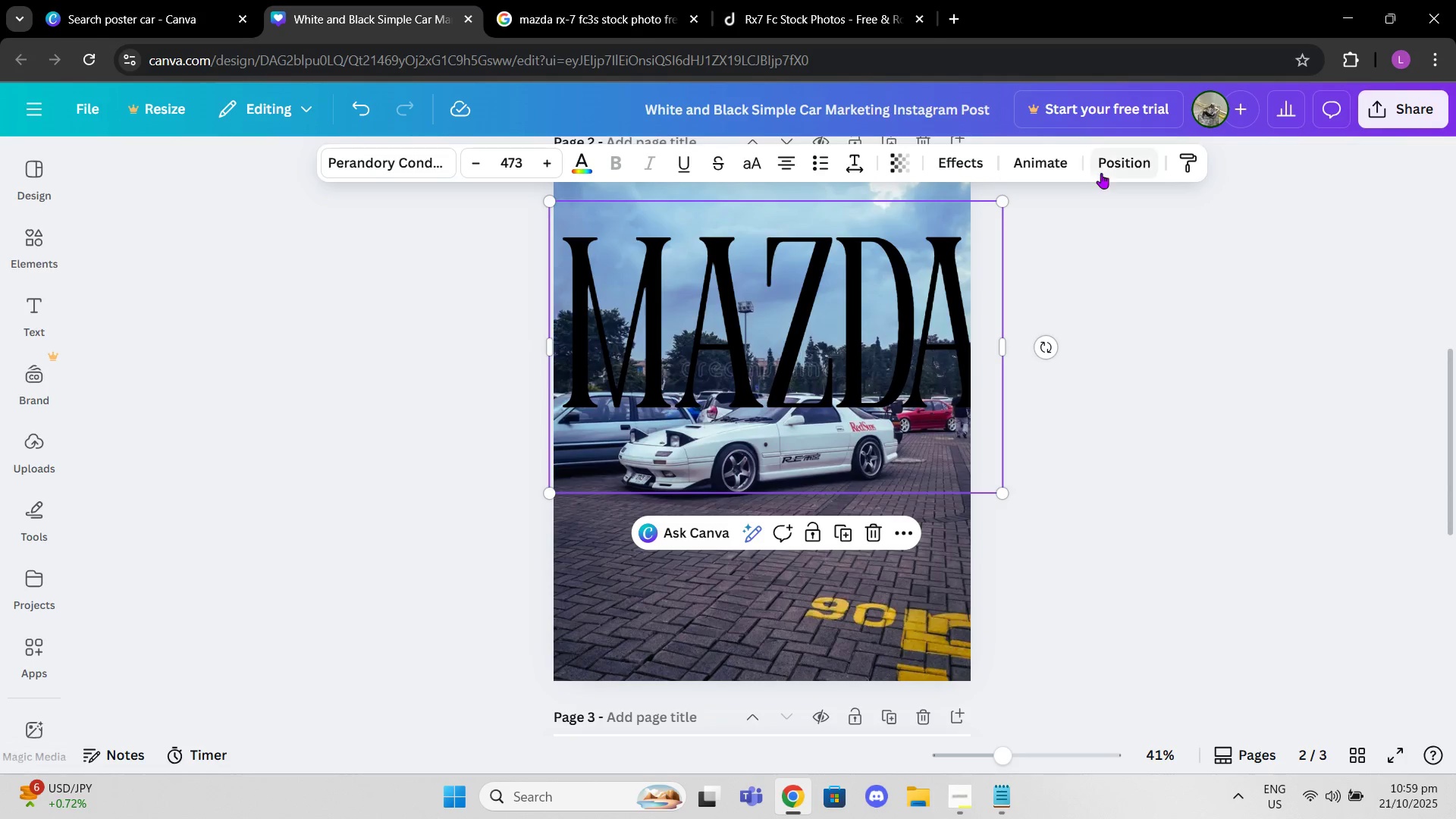 
left_click([1101, 173])
 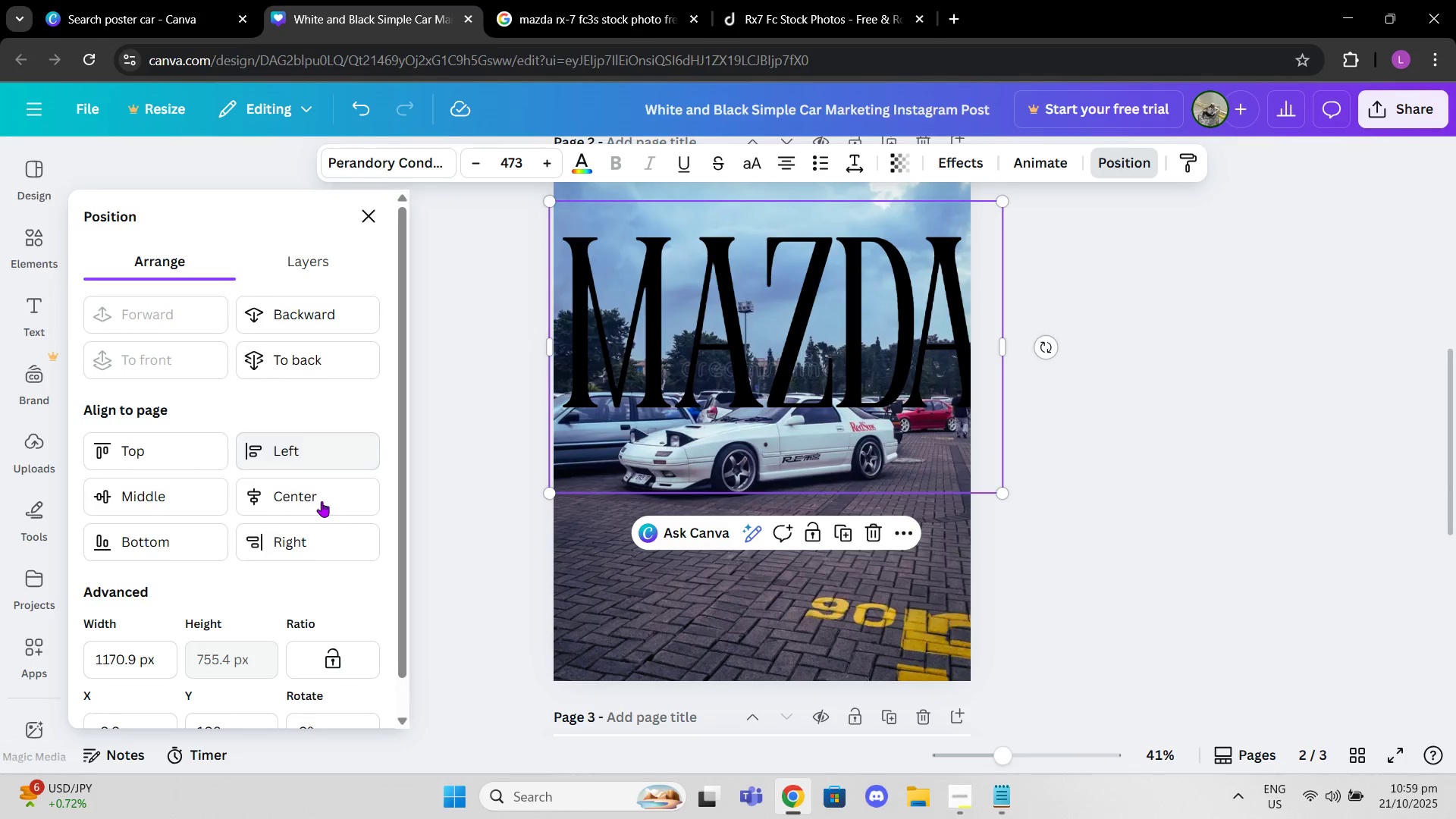 
left_click([322, 501])
 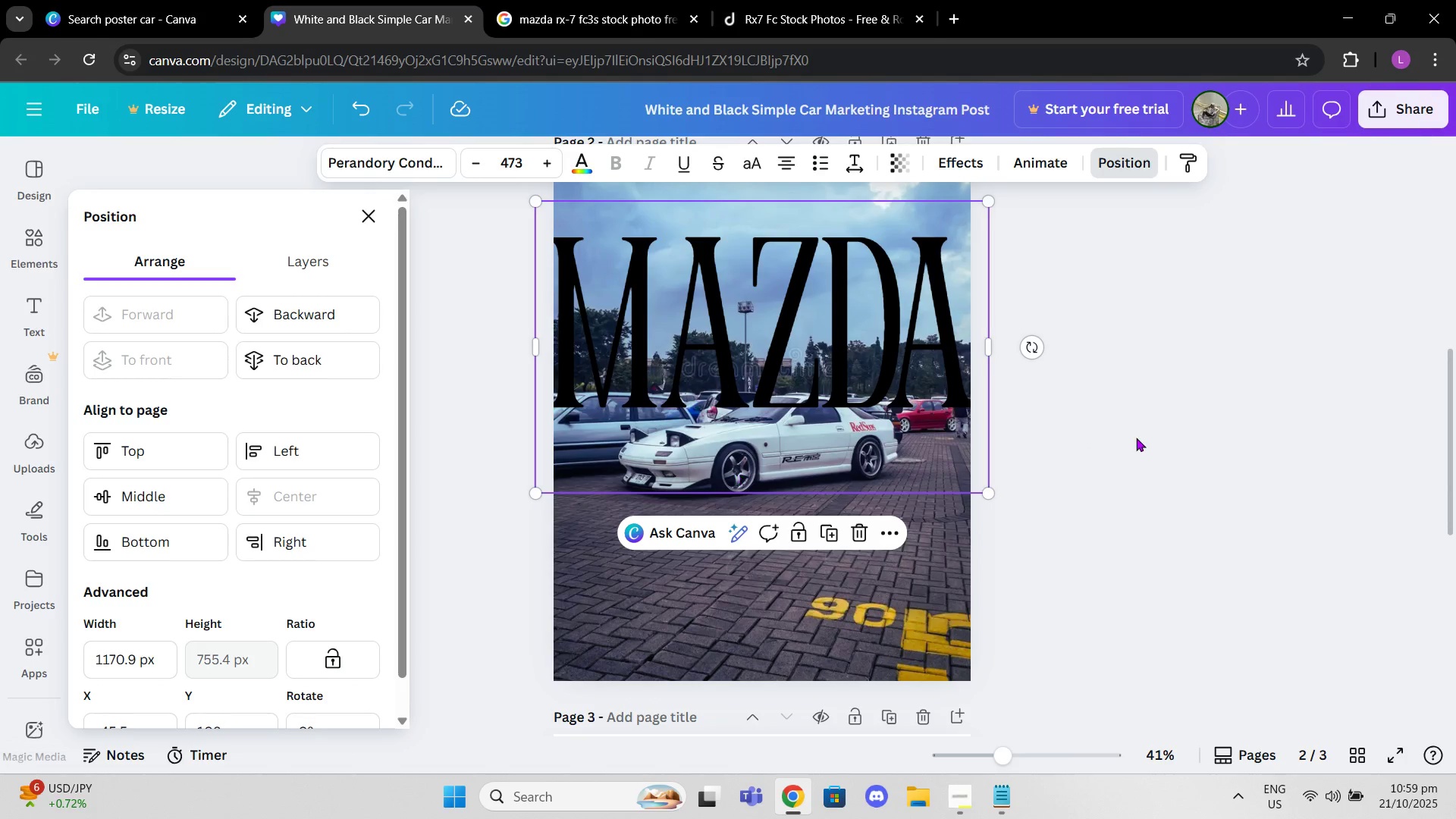 
left_click([1136, 438])
 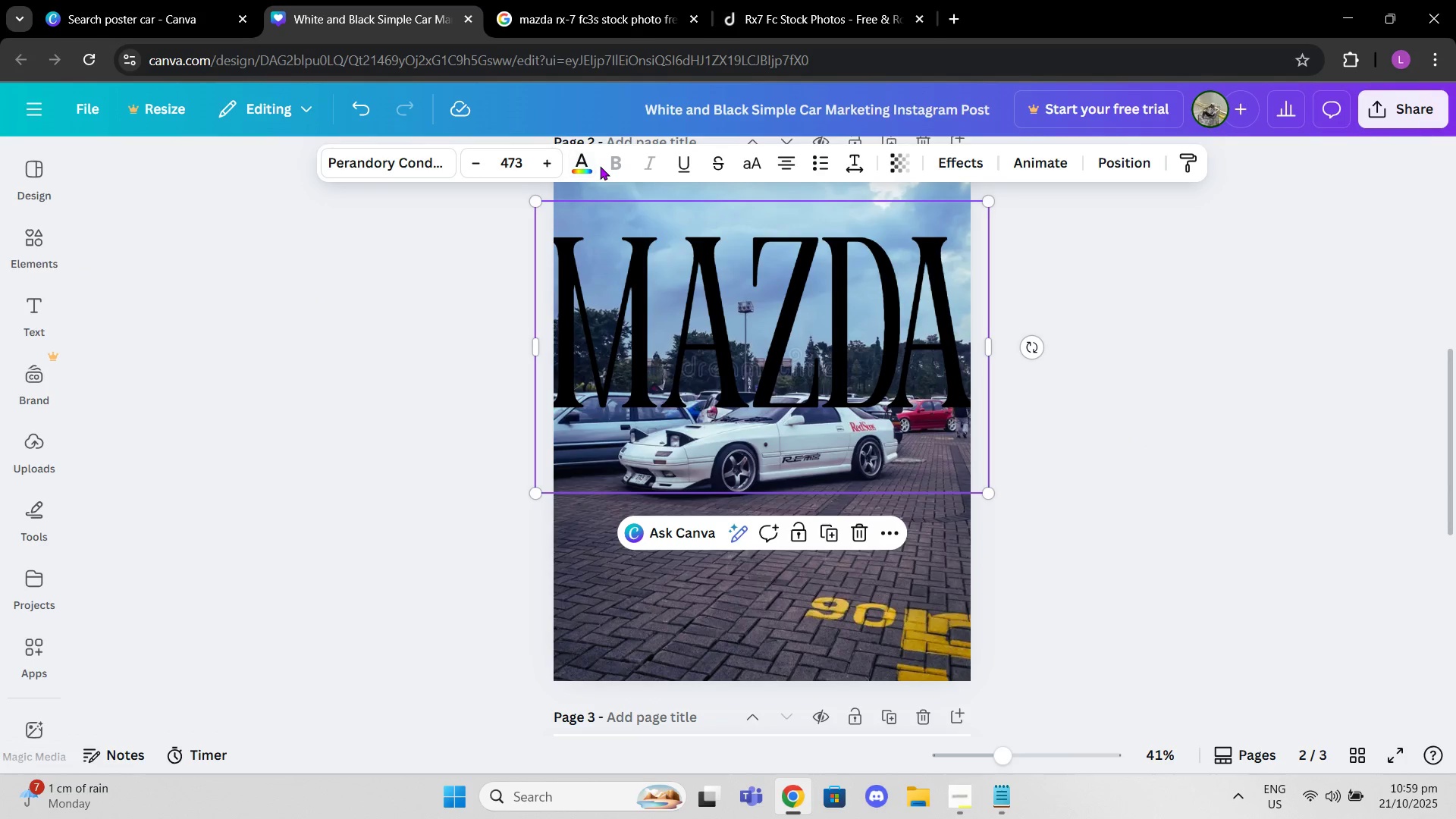 
double_click([588, 166])
 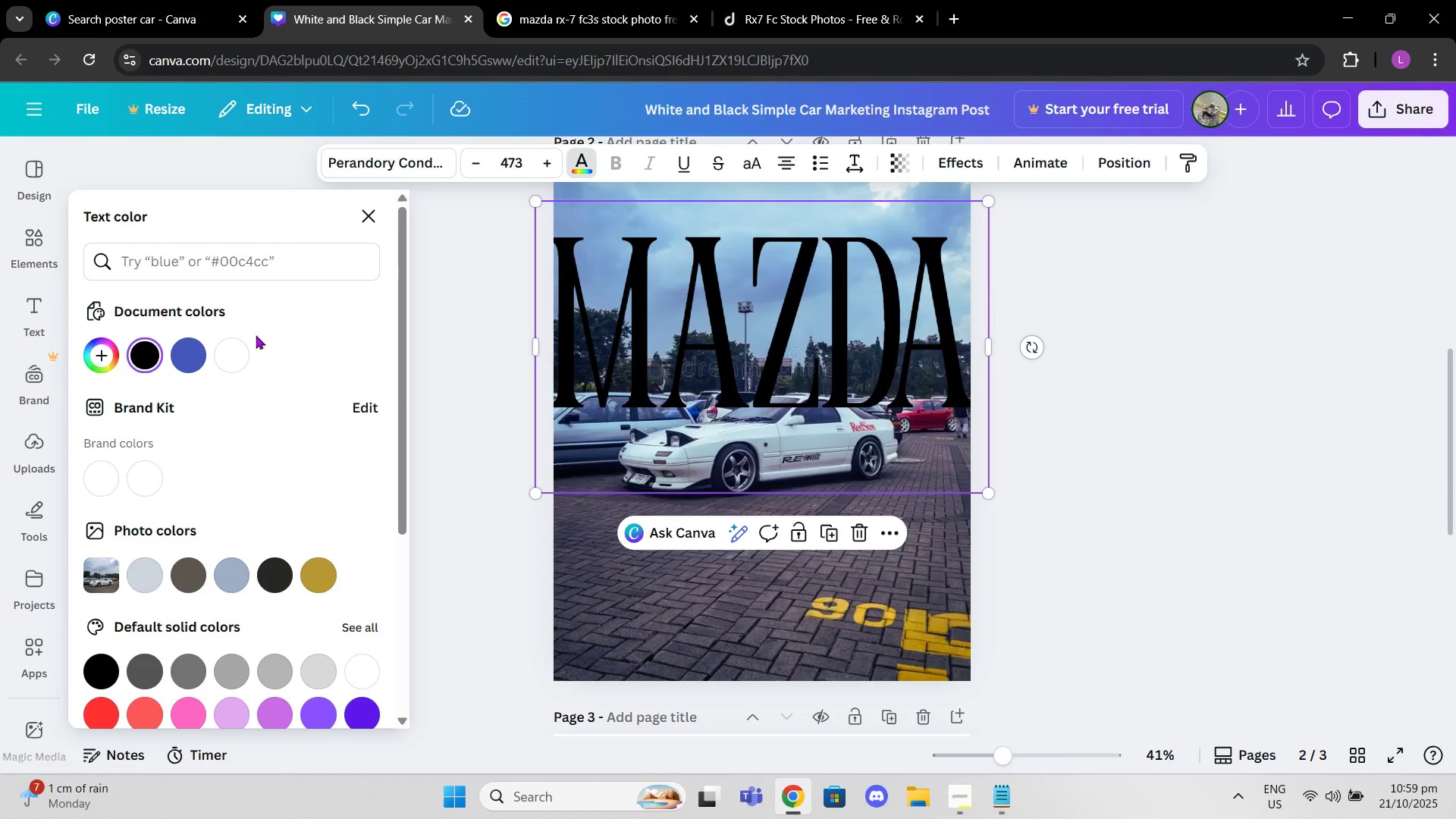 
left_click([245, 337])
 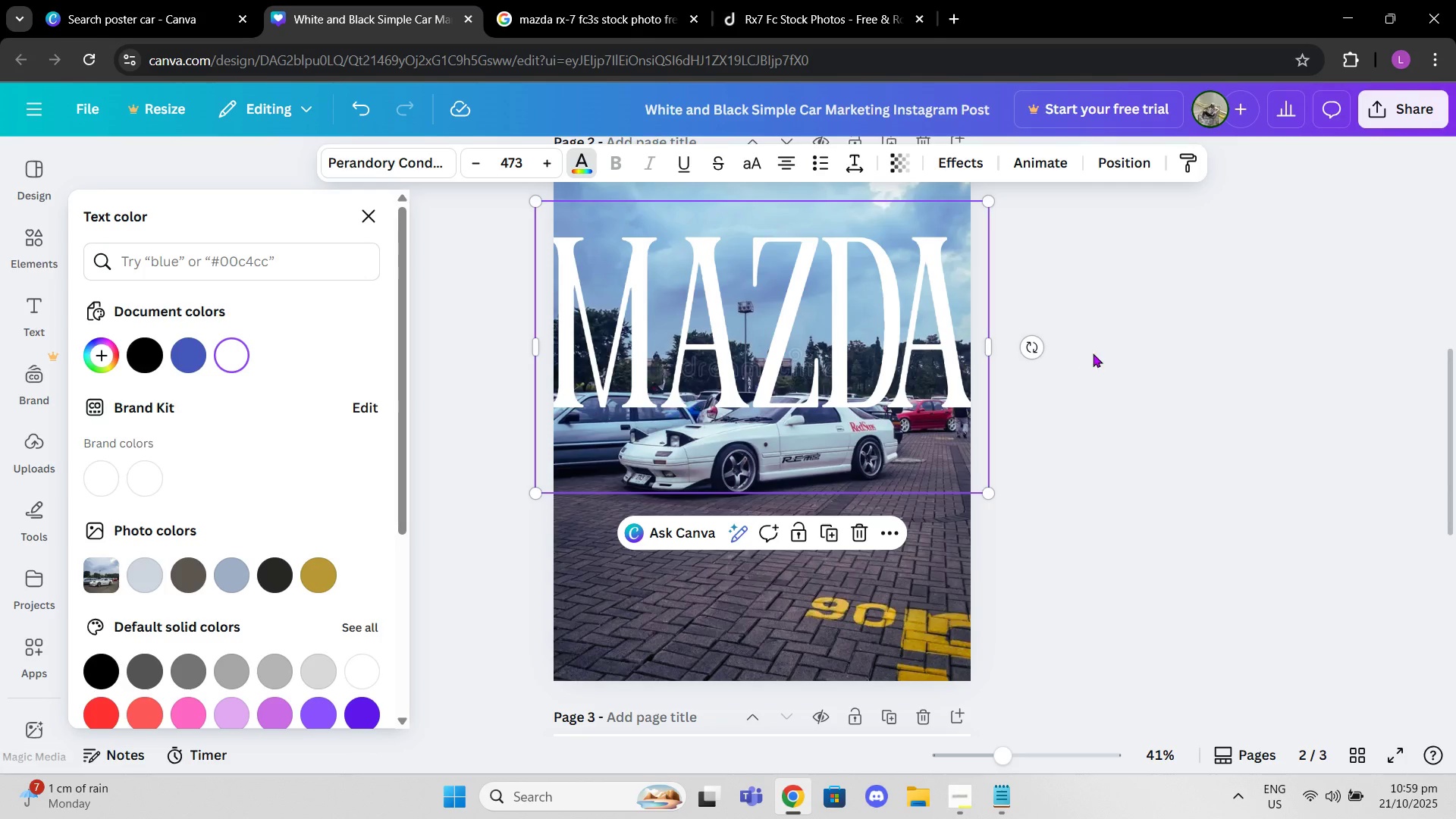 
left_click([1093, 353])
 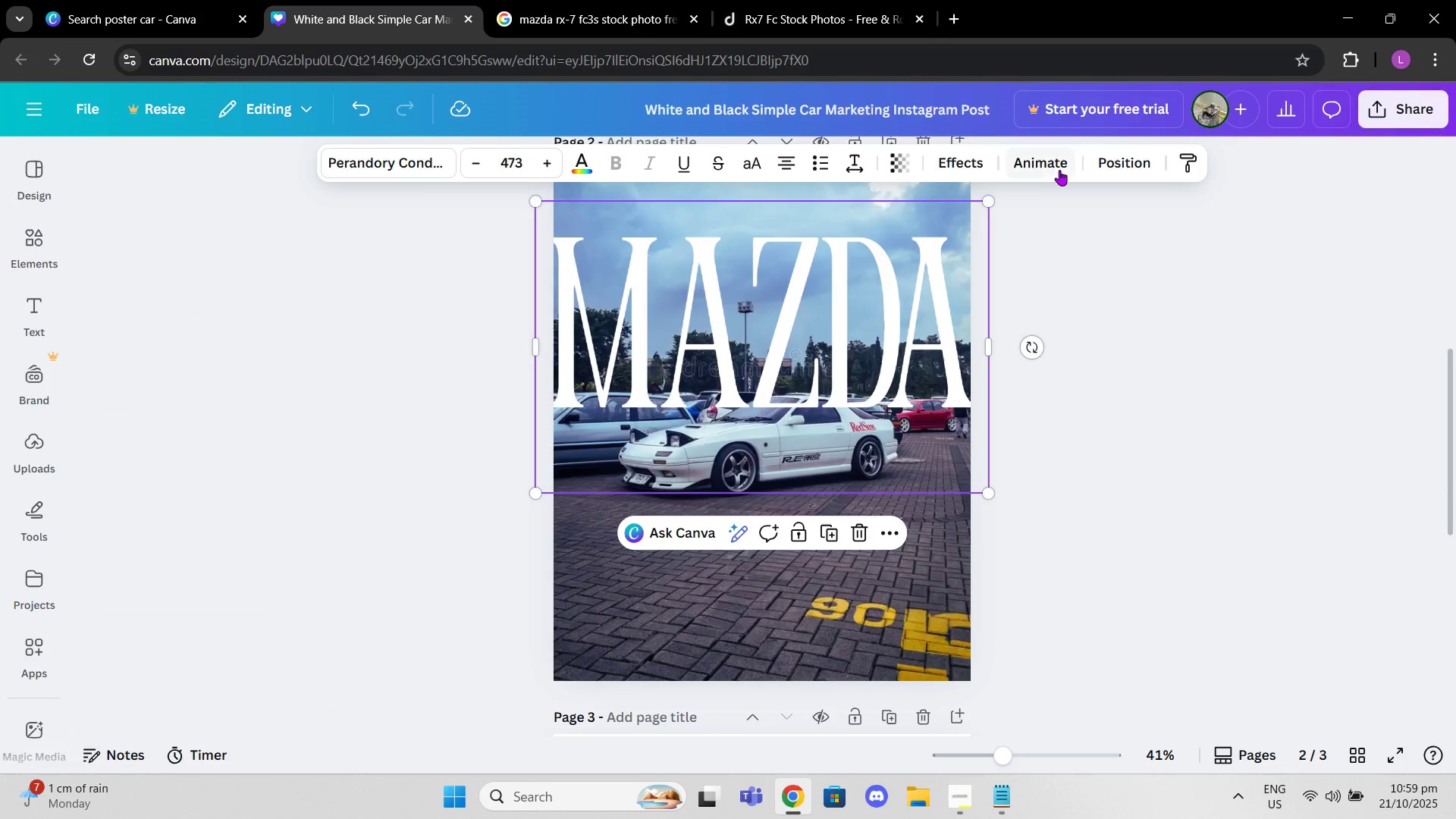 
left_click([1098, 158])
 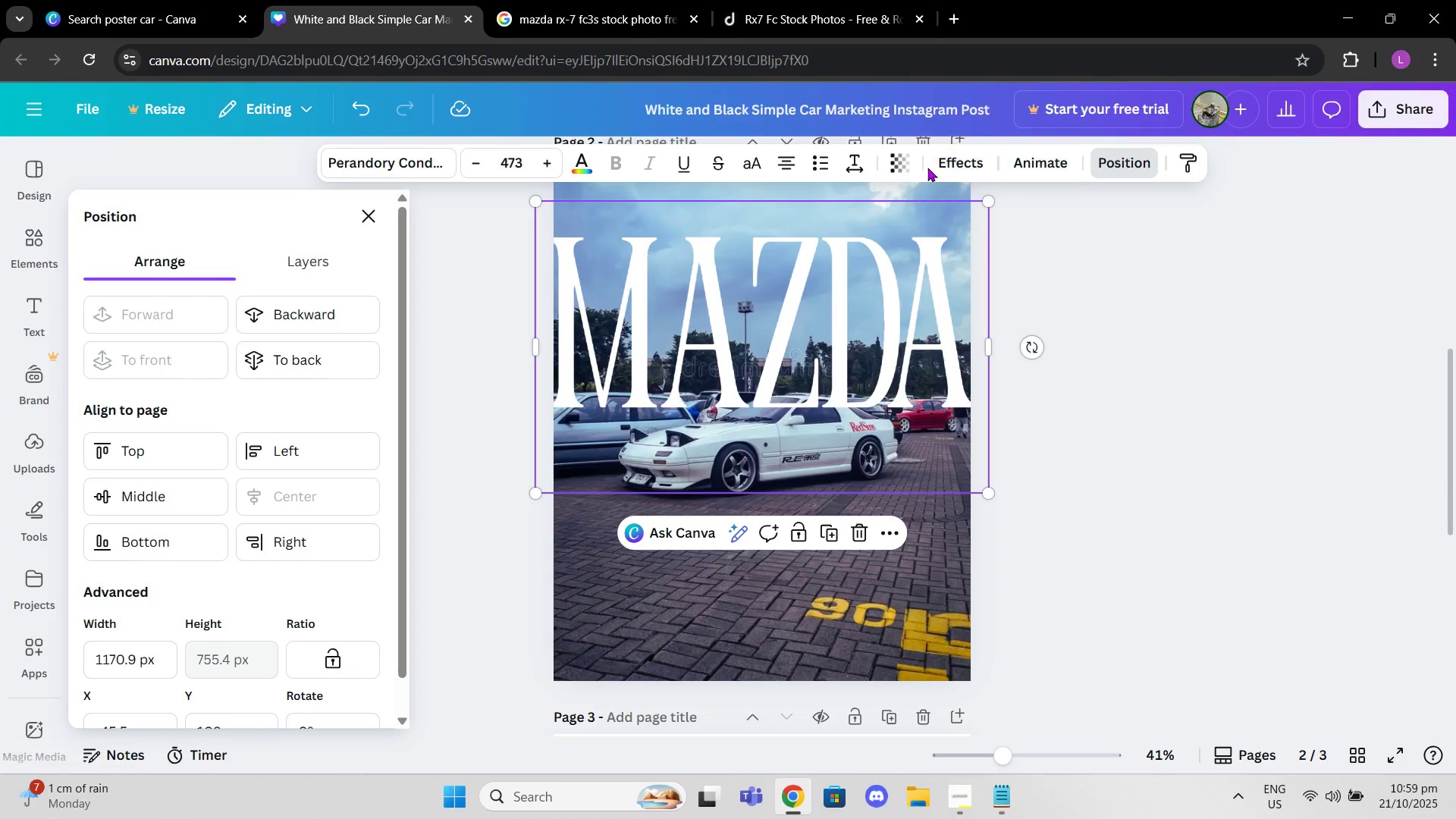 
double_click([959, 170])
 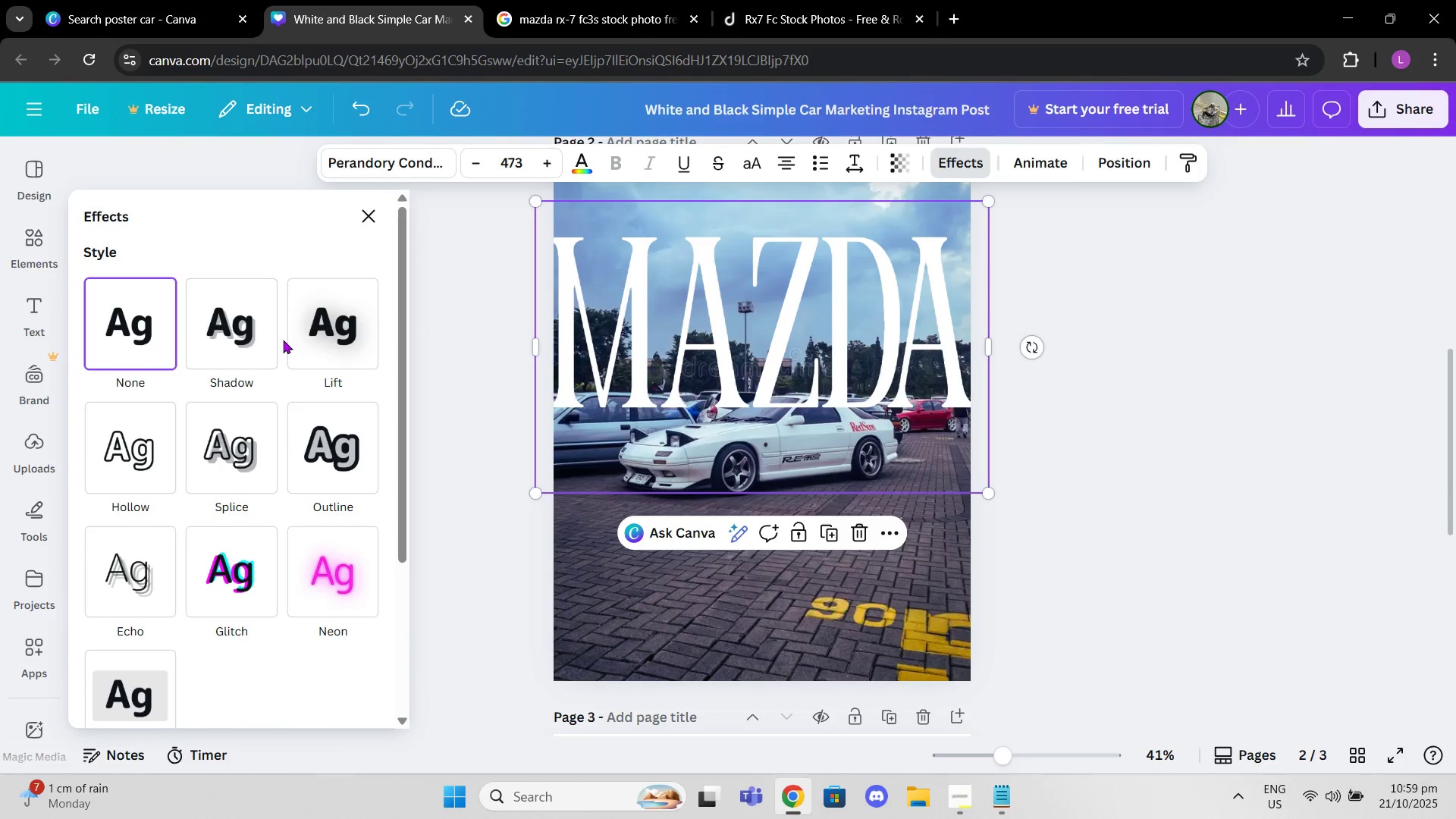 
left_click([366, 315])
 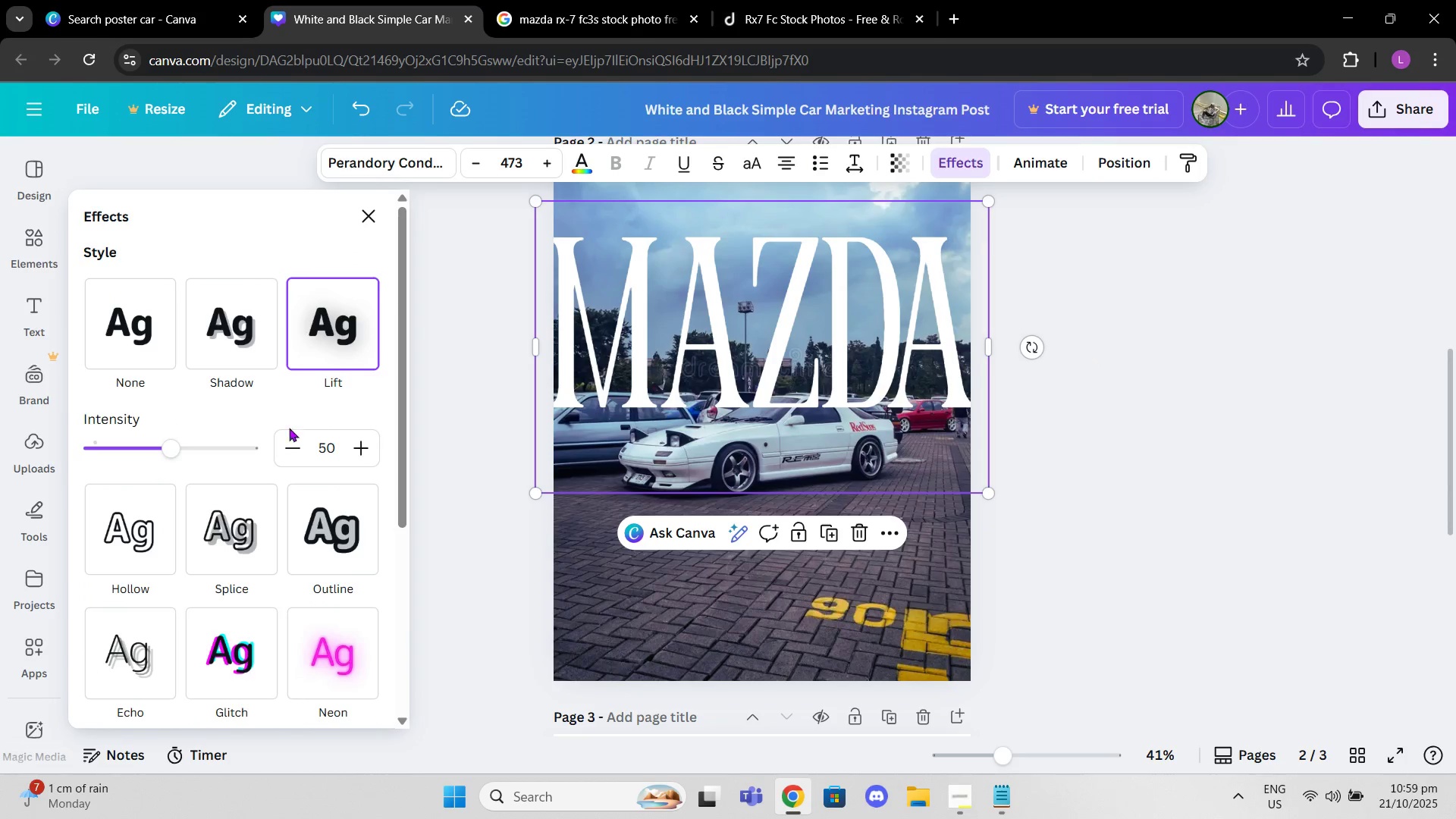 
left_click_drag(start_coordinate=[202, 449], to_coordinate=[284, 435])
 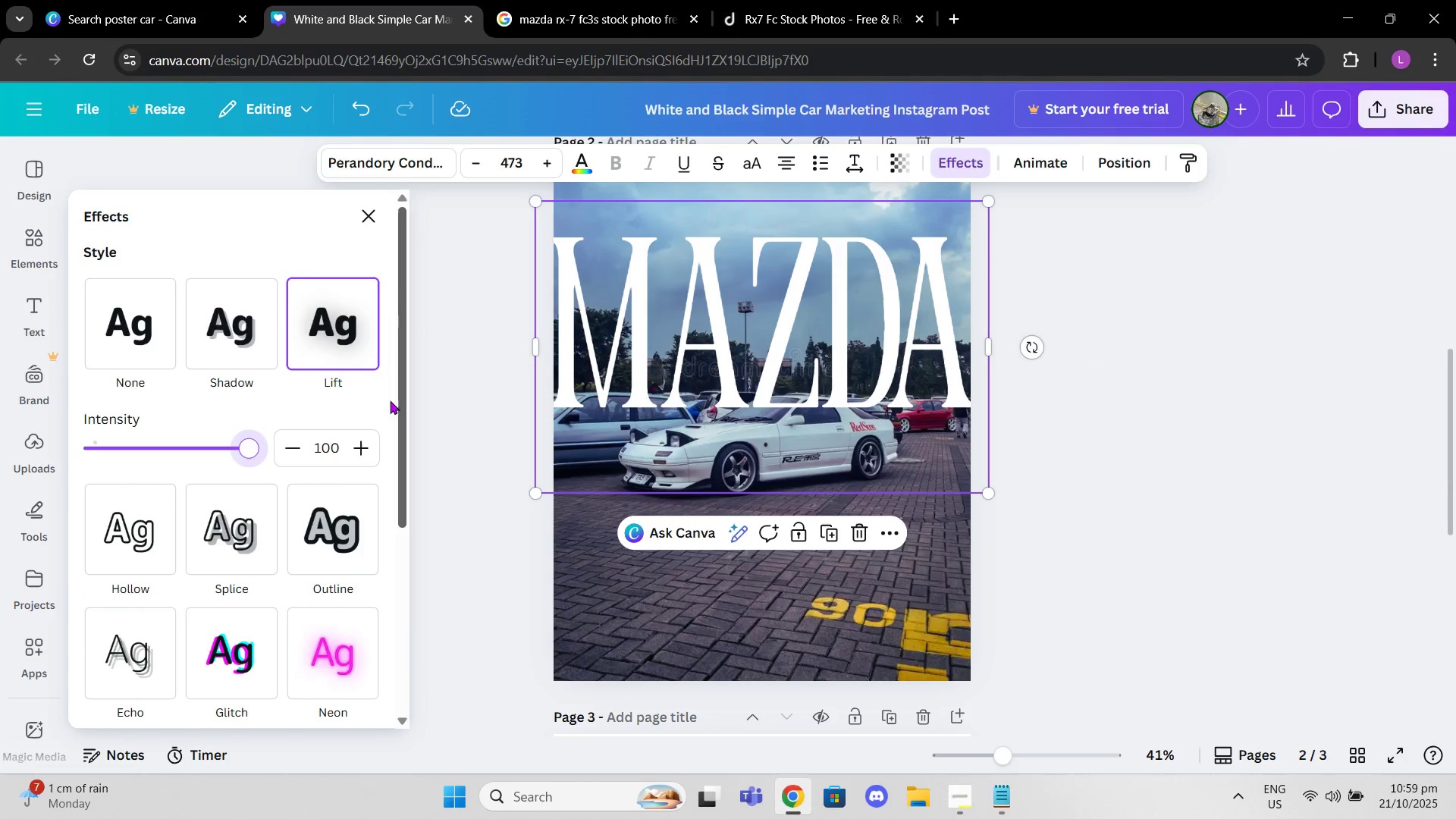 
left_click([369, 397])
 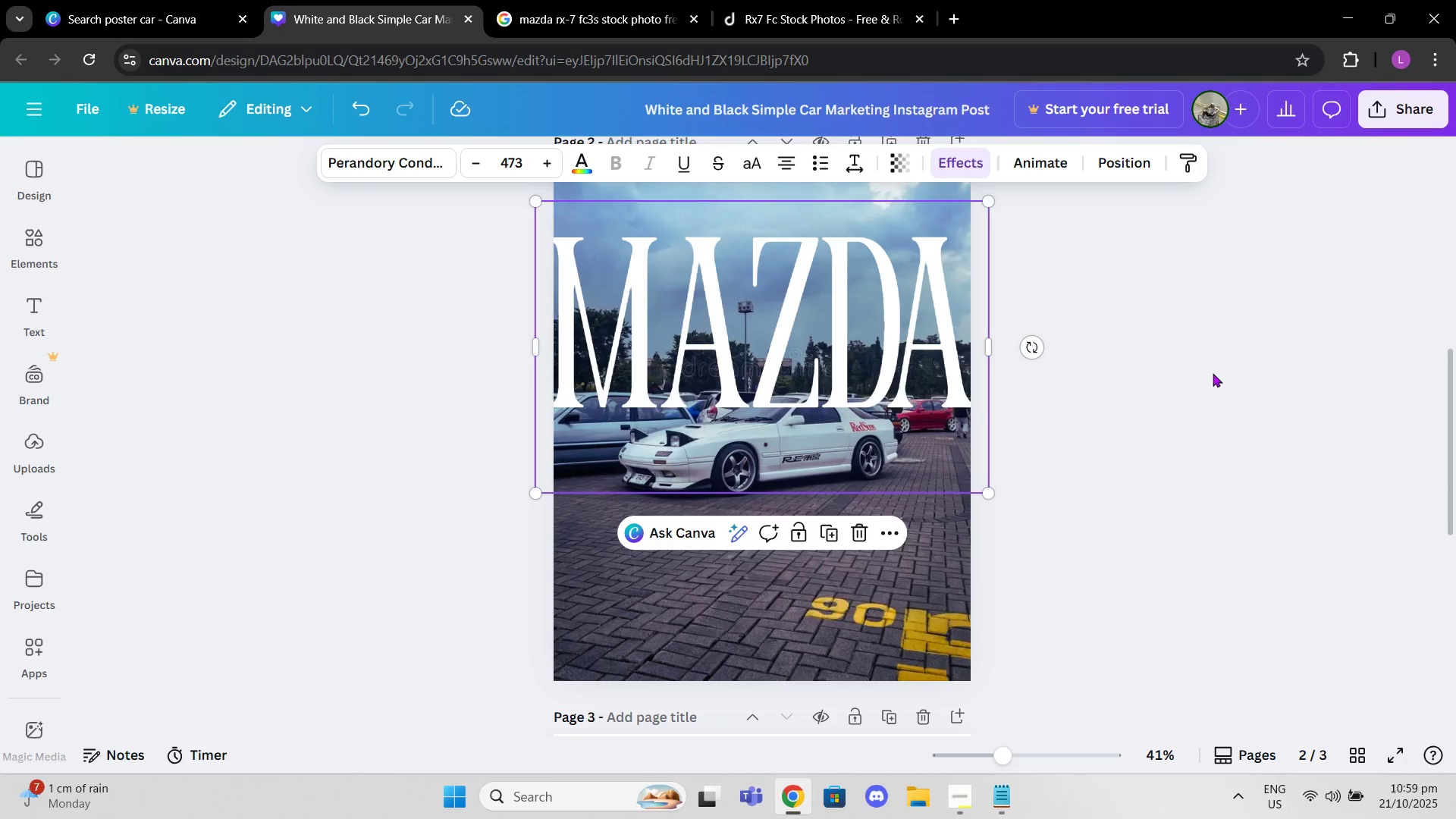 
double_click([1213, 373])
 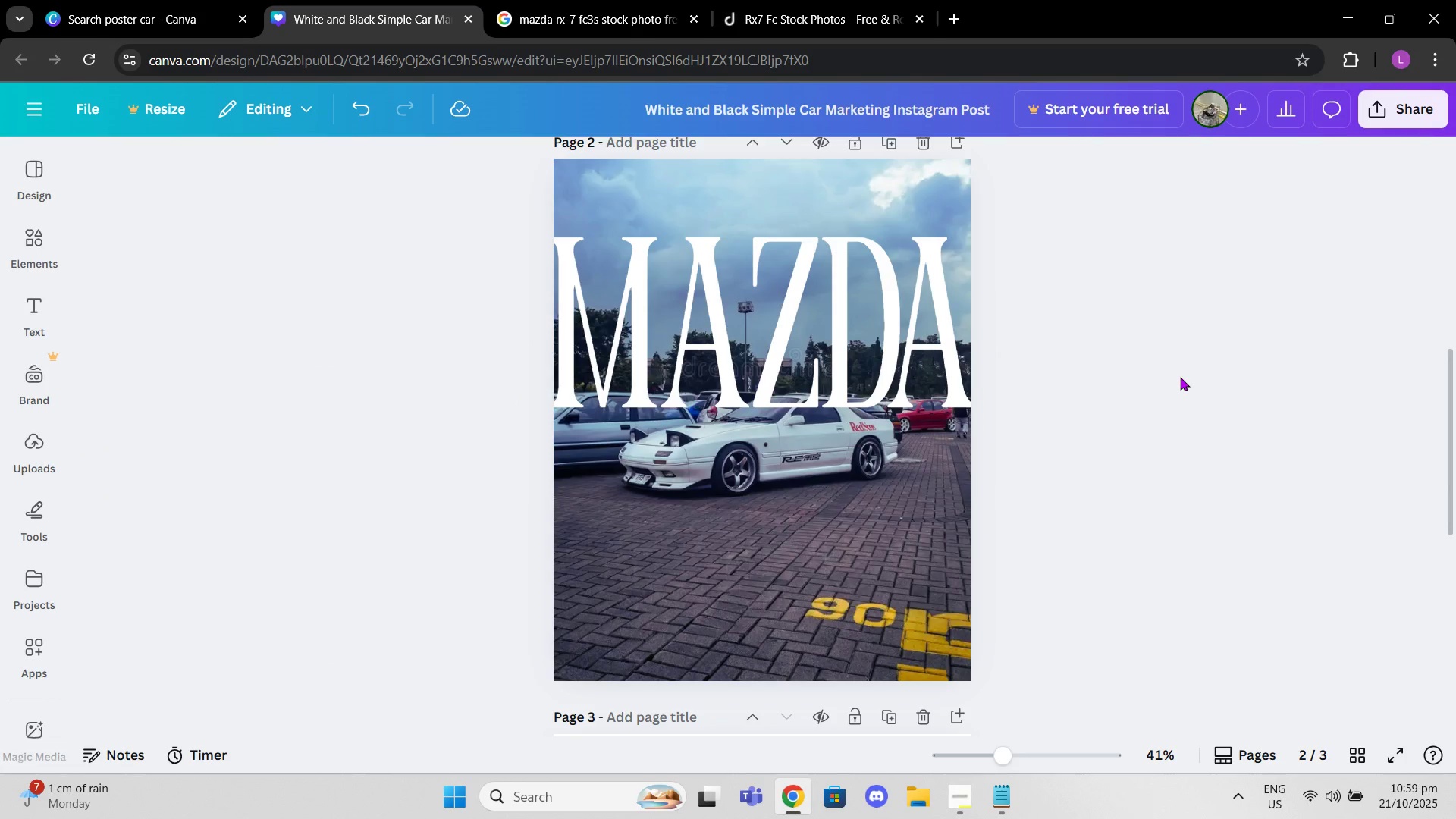 
left_click_drag(start_coordinate=[893, 331], to_coordinate=[897, 361])
 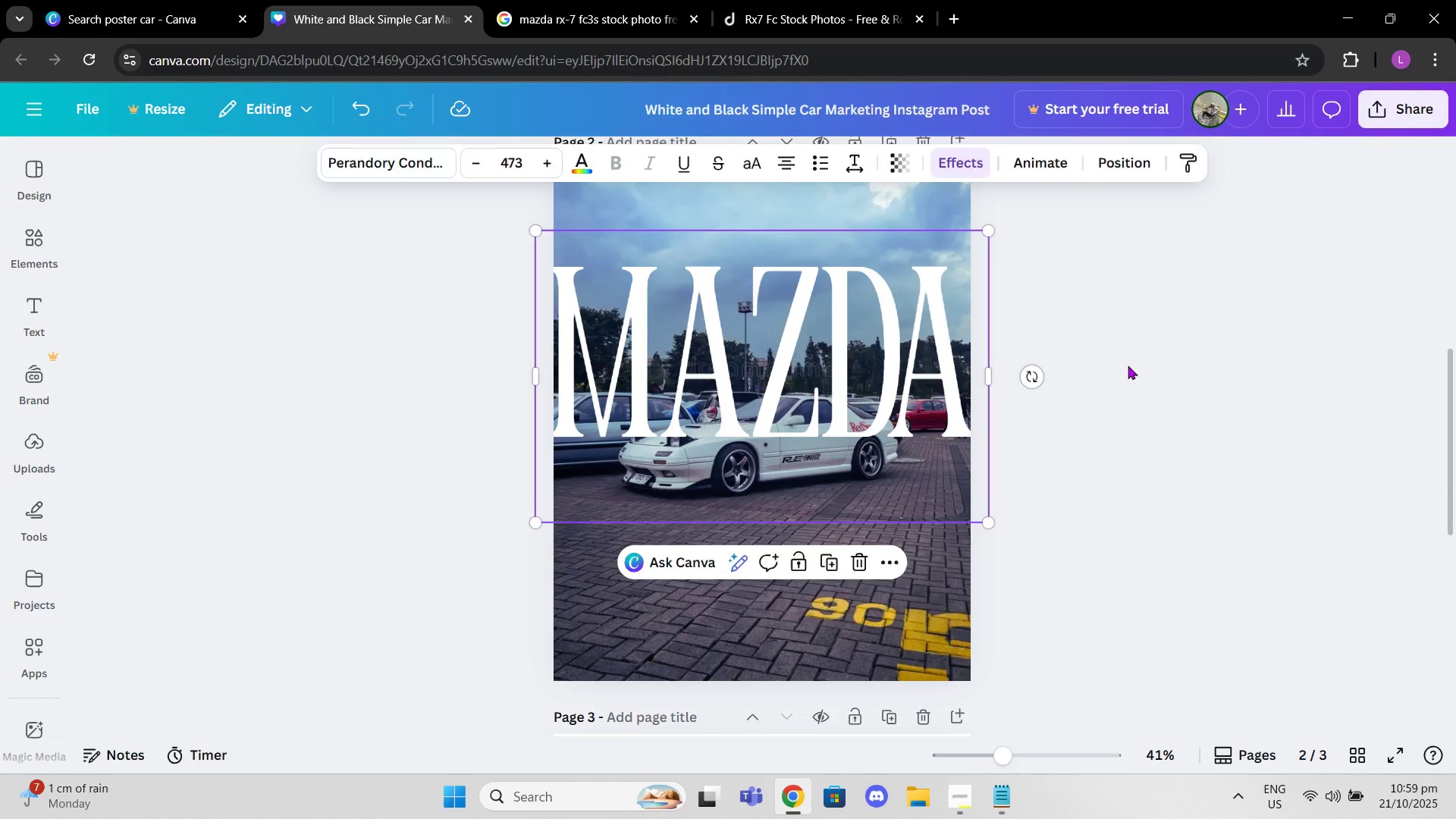 
left_click([1128, 366])
 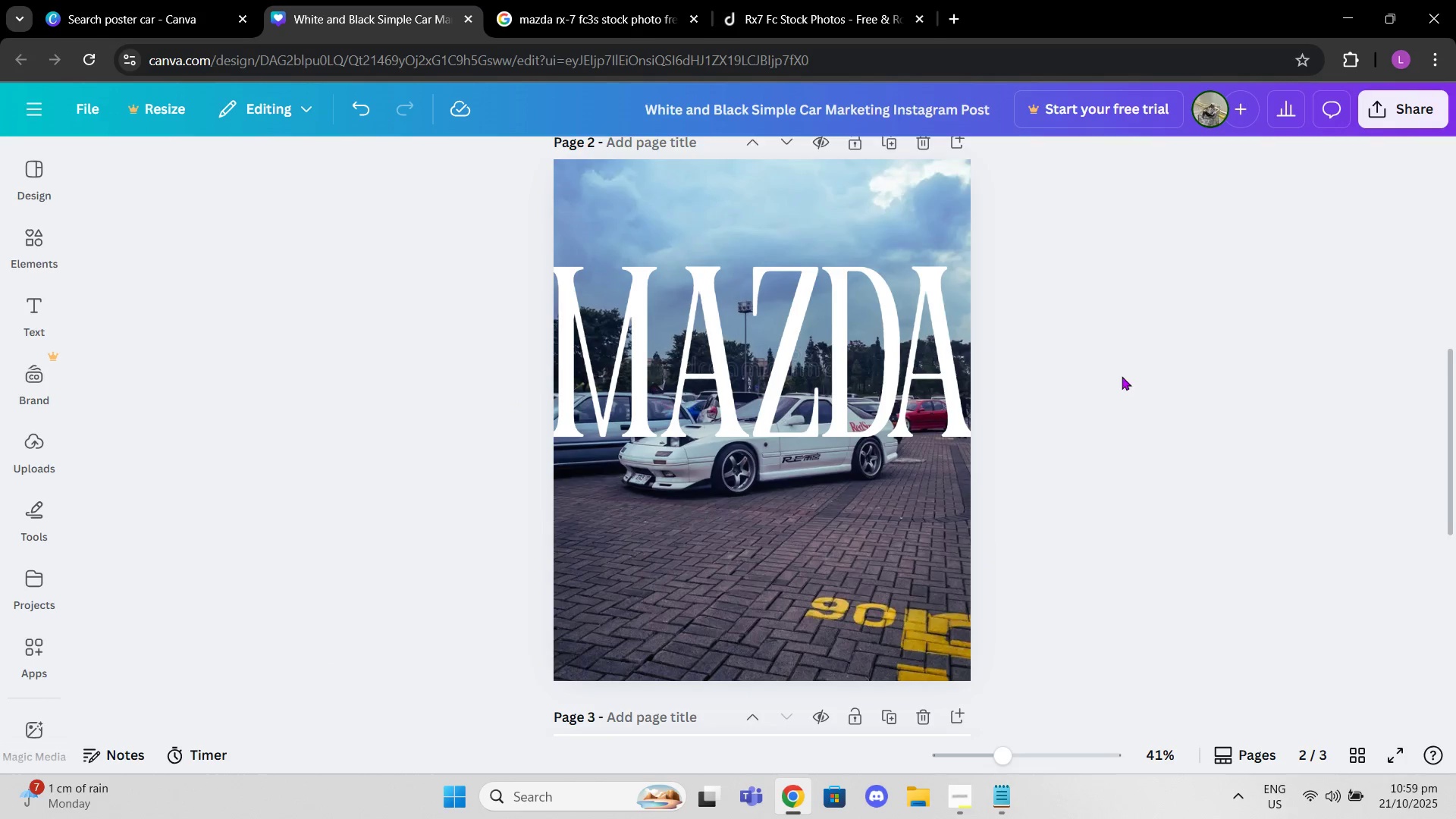 
scroll: coordinate [1006, 483], scroll_direction: down, amount: 4.0
 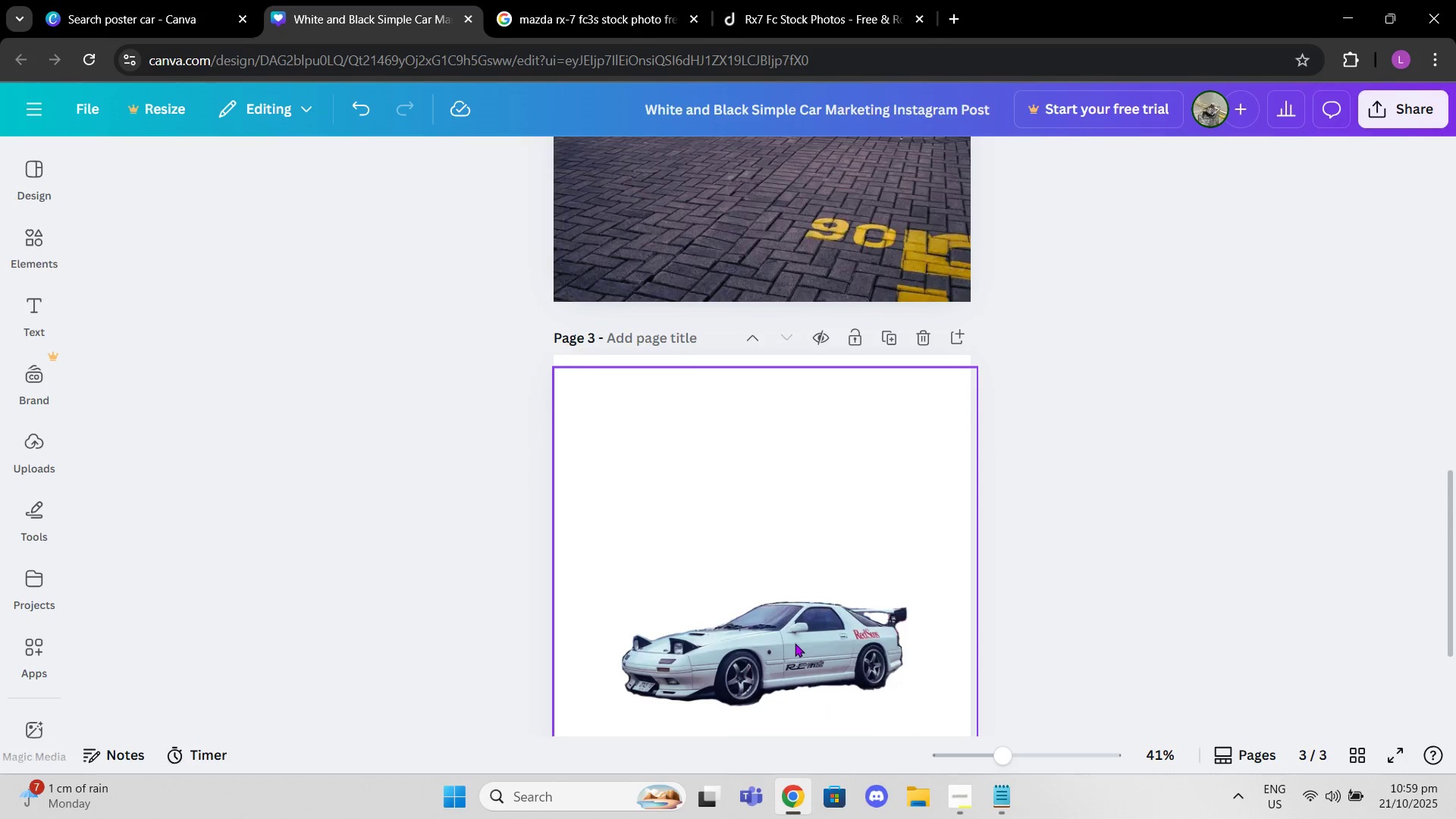 
left_click_drag(start_coordinate=[795, 643], to_coordinate=[792, 312])
 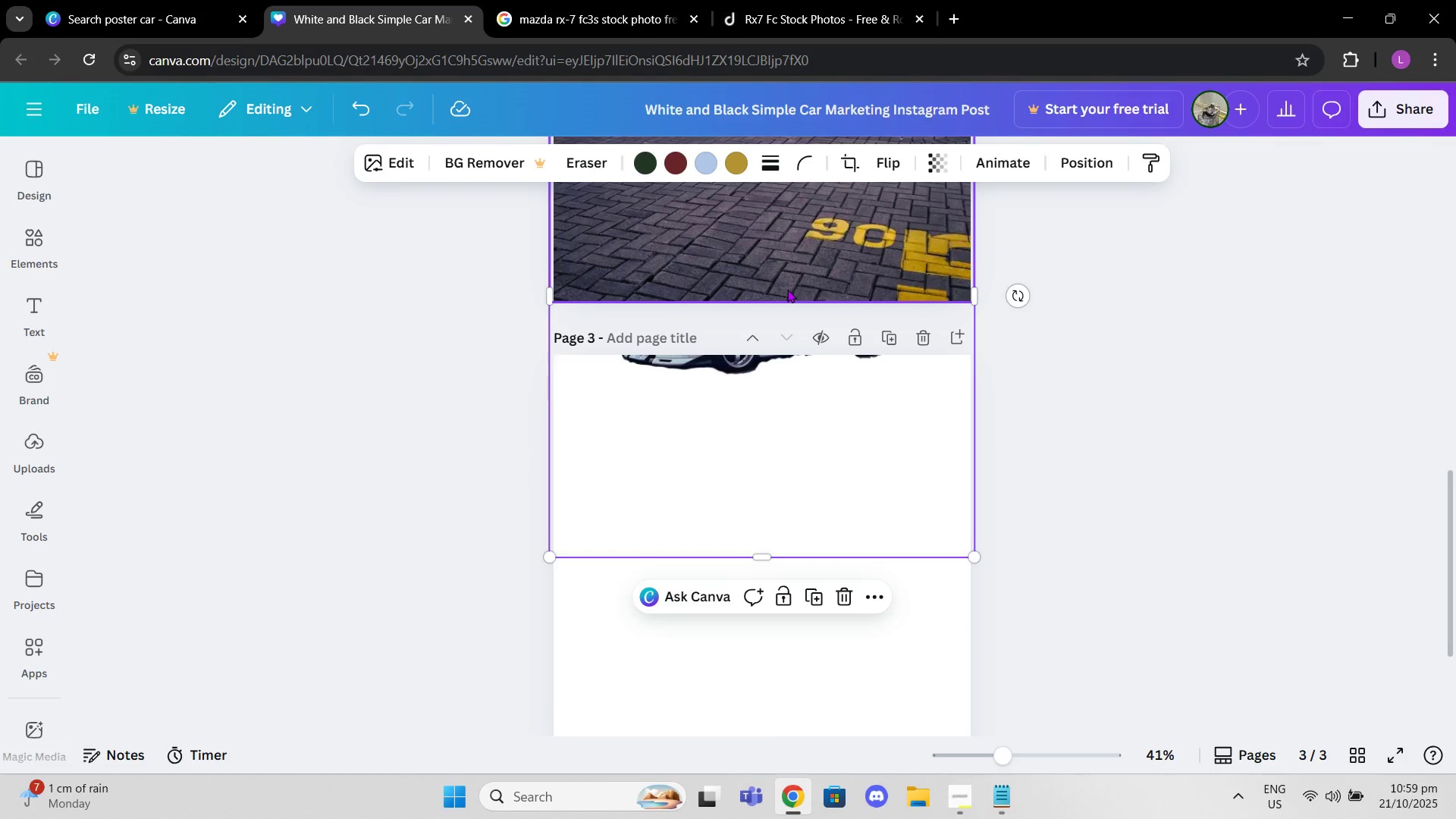 
scroll: coordinate [787, 289], scroll_direction: up, amount: 2.0
 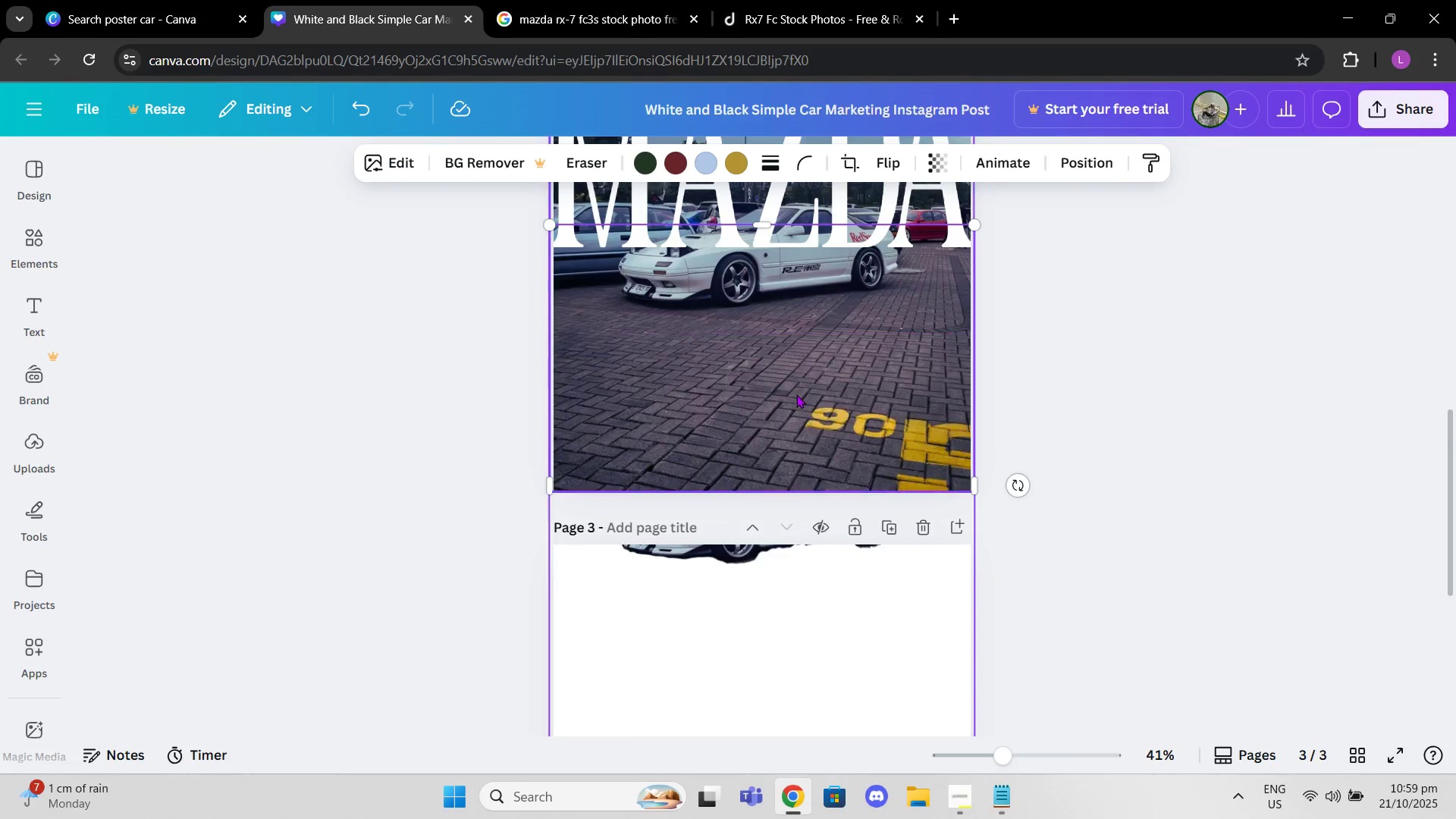 
left_click_drag(start_coordinate=[796, 395], to_coordinate=[800, 152])
 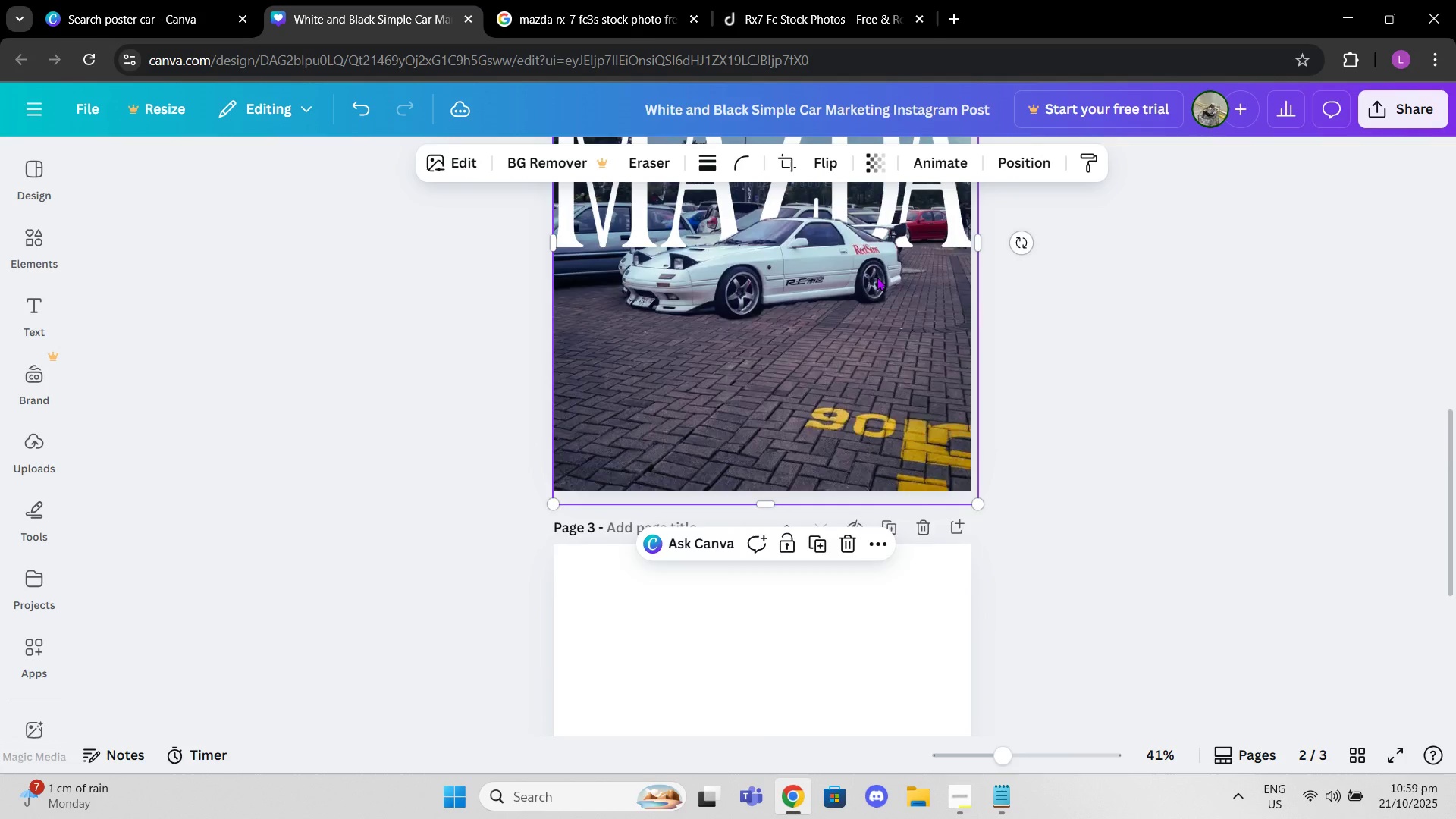 
scroll: coordinate [877, 277], scroll_direction: up, amount: 1.0
 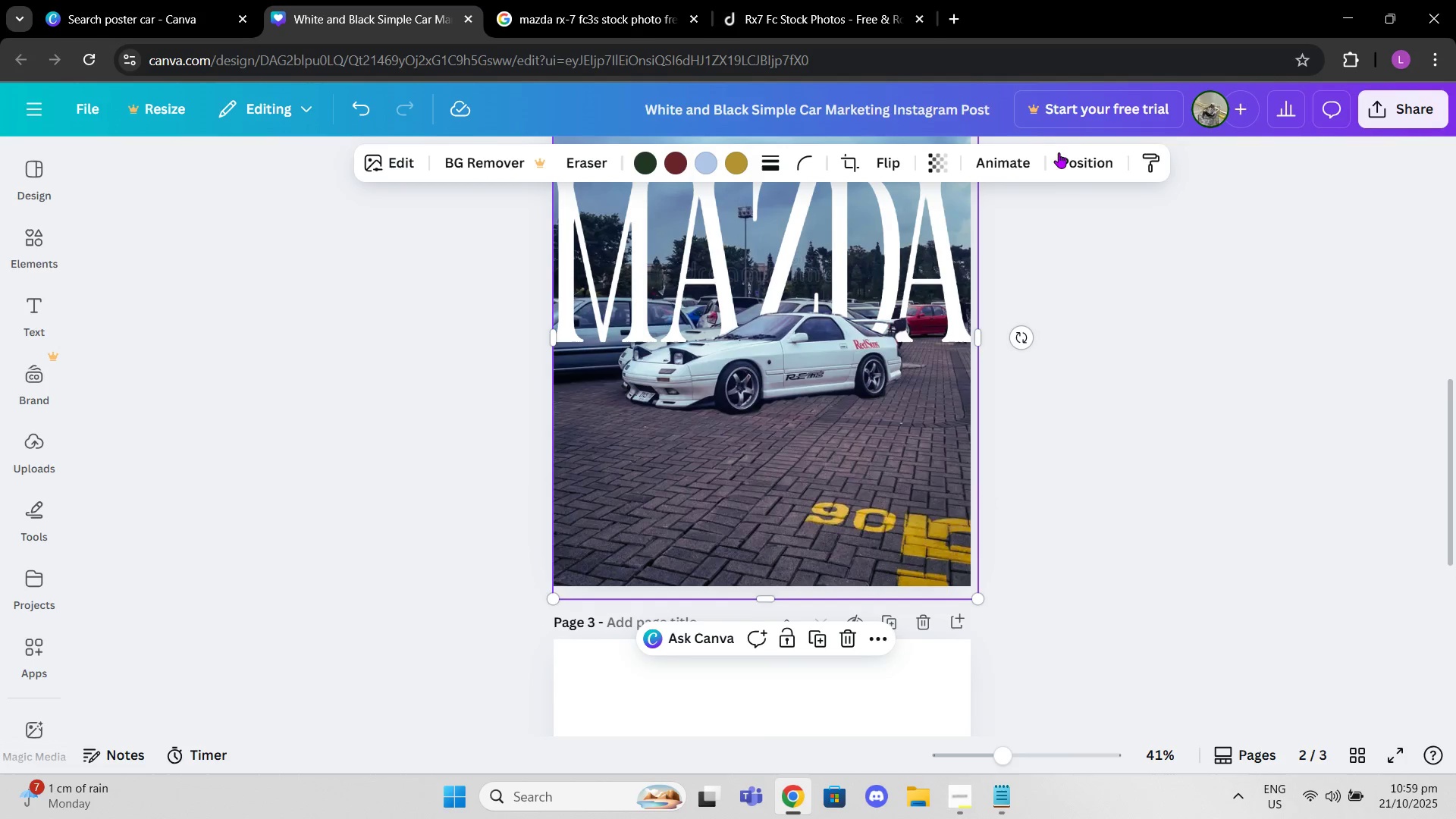 
left_click([1065, 172])
 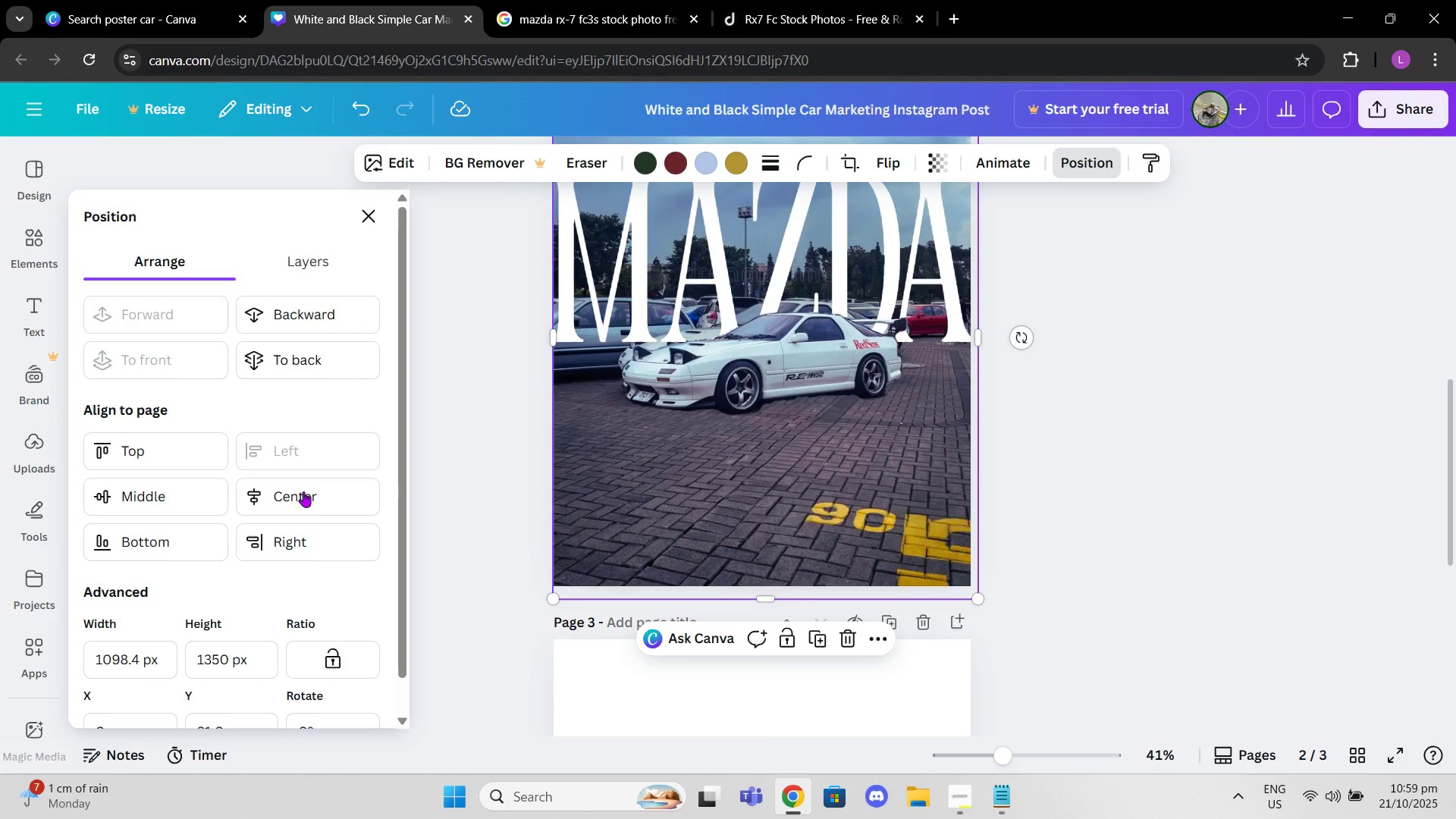 
left_click([306, 507])
 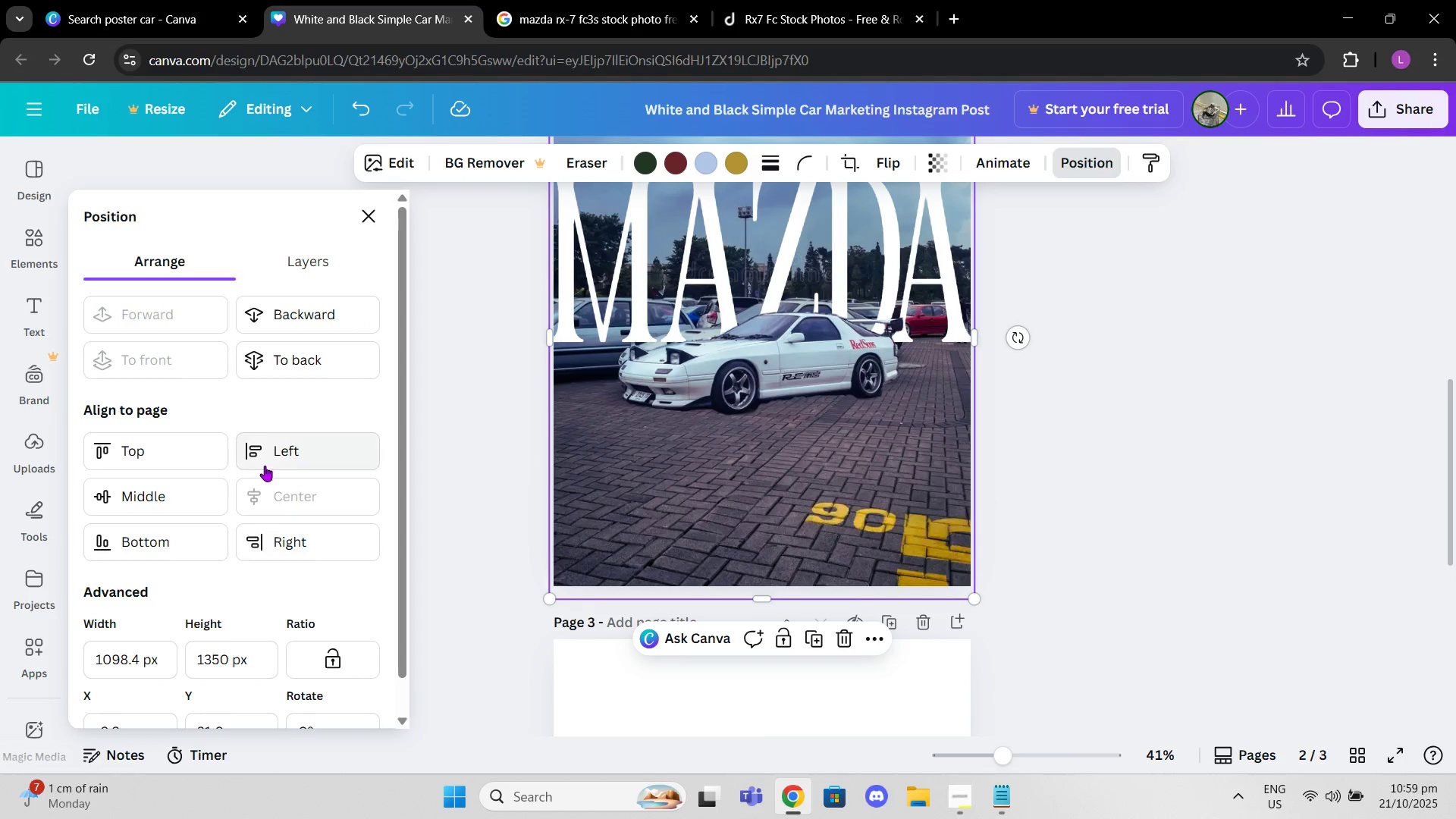 
left_click([203, 498])
 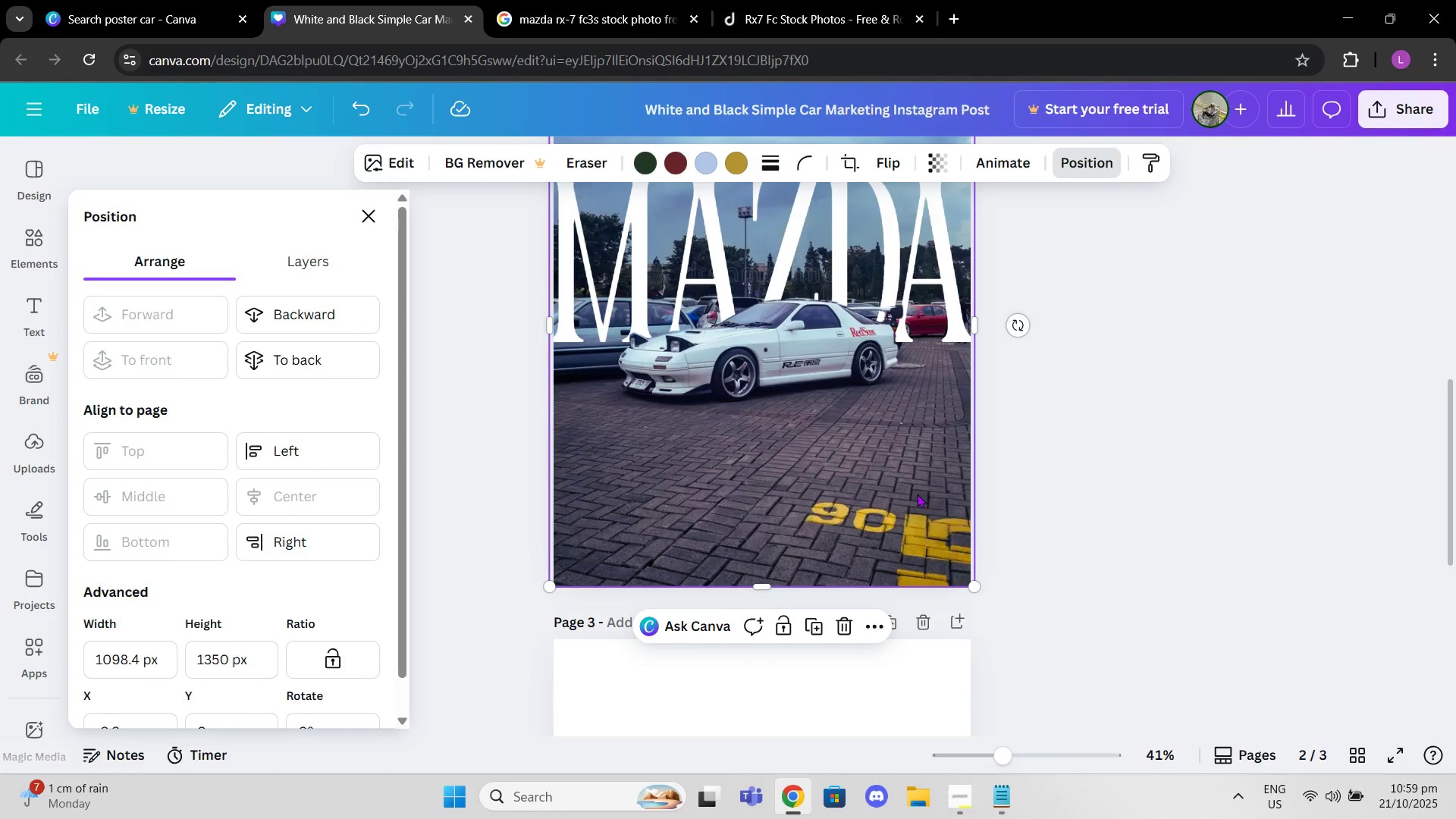 
scroll: coordinate [945, 496], scroll_direction: up, amount: 1.0
 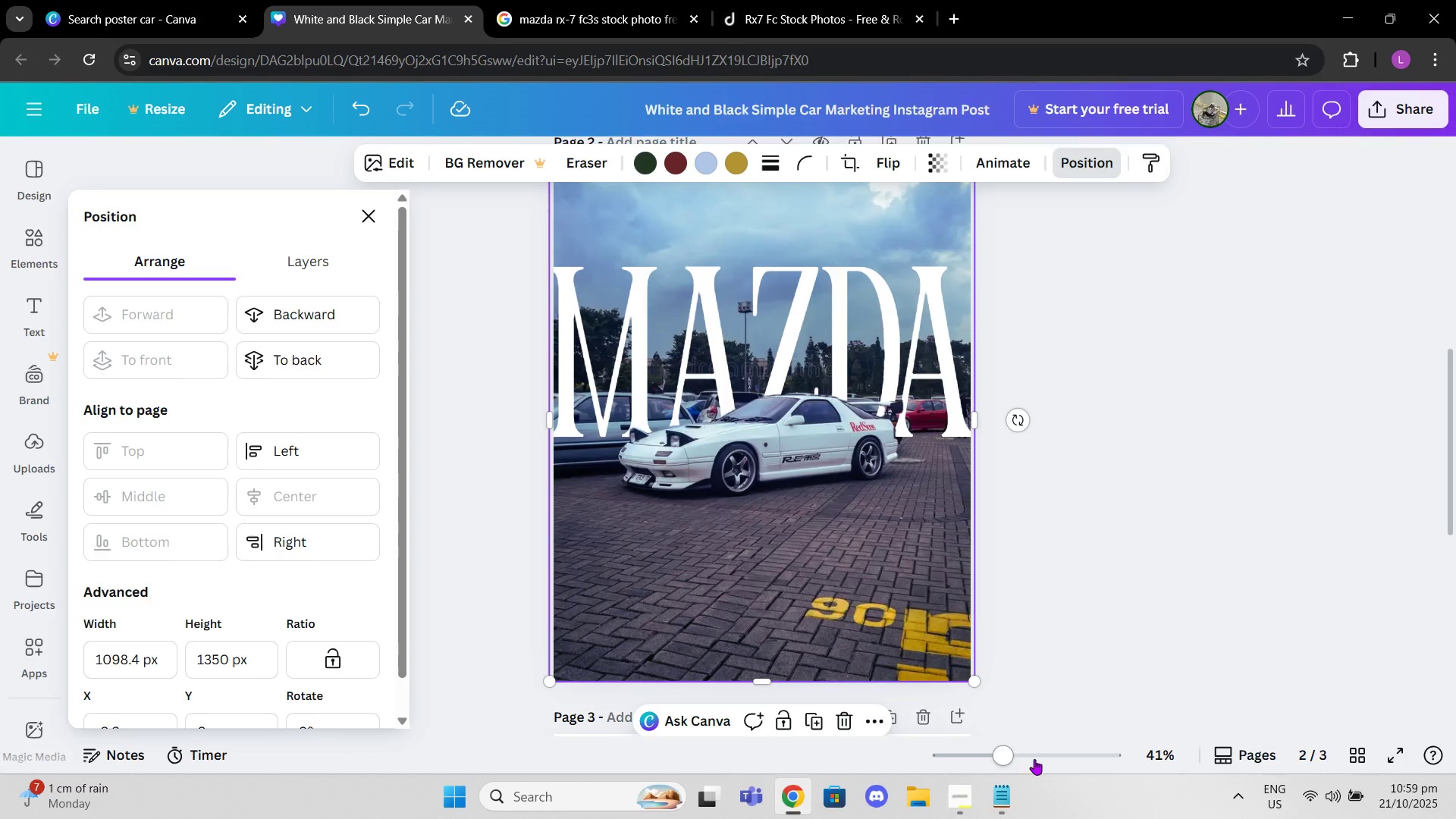 
left_click_drag(start_coordinate=[1009, 769], to_coordinate=[1018, 760])
 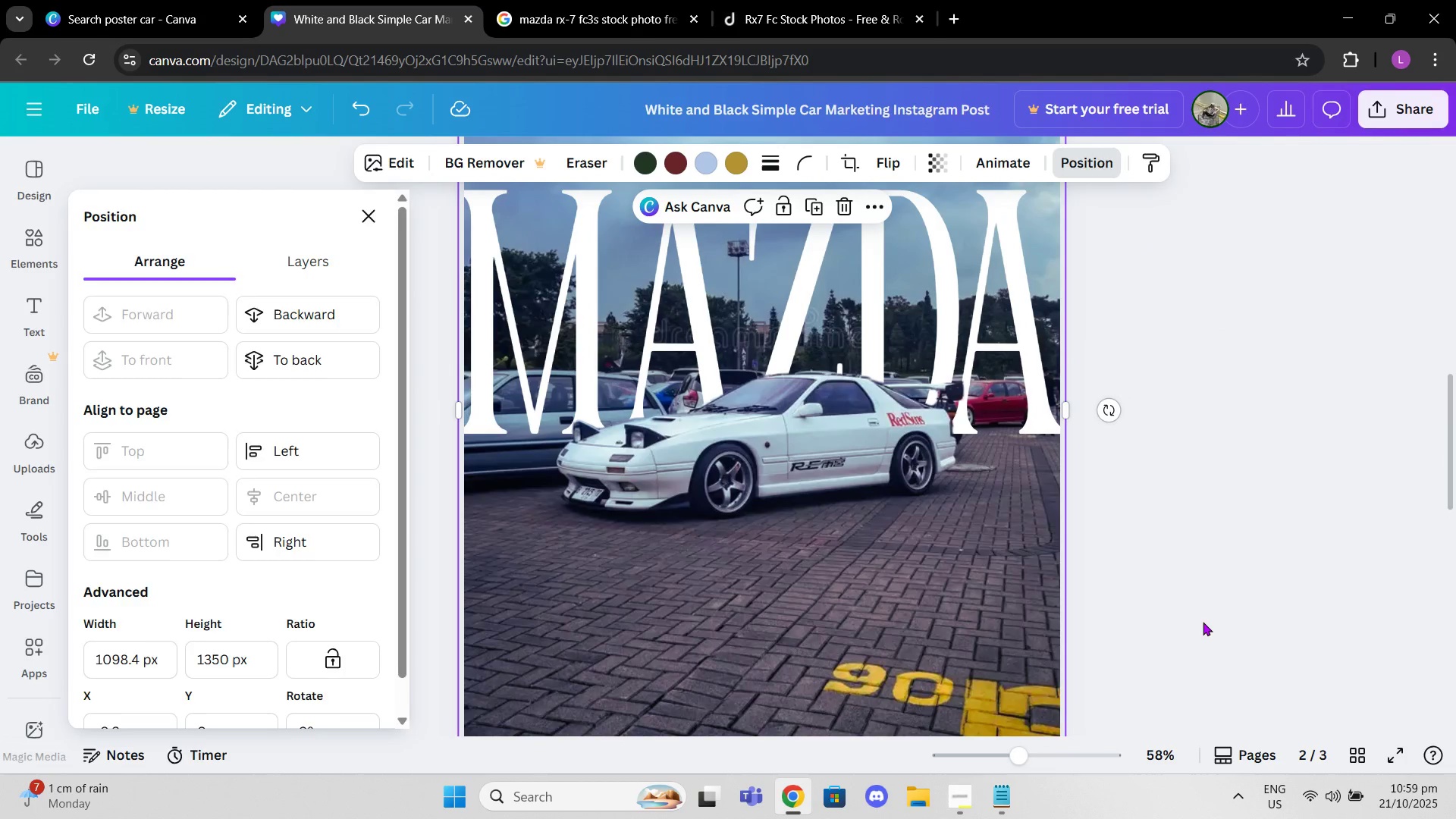 
left_click([1203, 622])
 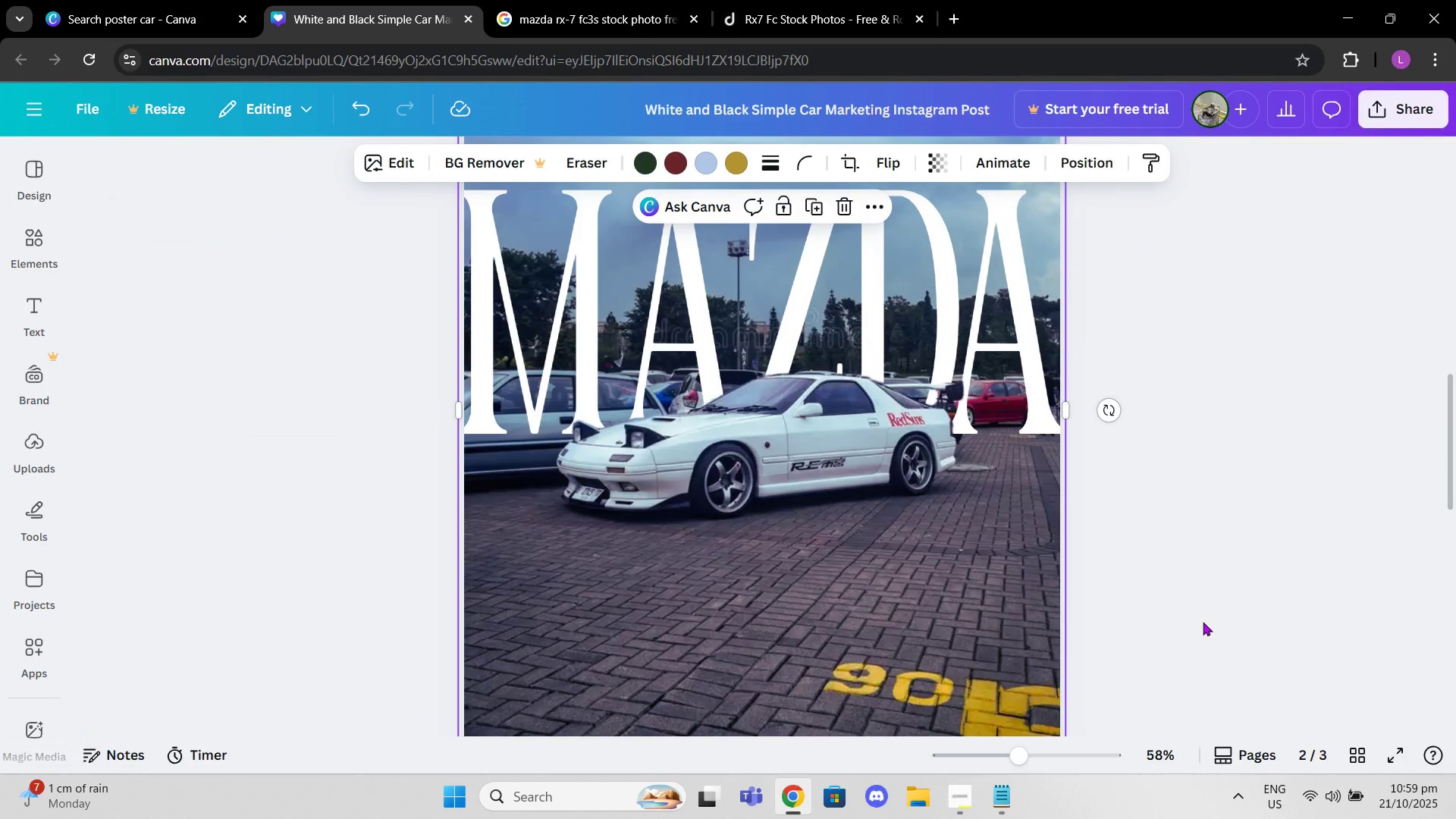 
left_click([1203, 622])
 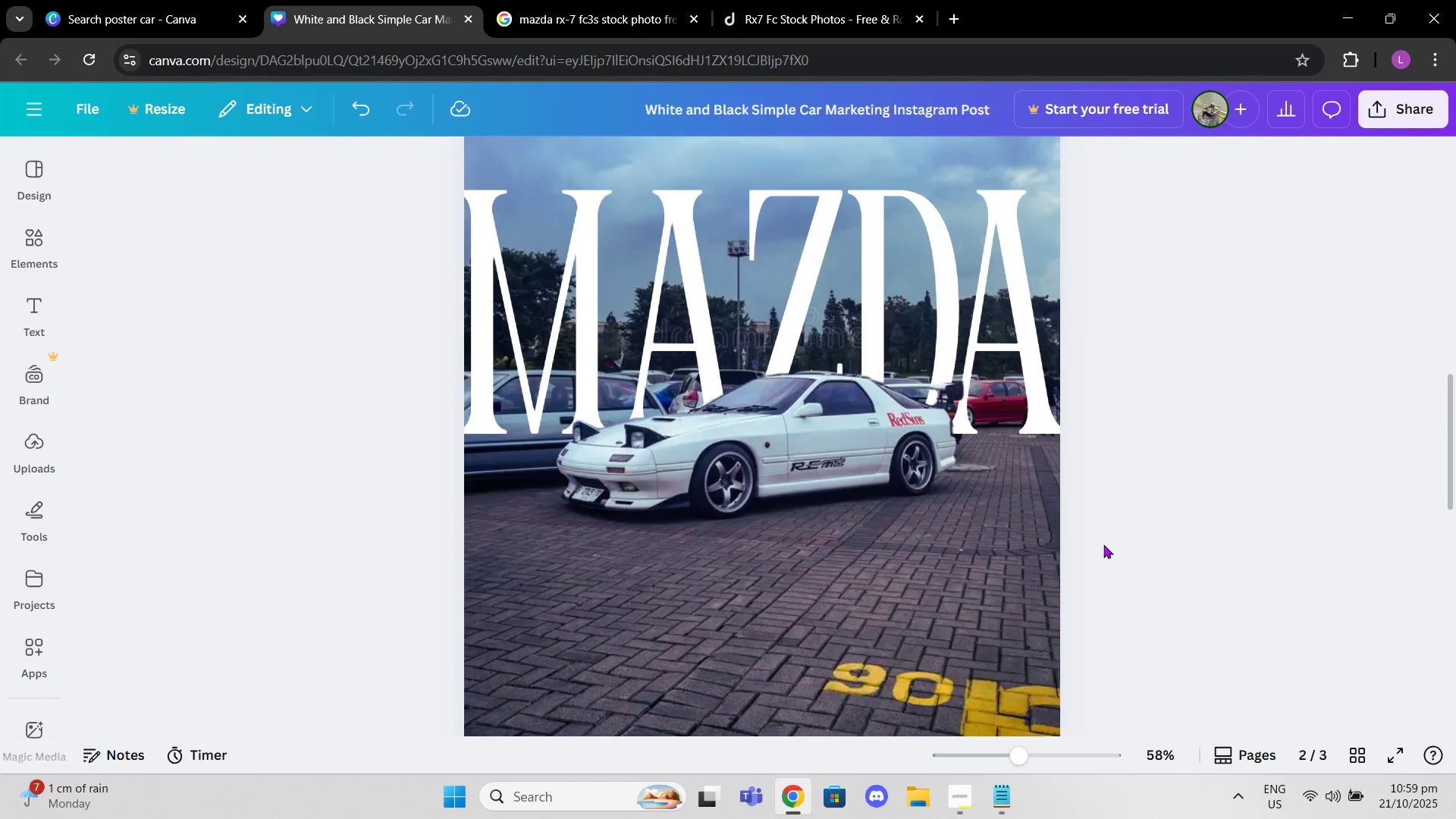 
scroll: coordinate [1103, 544], scroll_direction: none, amount: 0.0
 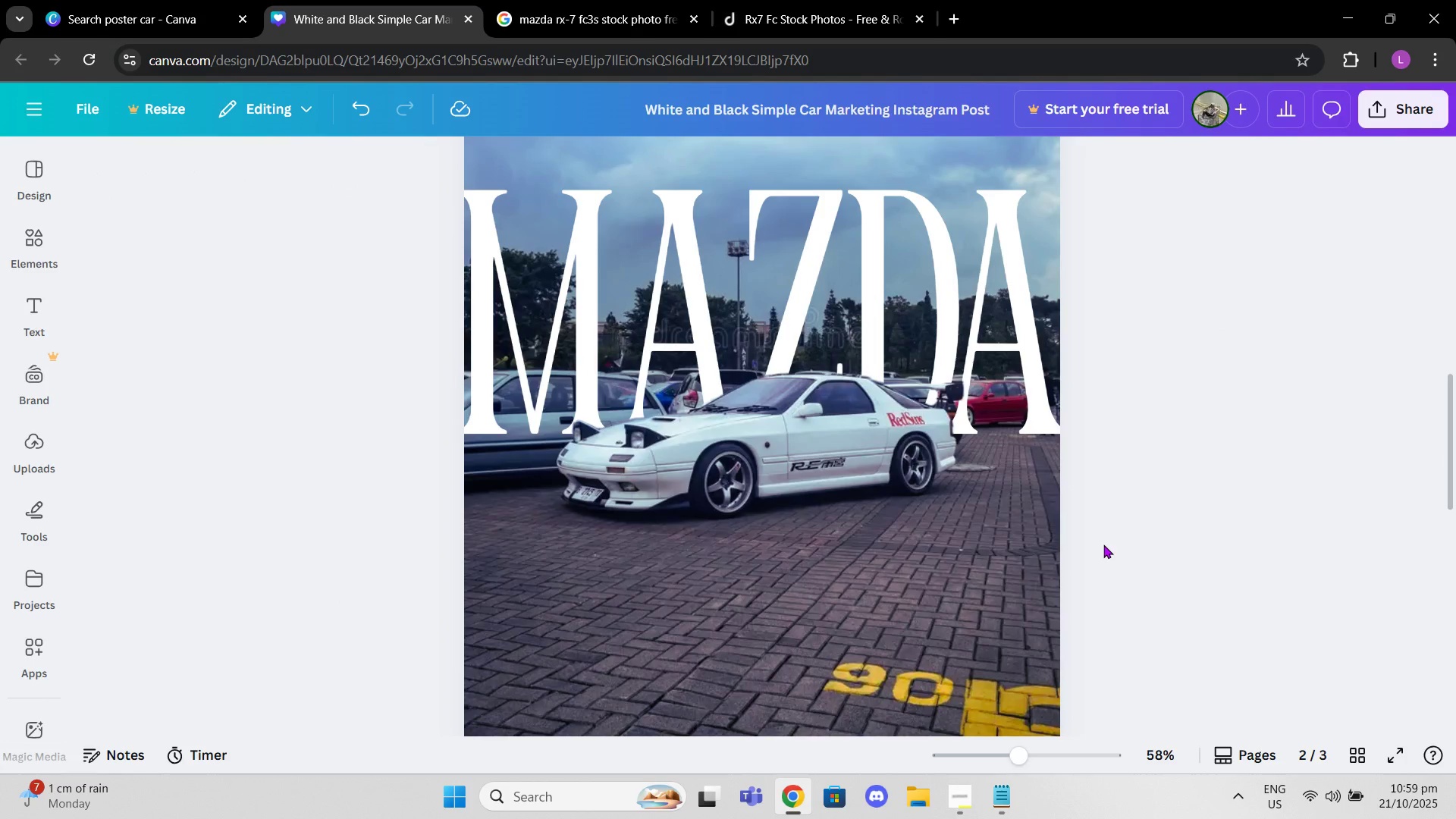 
wait(13.94)
 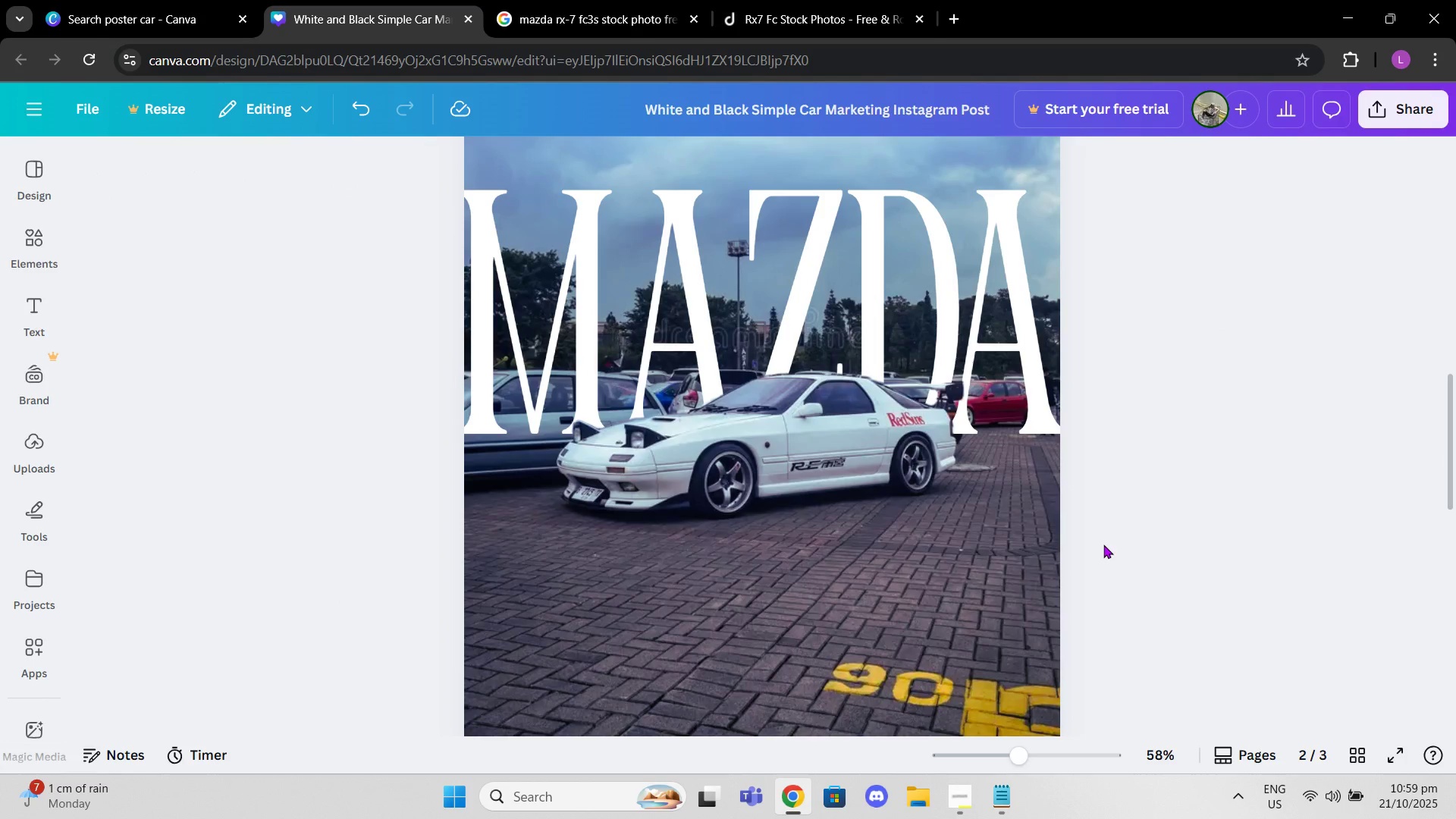 
left_click_drag(start_coordinate=[793, 293], to_coordinate=[812, 588])
 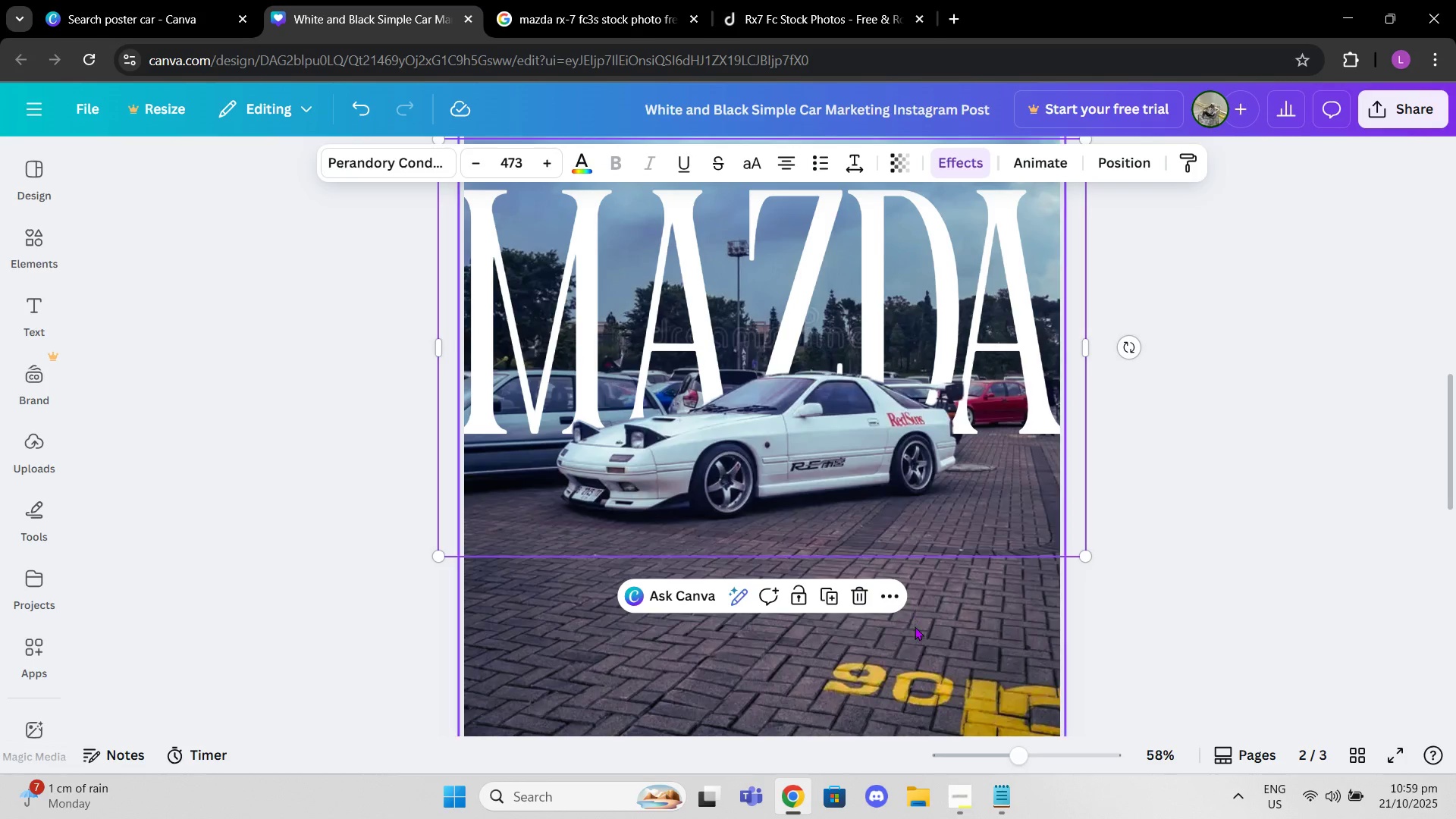 
left_click([915, 627])
 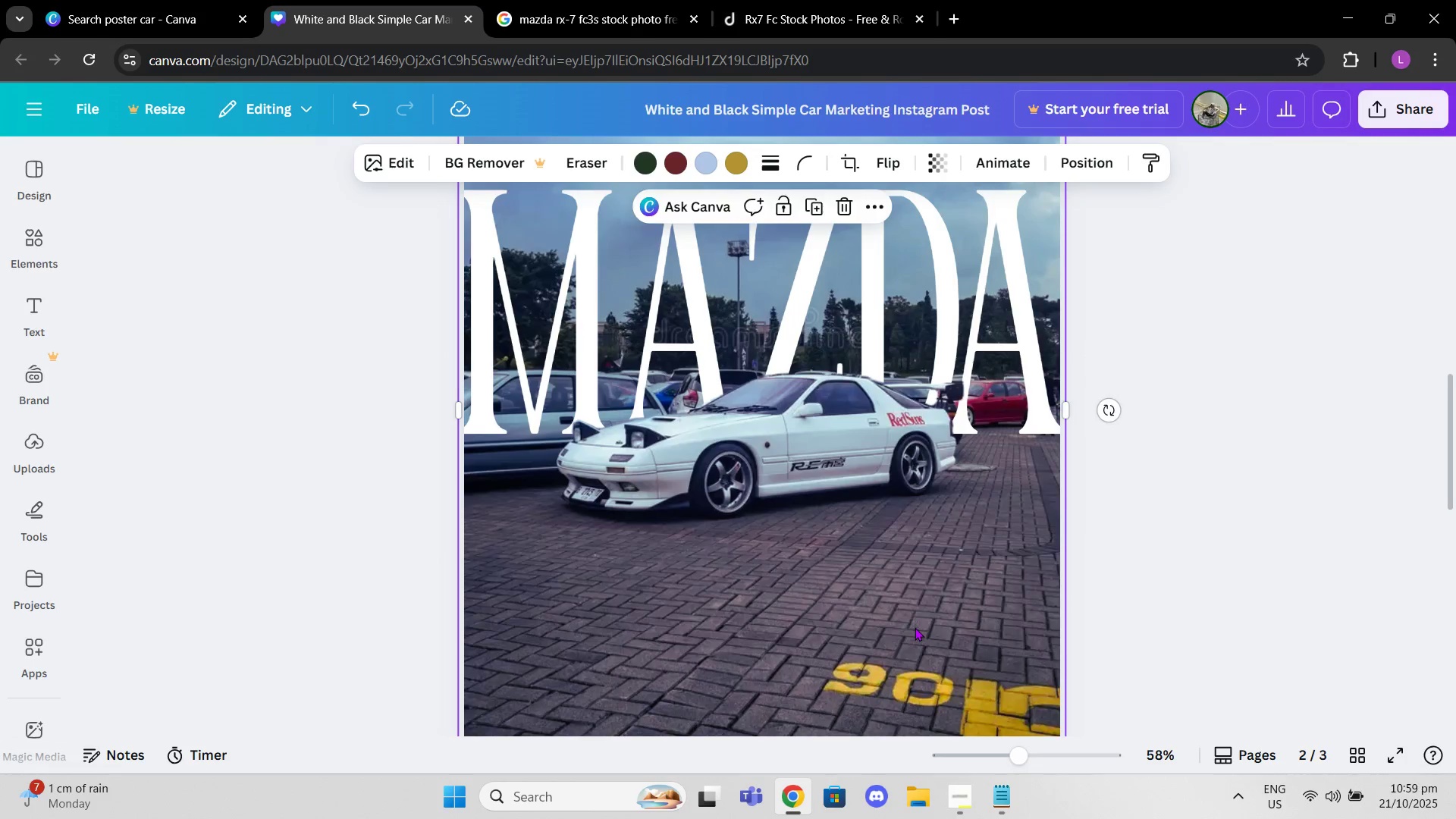 
scroll: coordinate [915, 627], scroll_direction: down, amount: 3.0
 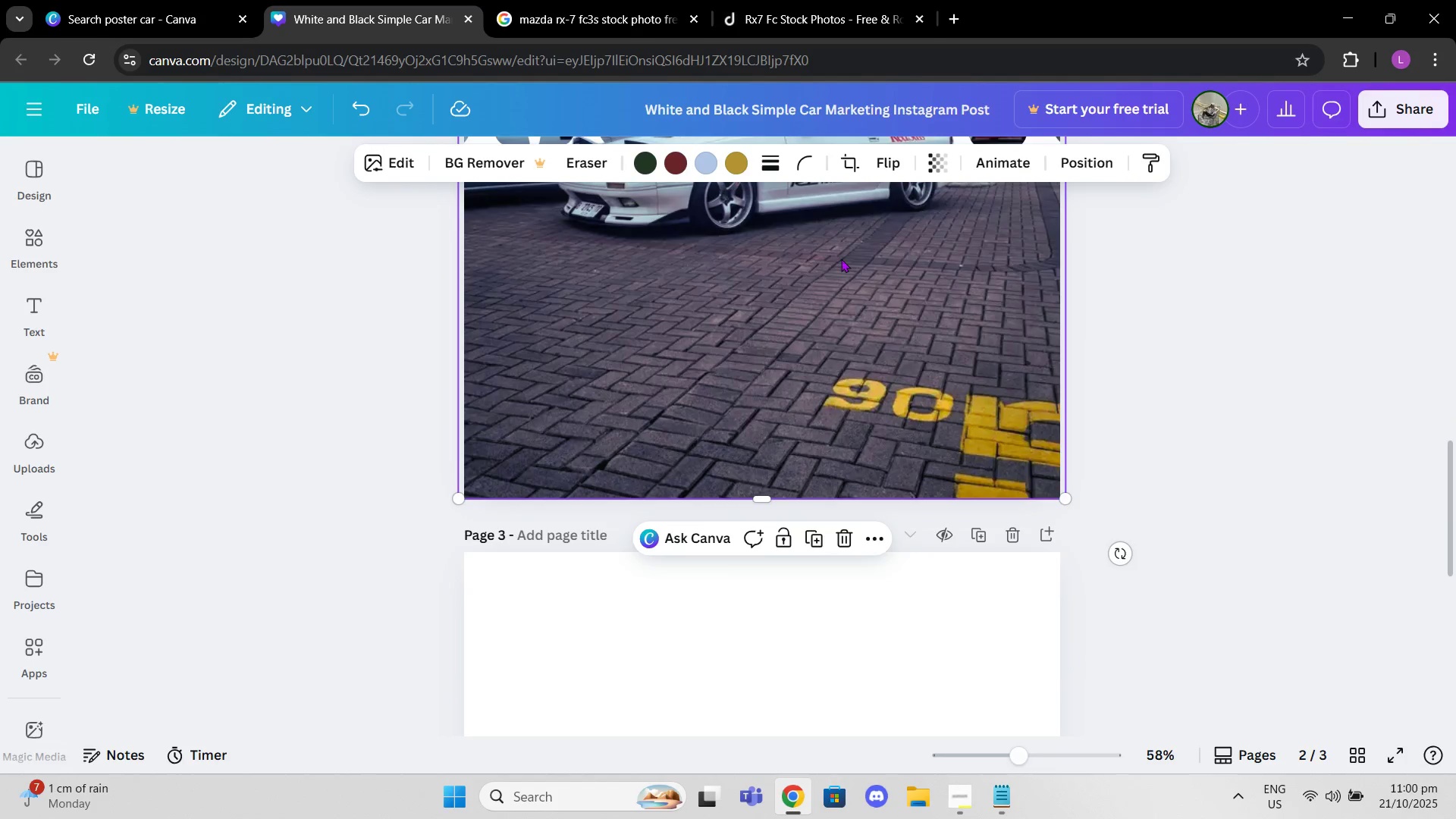 
left_click_drag(start_coordinate=[841, 258], to_coordinate=[827, 748])
 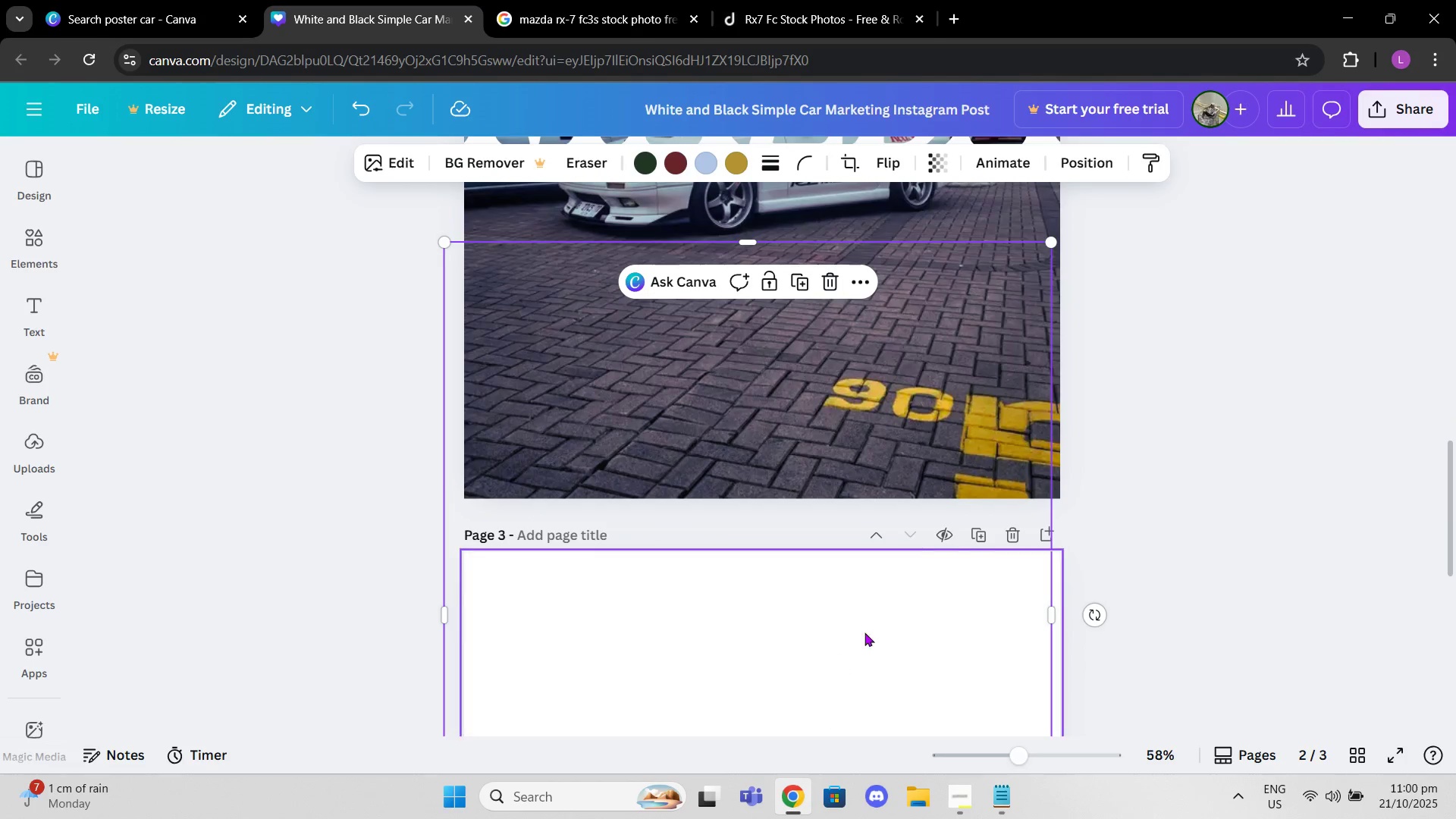 
scroll: coordinate [864, 632], scroll_direction: down, amount: 3.0
 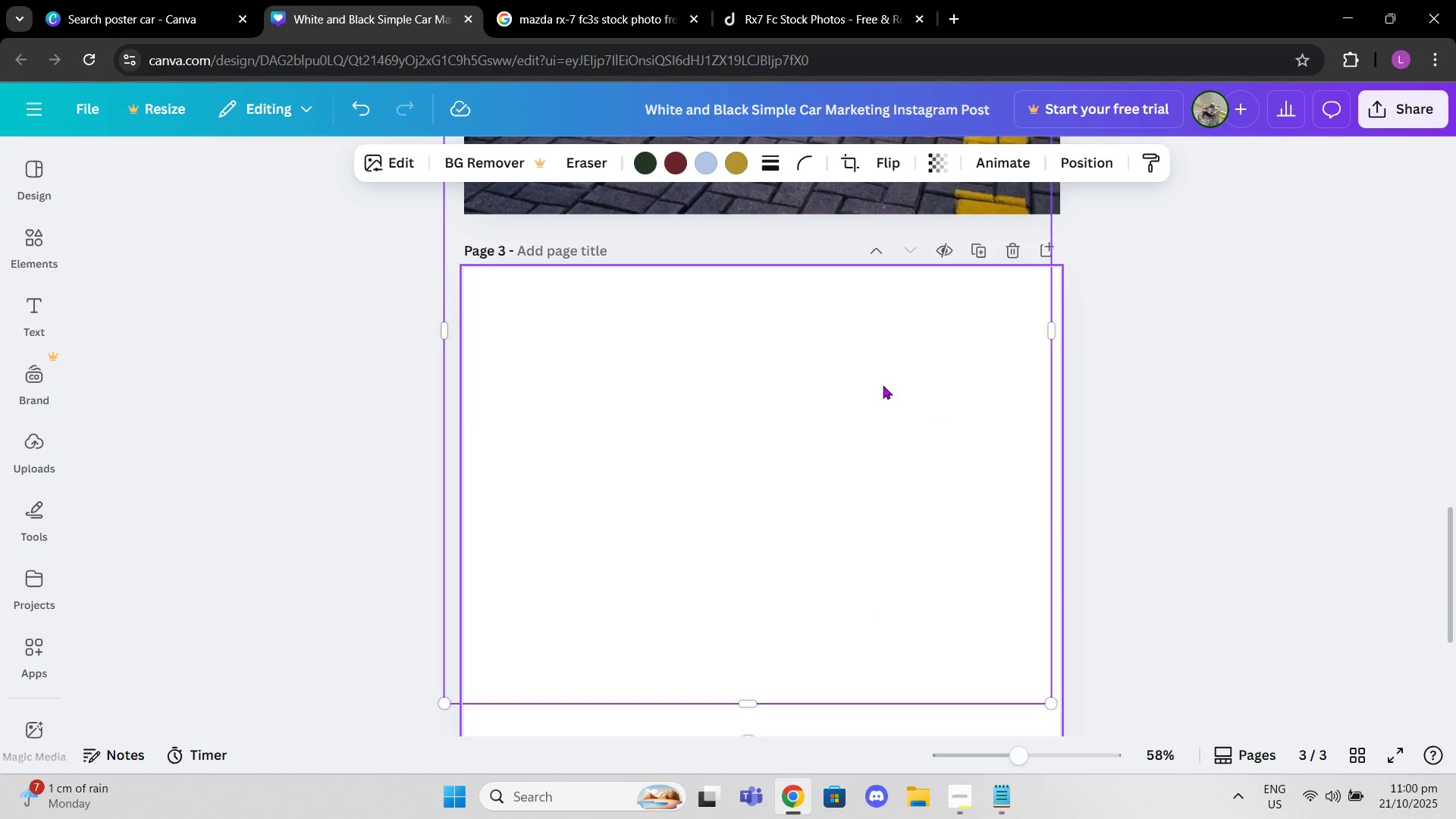 
left_click_drag(start_coordinate=[883, 384], to_coordinate=[902, 672])
 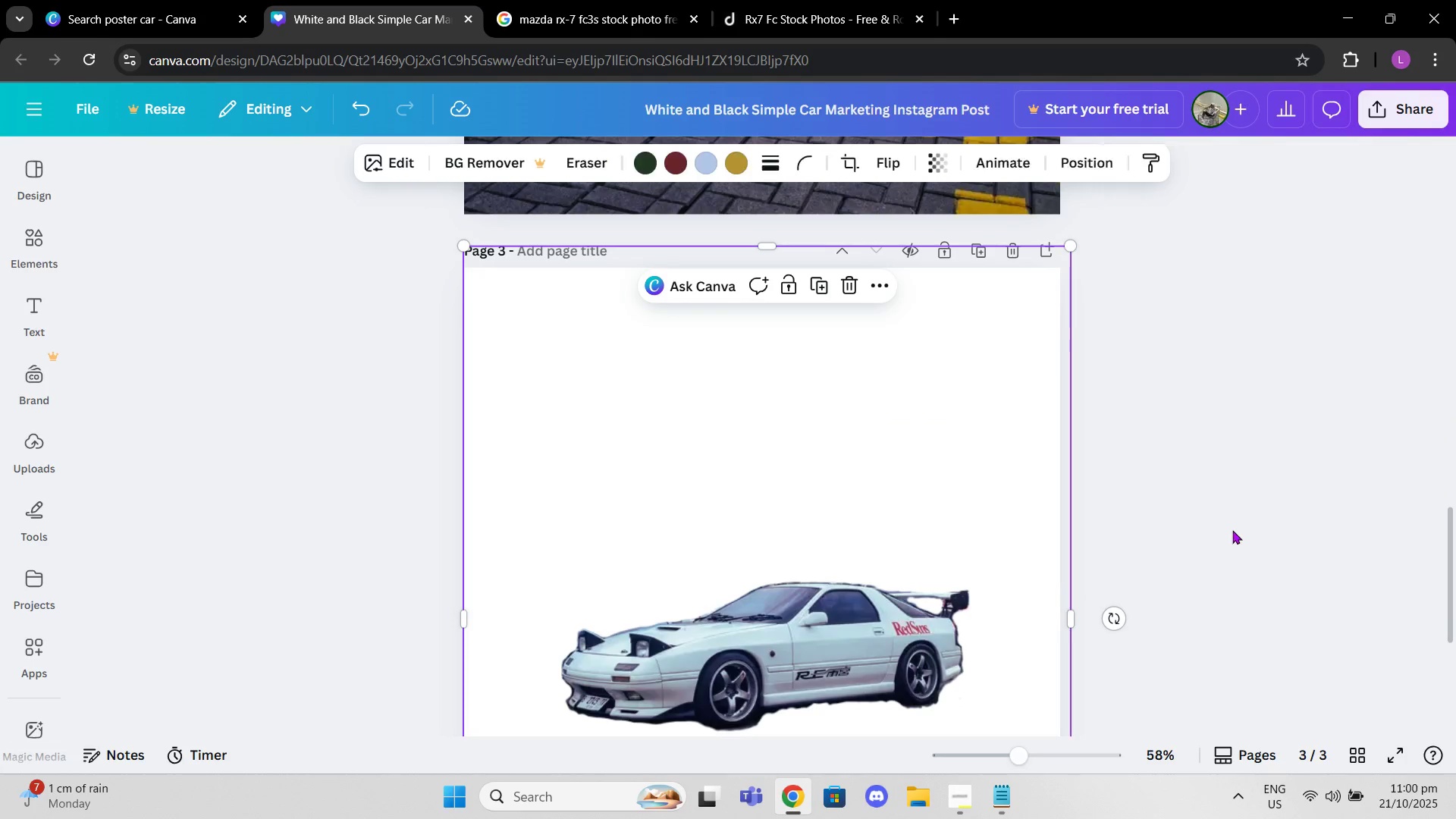 
scroll: coordinate [1235, 530], scroll_direction: down, amount: 2.0
 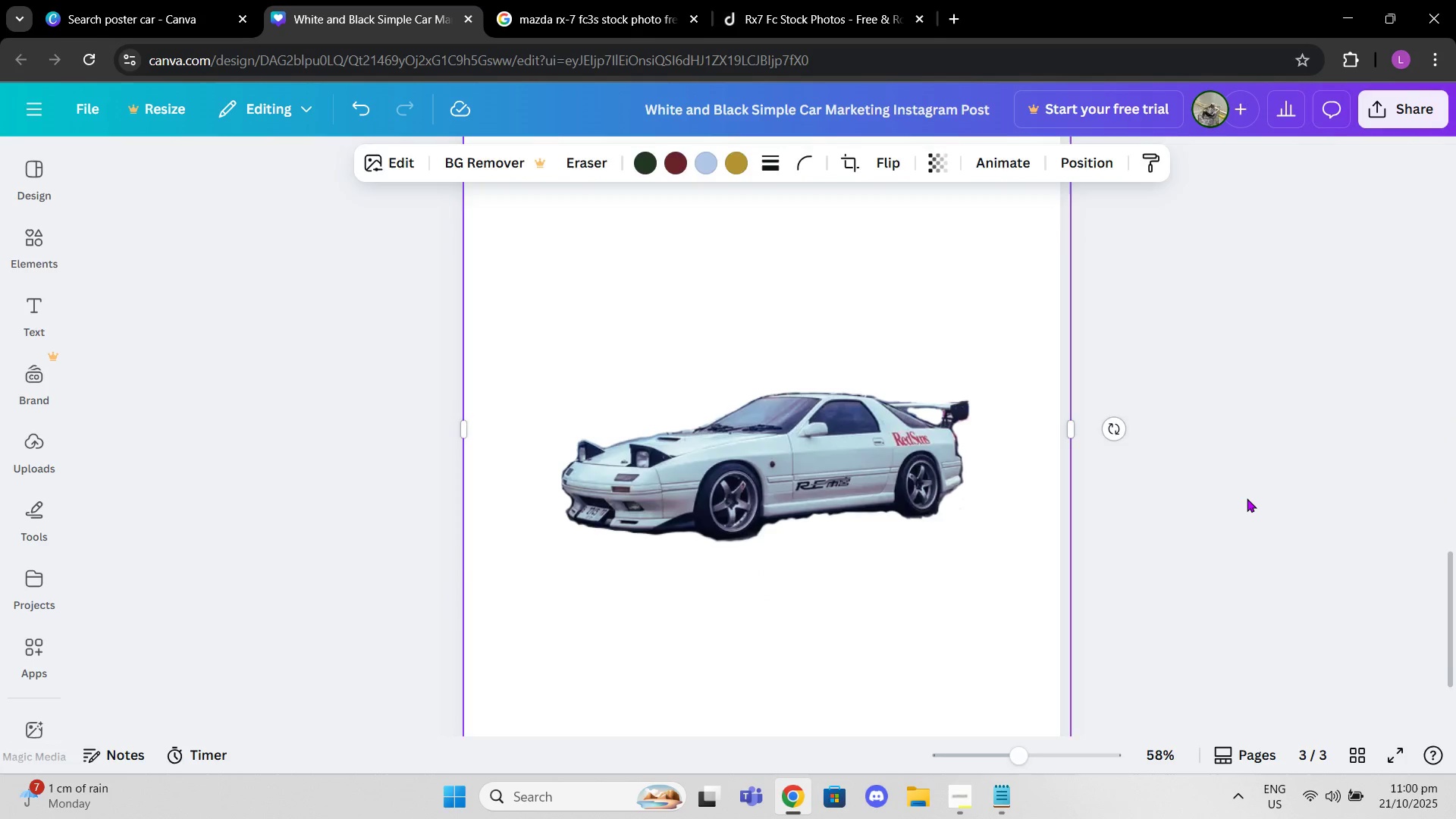 
left_click([1247, 498])
 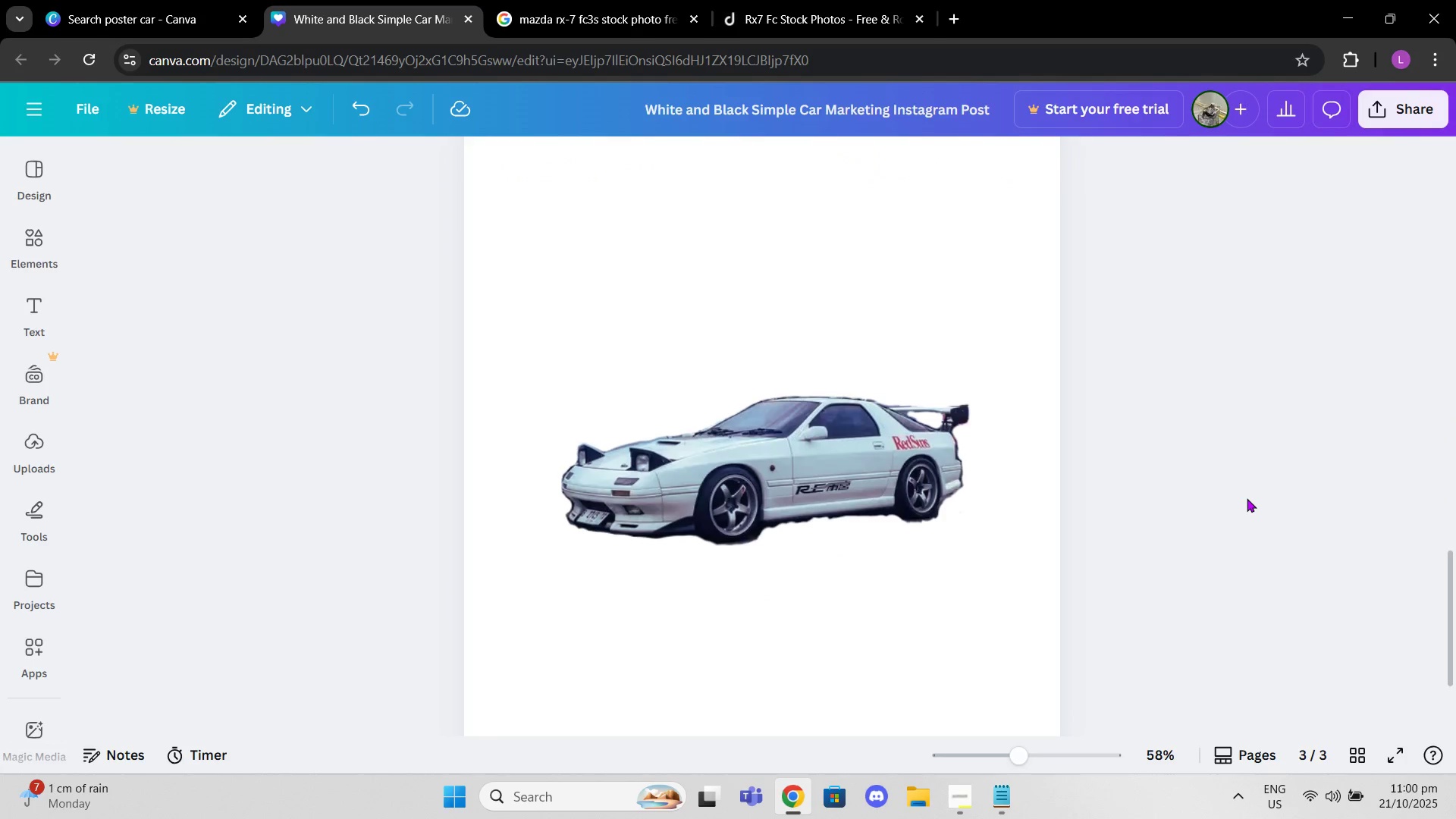 
scroll: coordinate [1247, 498], scroll_direction: up, amount: 9.0
 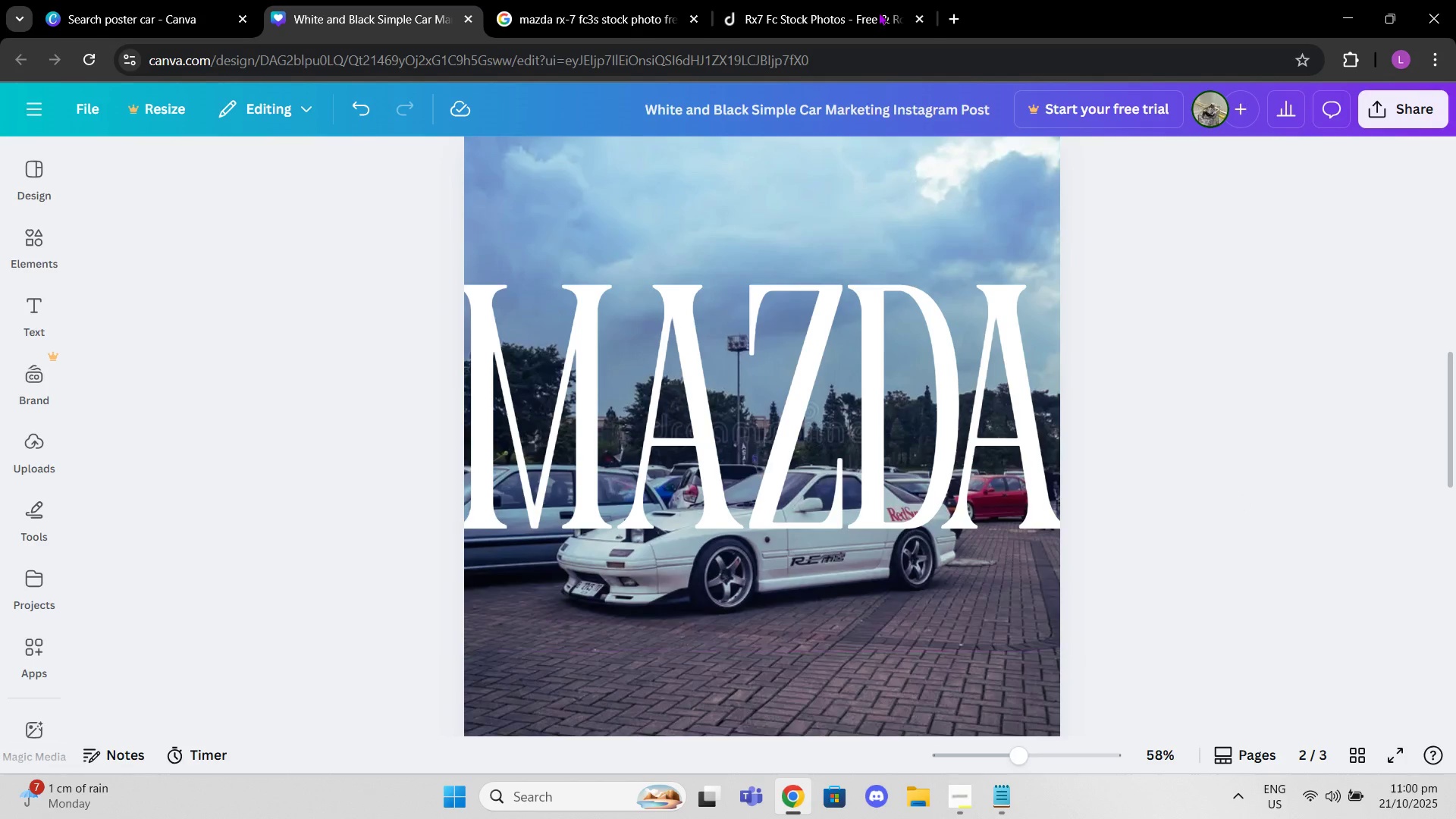 
left_click([783, 0])
 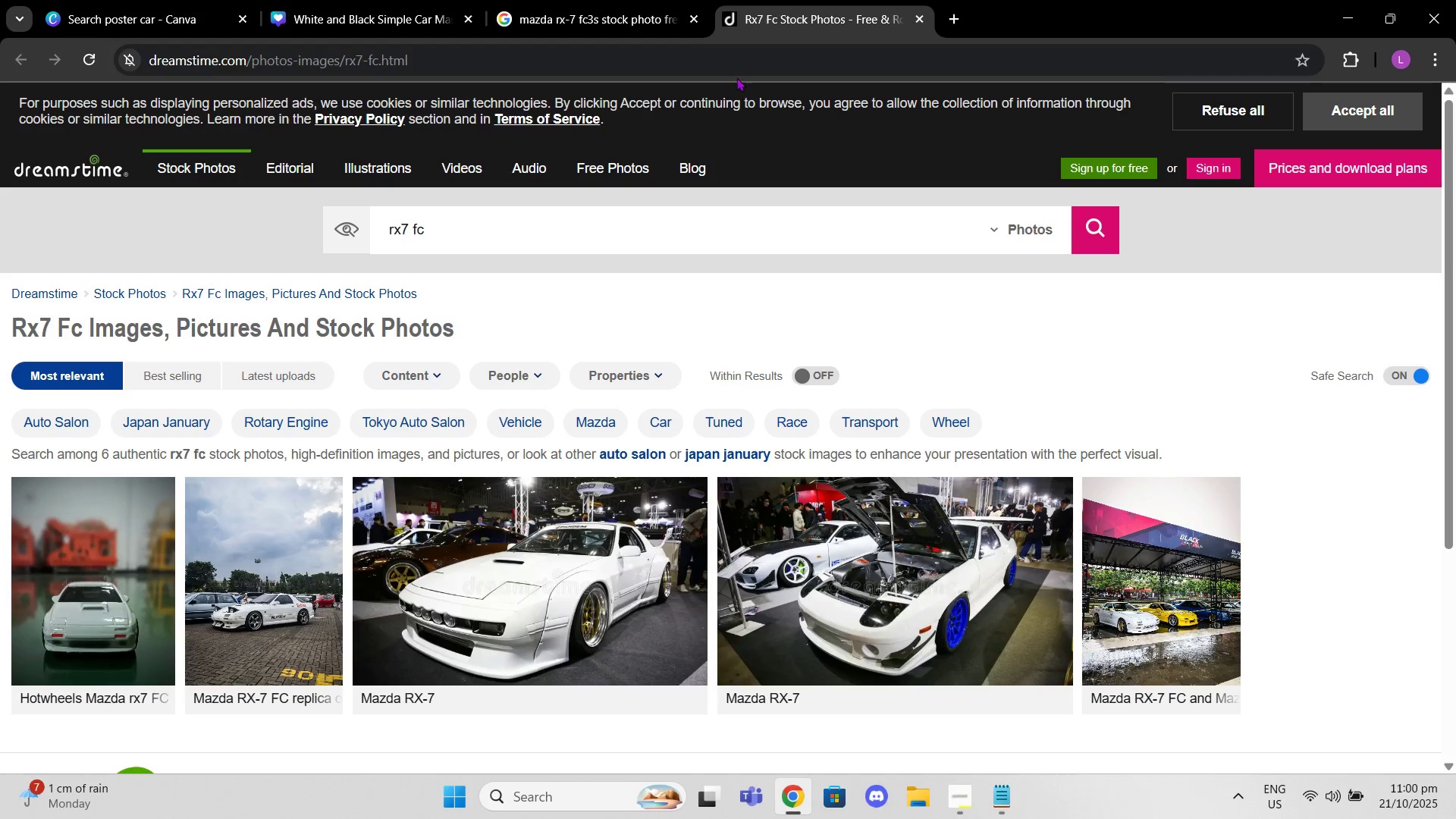 
left_click([731, 60])
 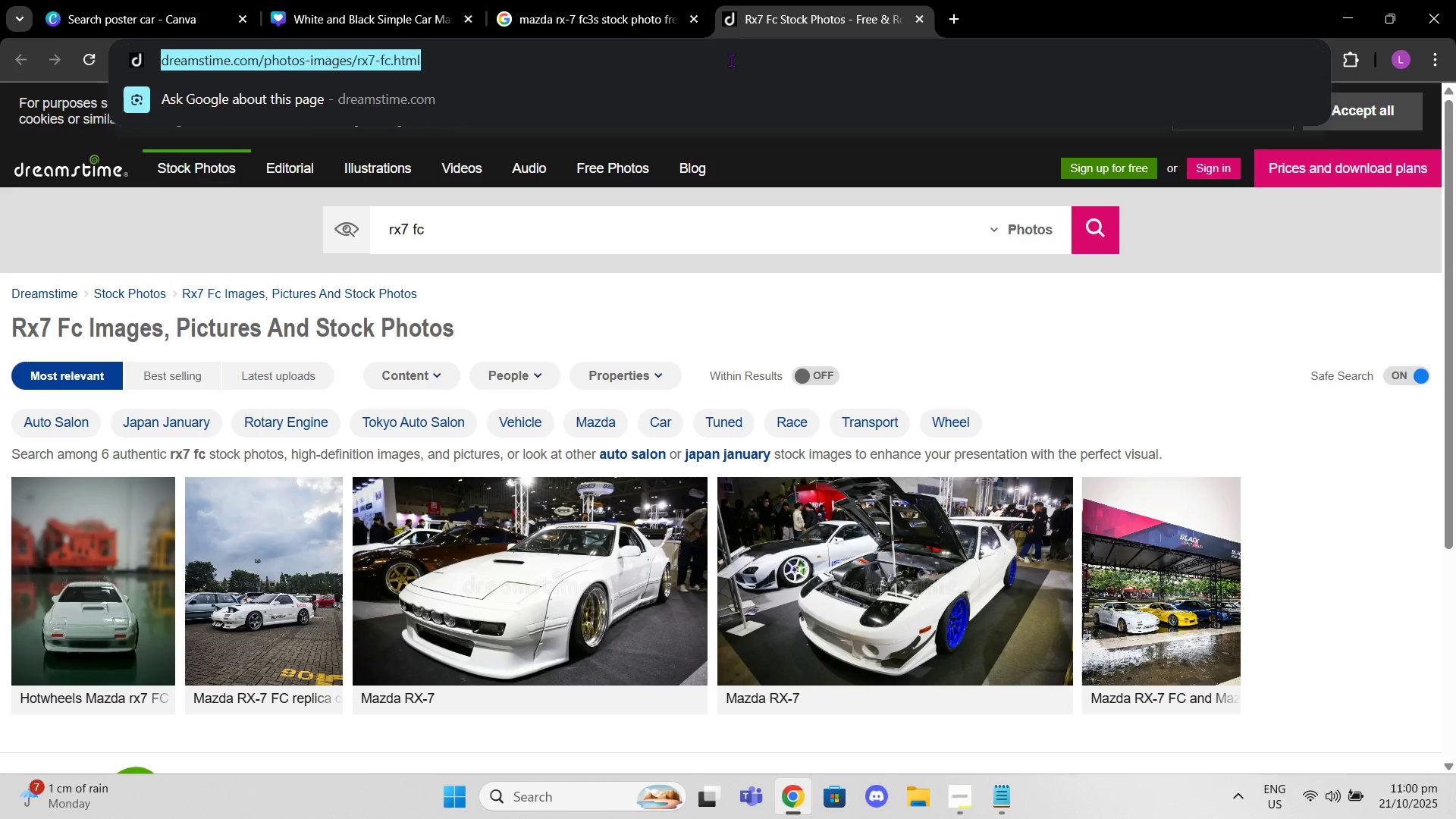 
type(MAZDA RX-77 F)
key(Backspace)
key(Backspace)
key(Backspace)
type( FC3S PNG)
 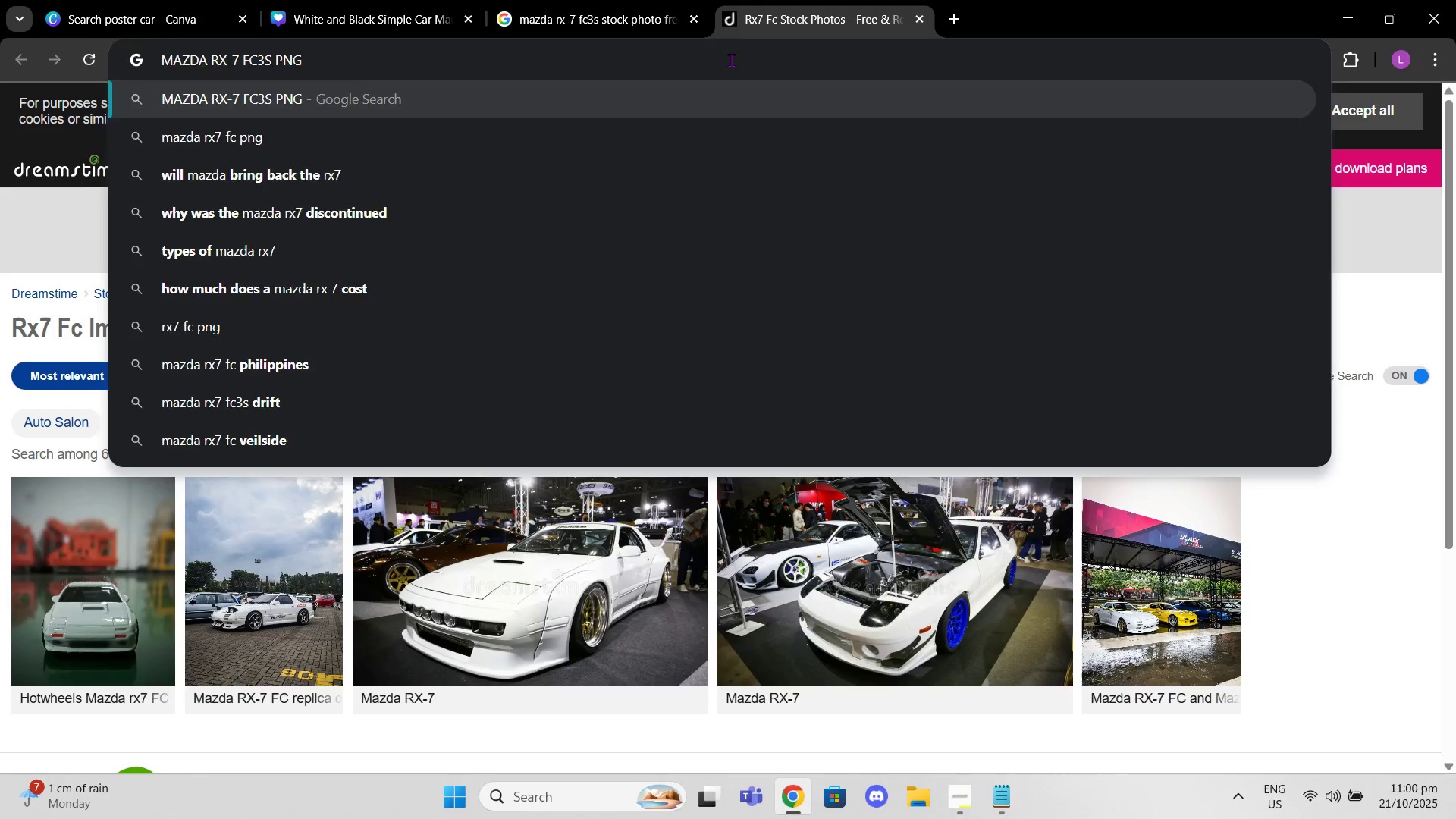 
key(Enter)
 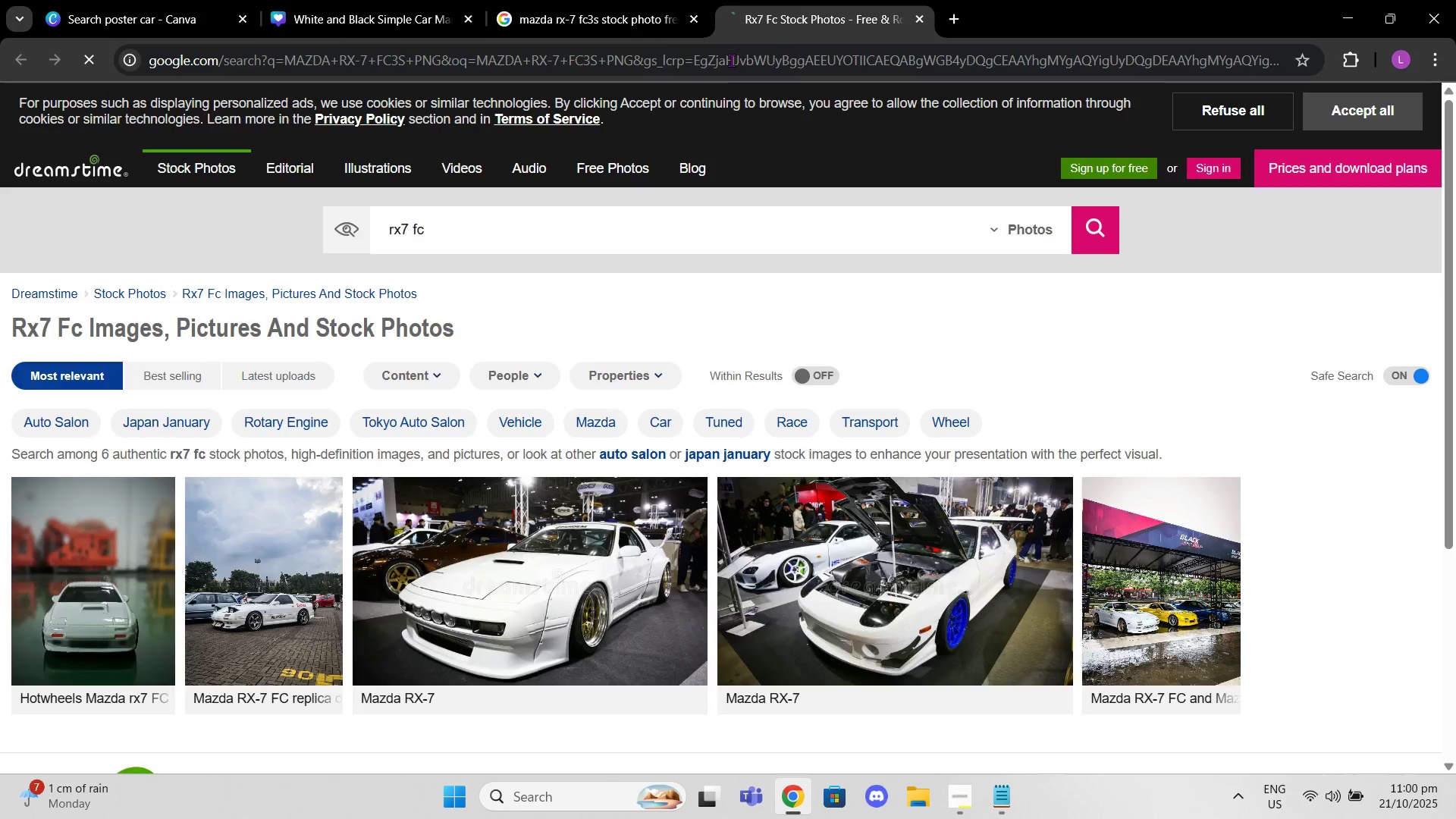 
key(CapsLock)
 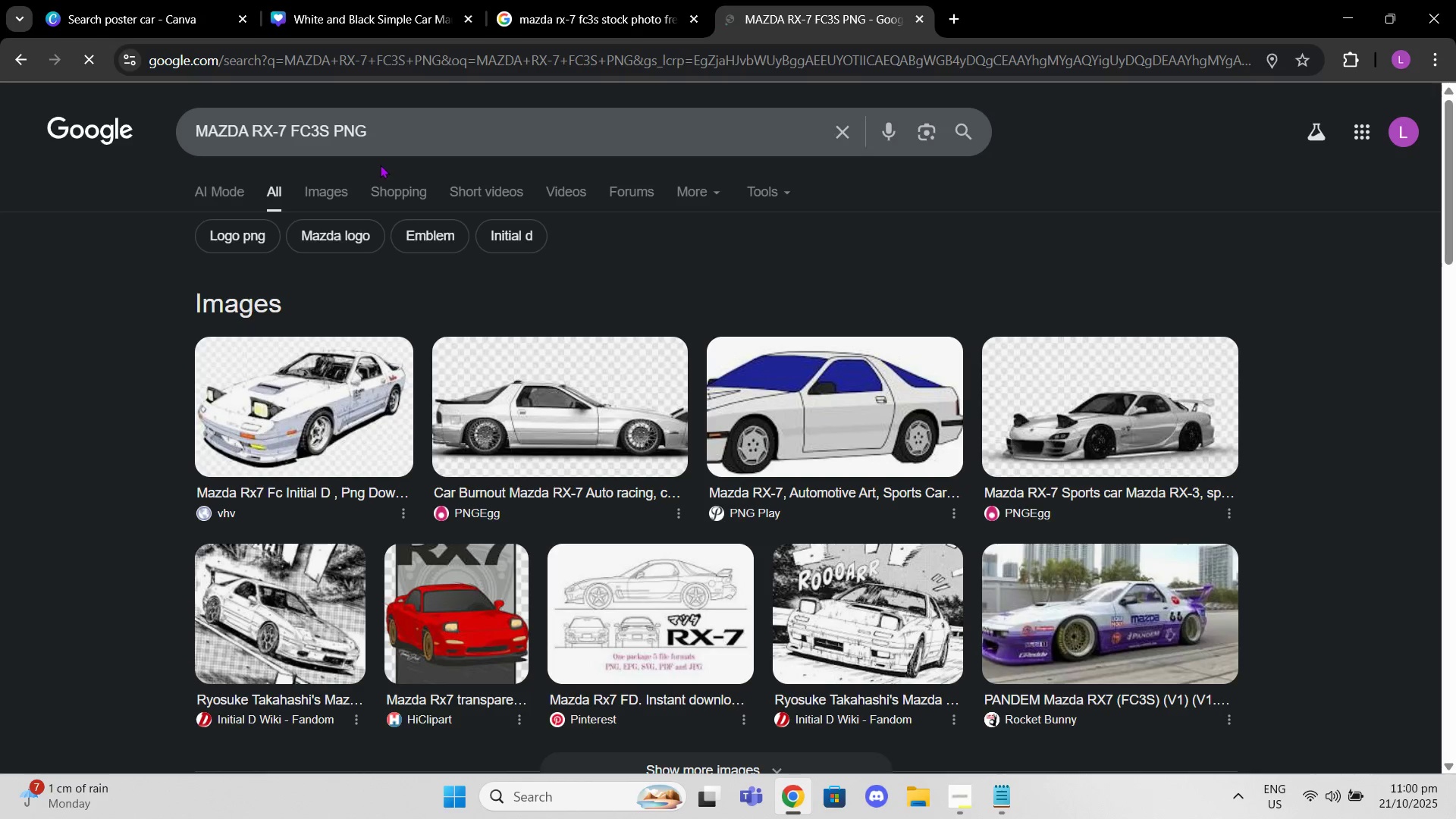 
left_click([335, 194])
 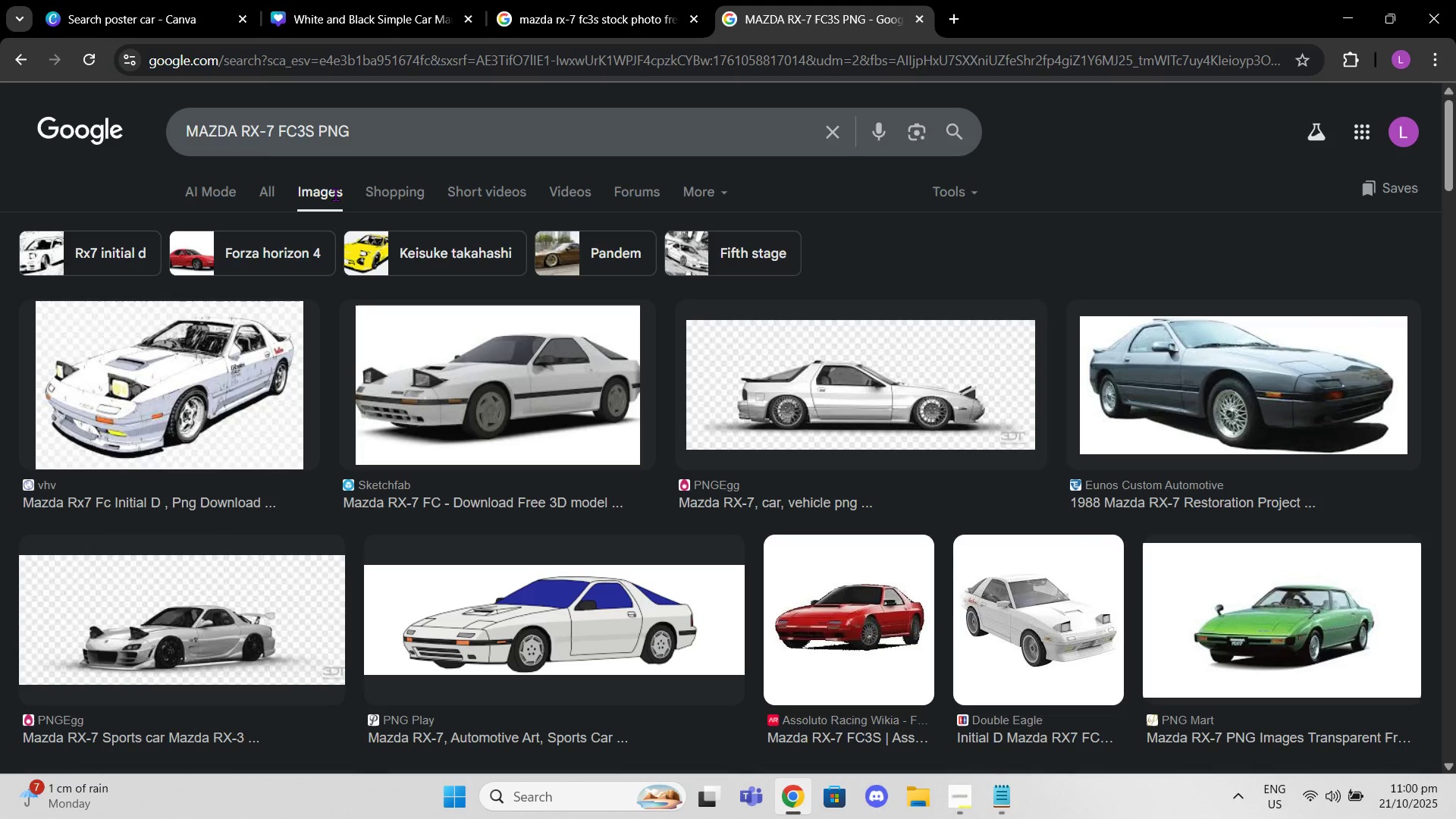 
wait(6.24)
 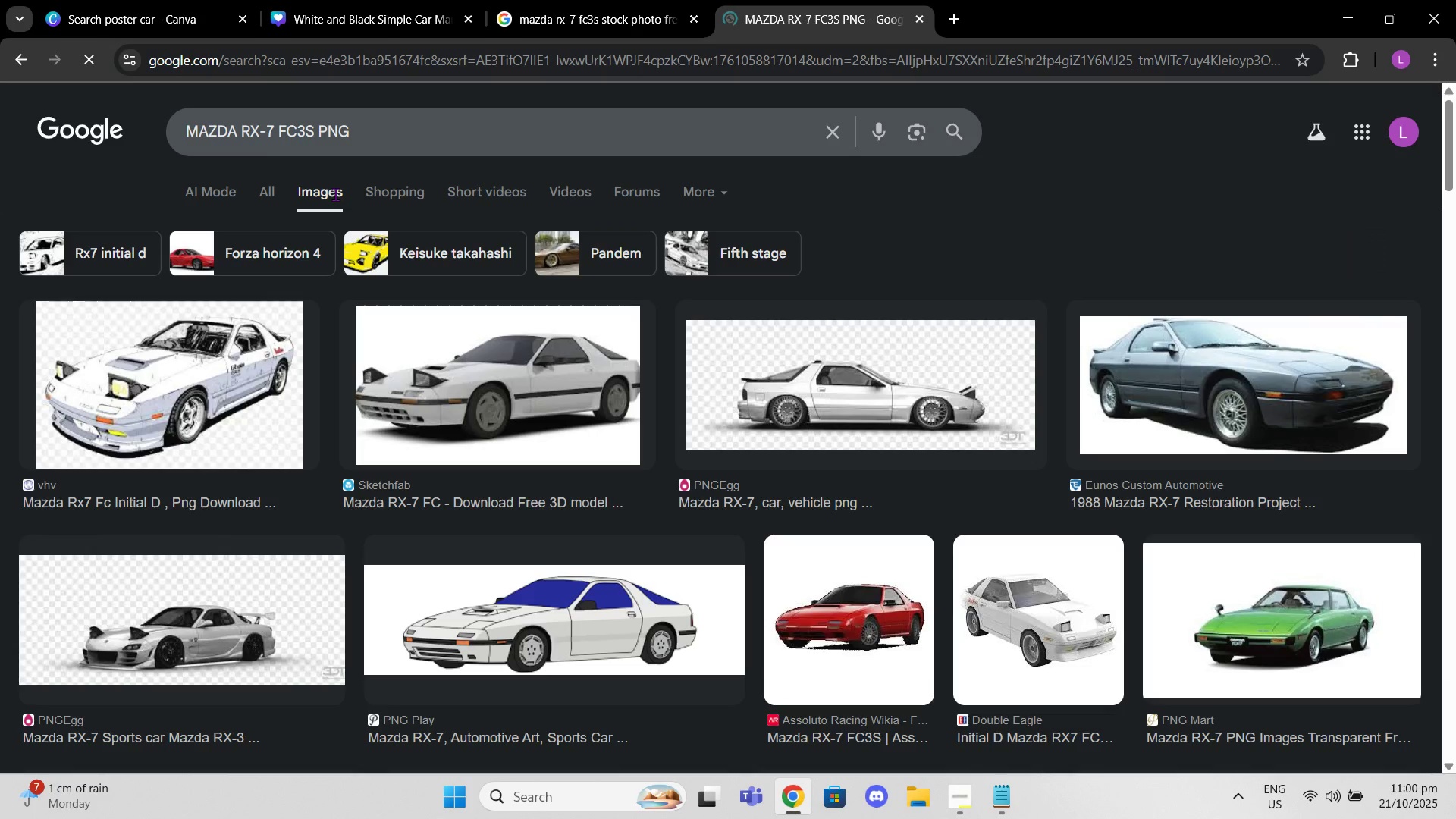 
scroll: coordinate [256, 293], scroll_direction: down, amount: 3.0
 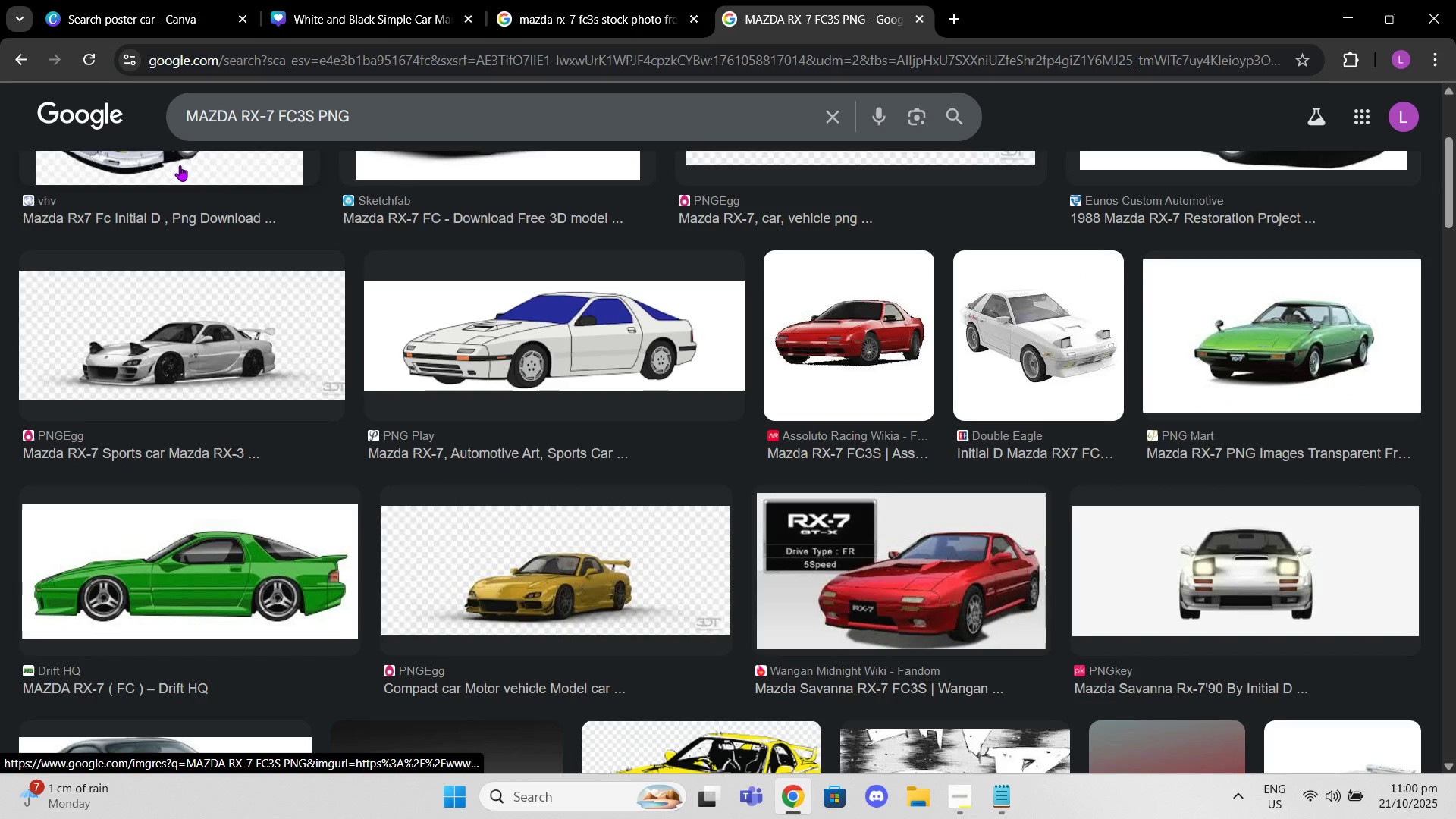 
left_click([180, 165])
 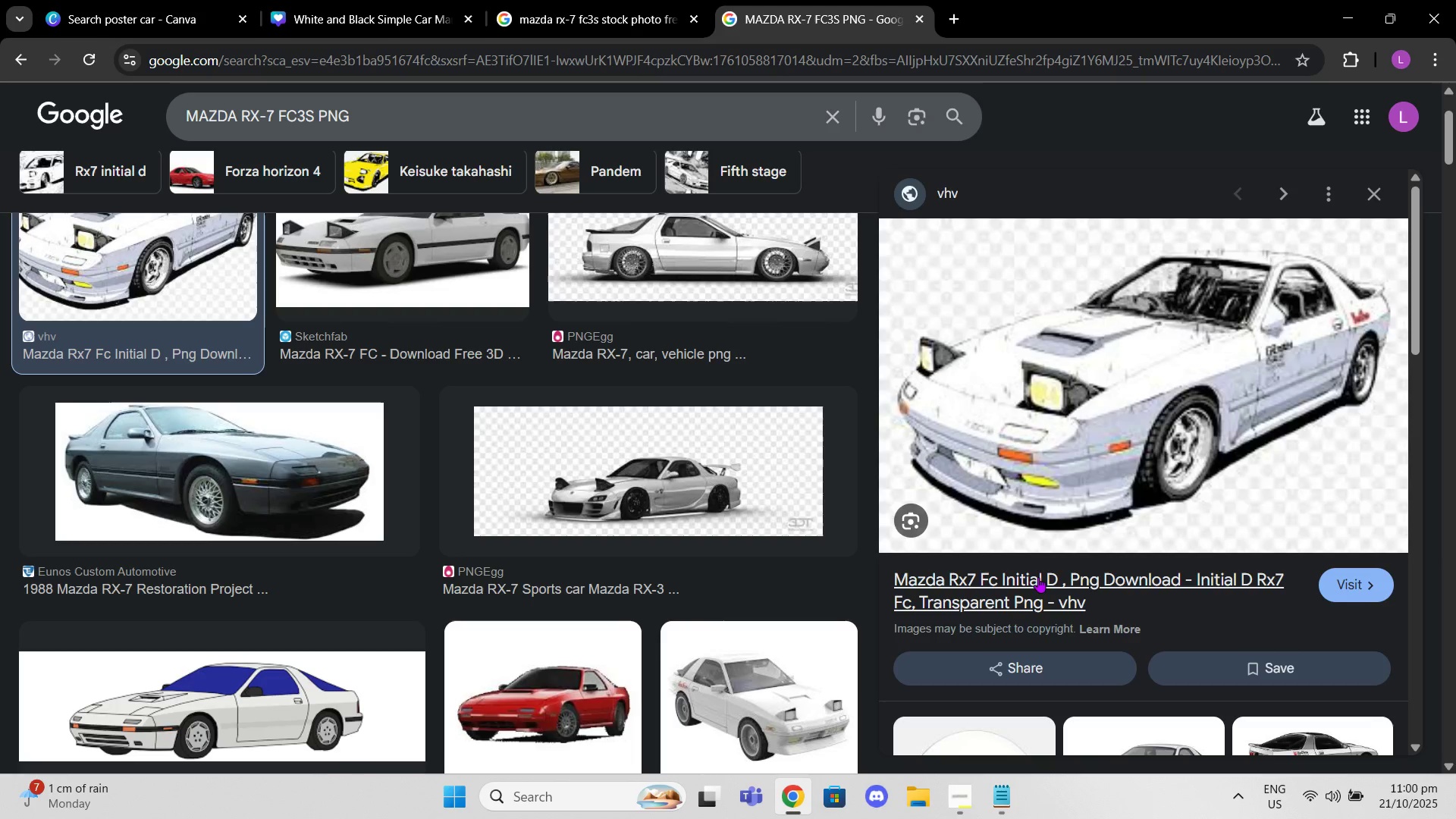 
left_click([1038, 578])
 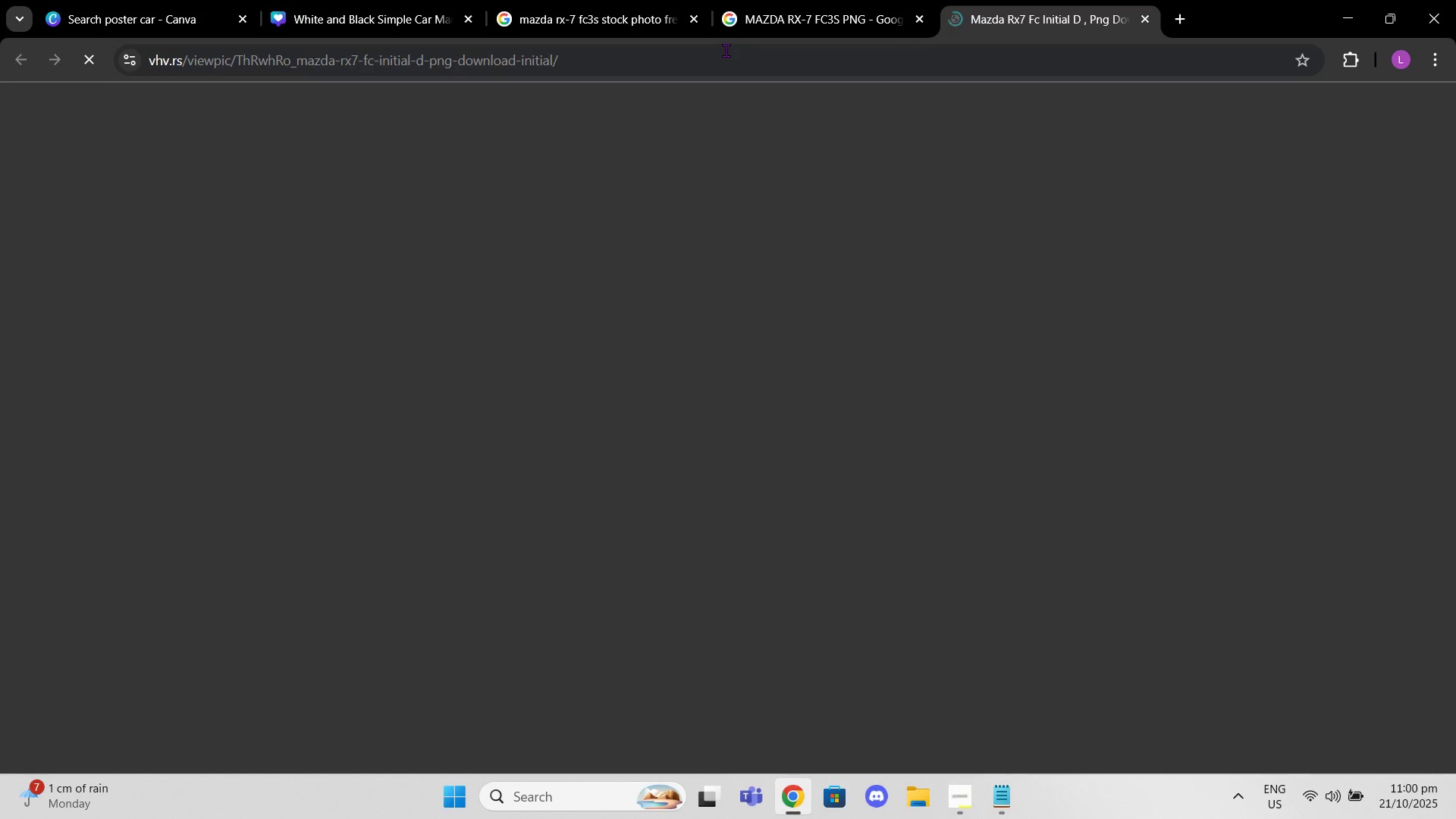 
mouse_move([642, 14])
 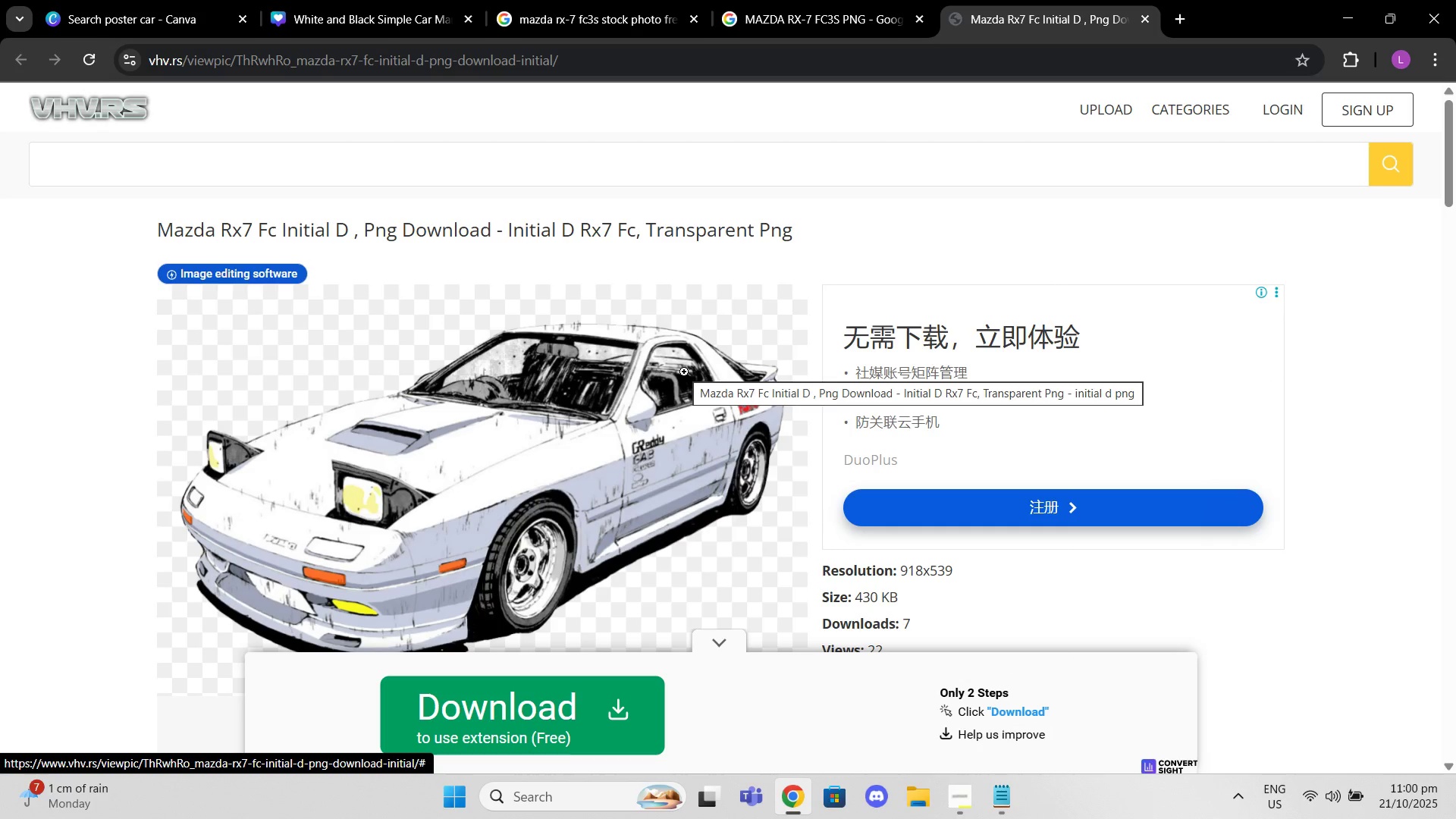 
wait(6.09)
 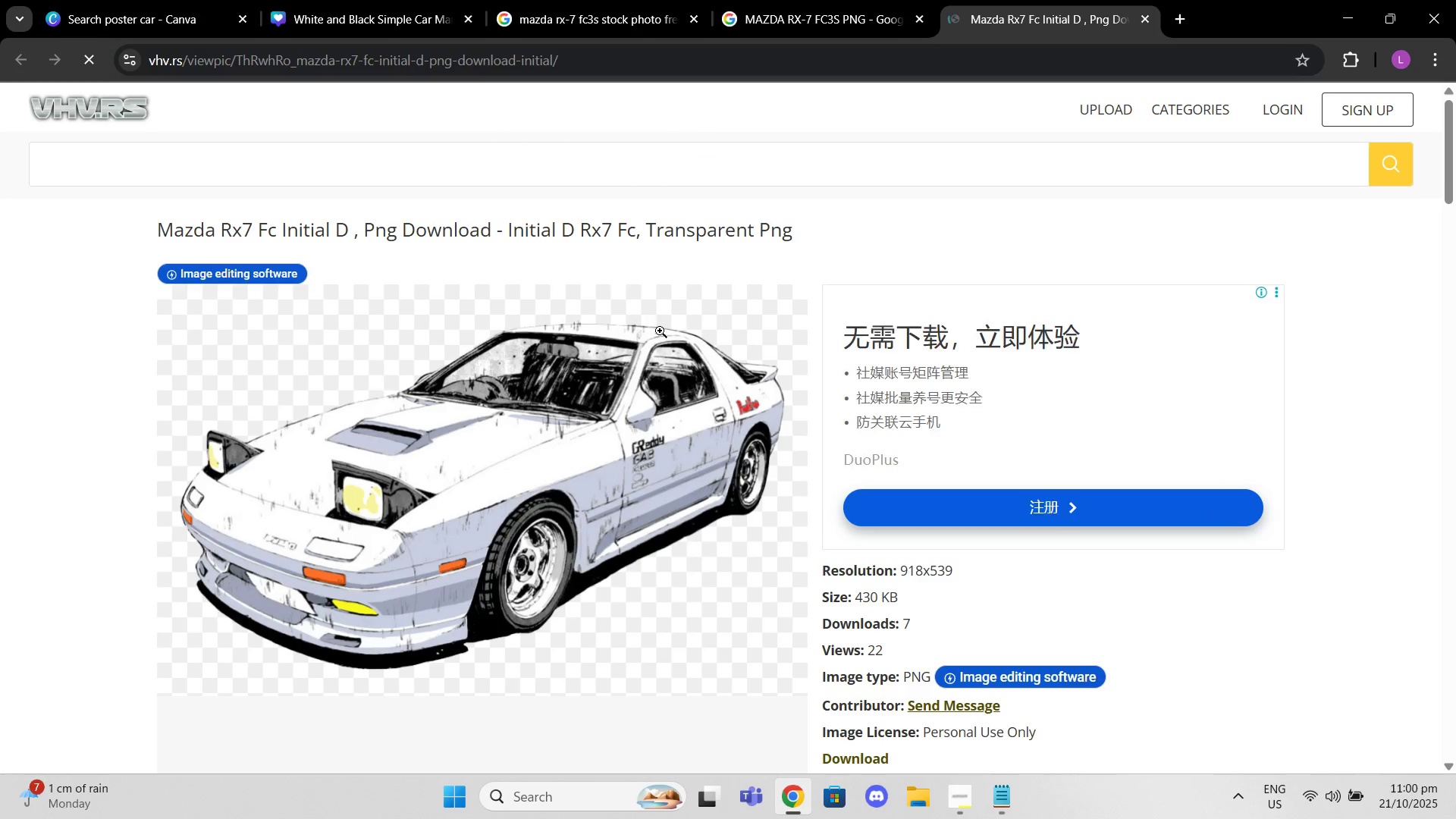 
scroll: coordinate [764, 472], scroll_direction: down, amount: 4.0
 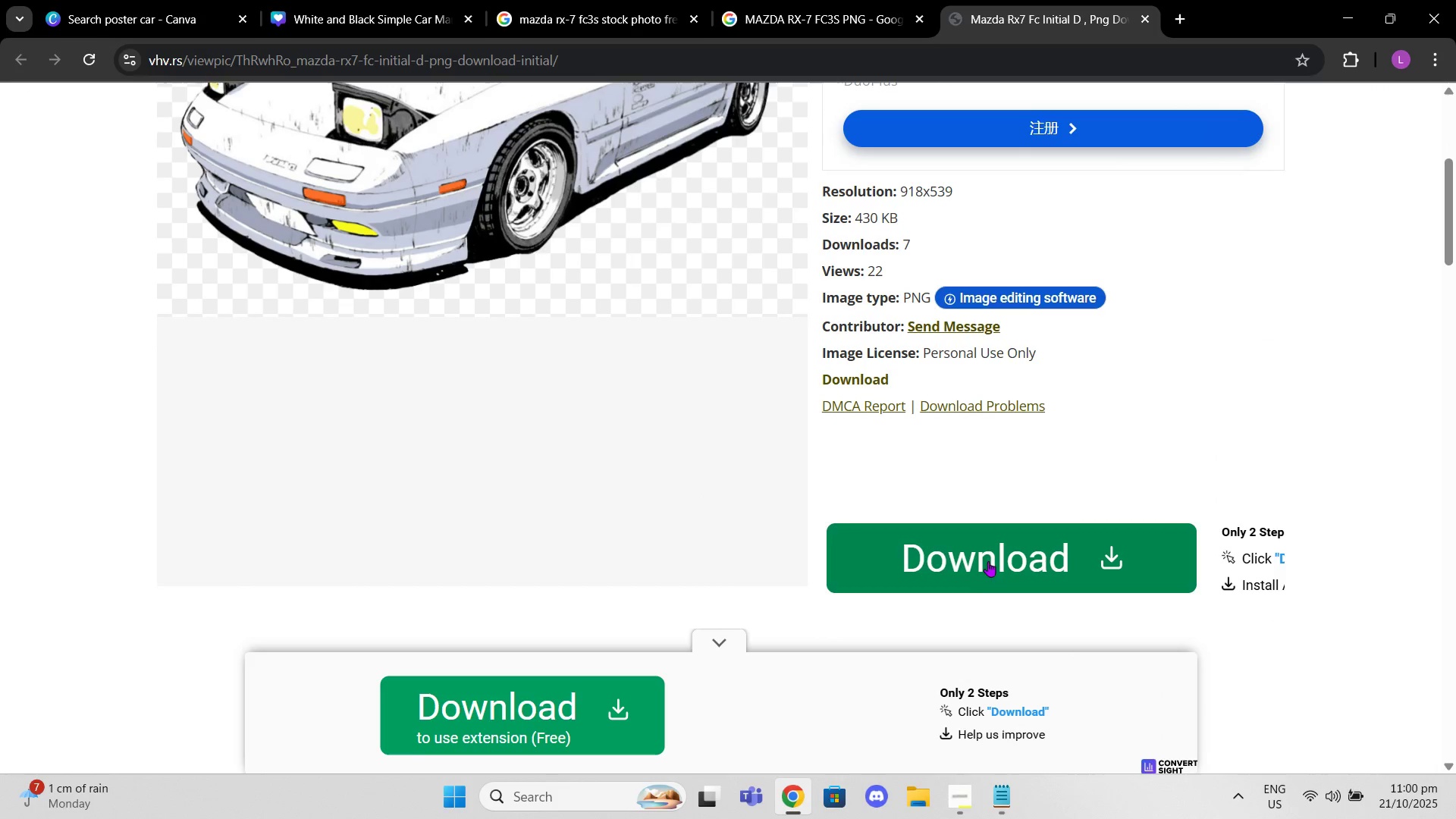 
left_click([995, 564])
 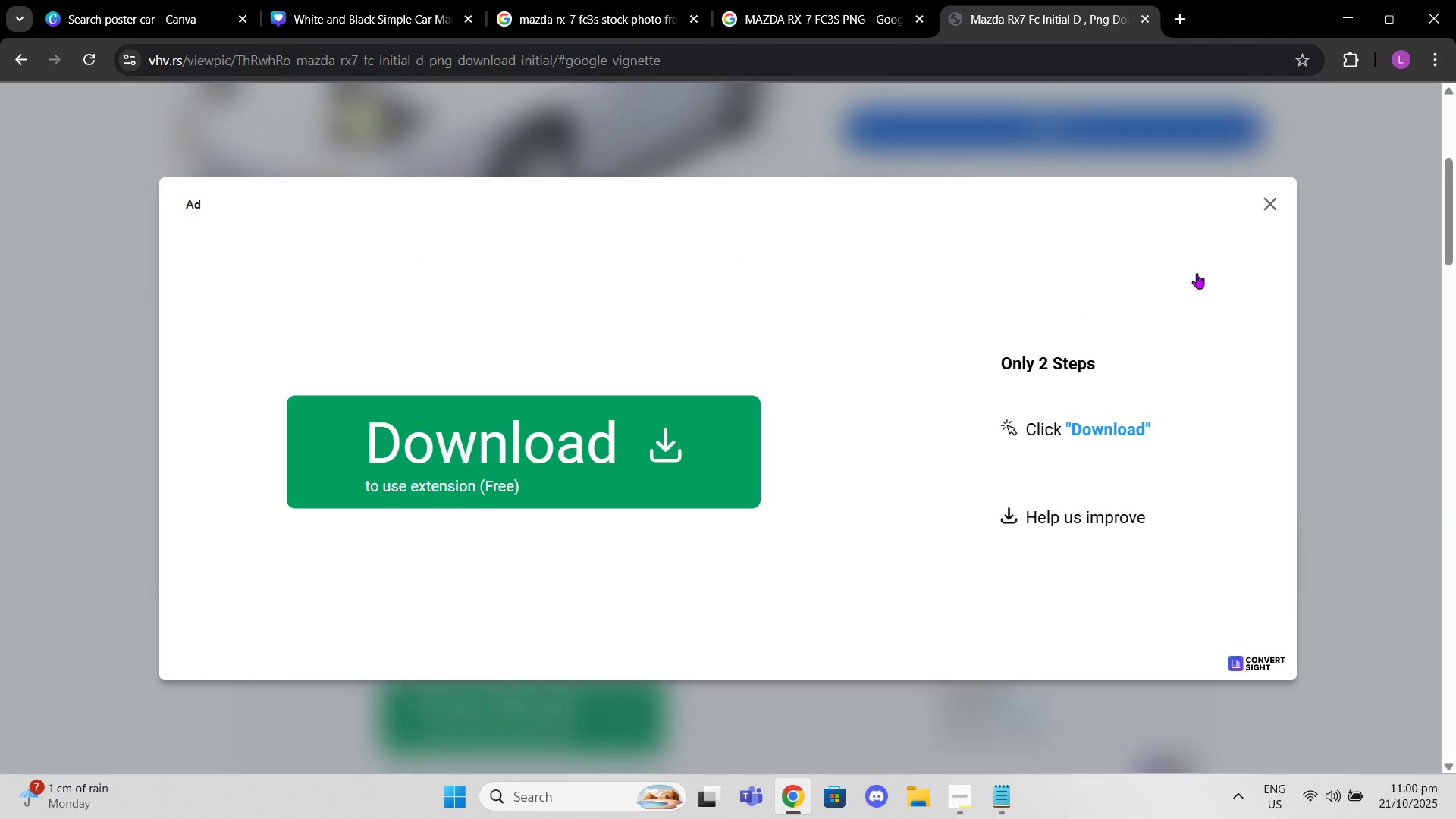 
left_click([1276, 206])
 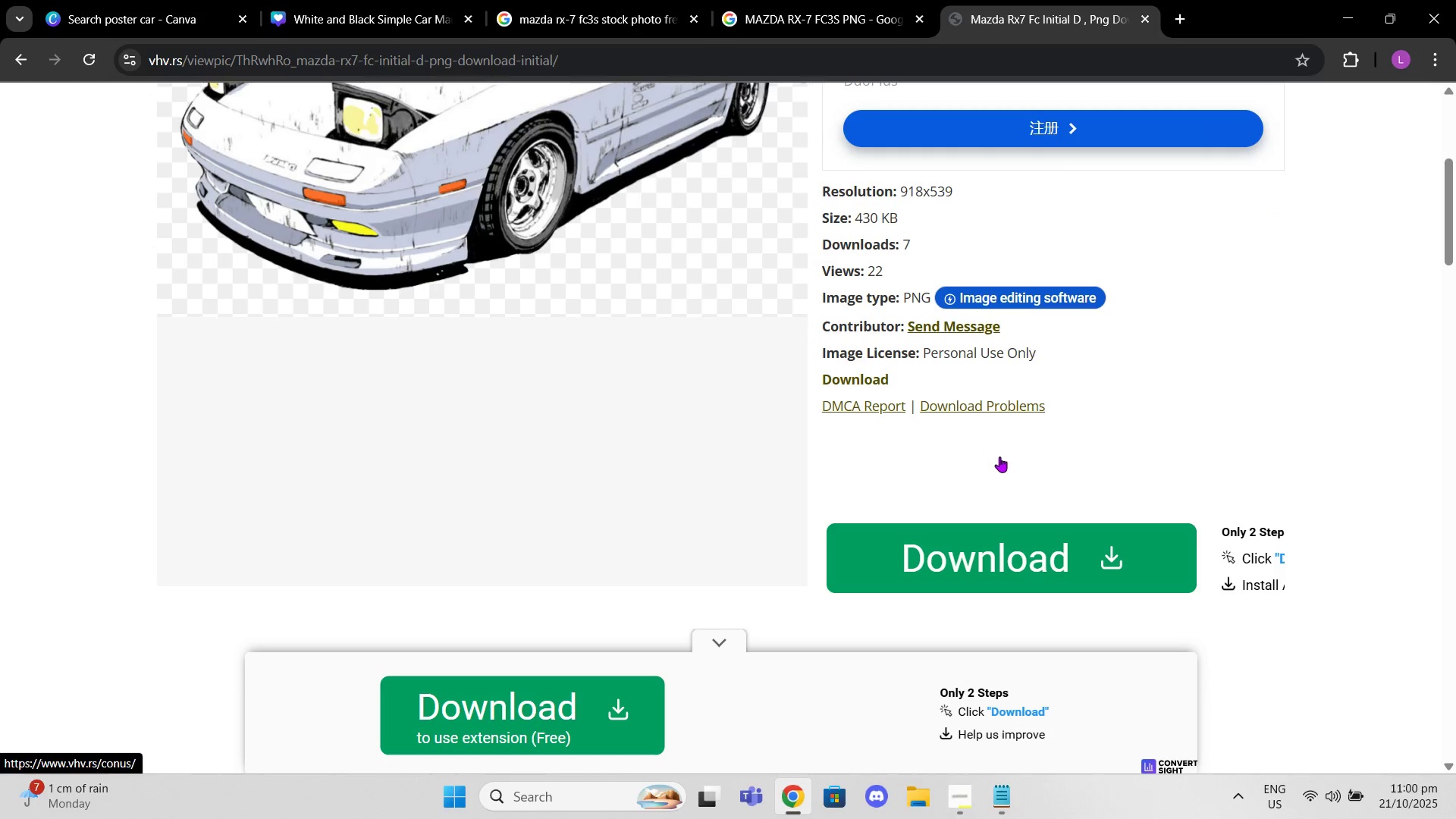 
left_click([1003, 526])
 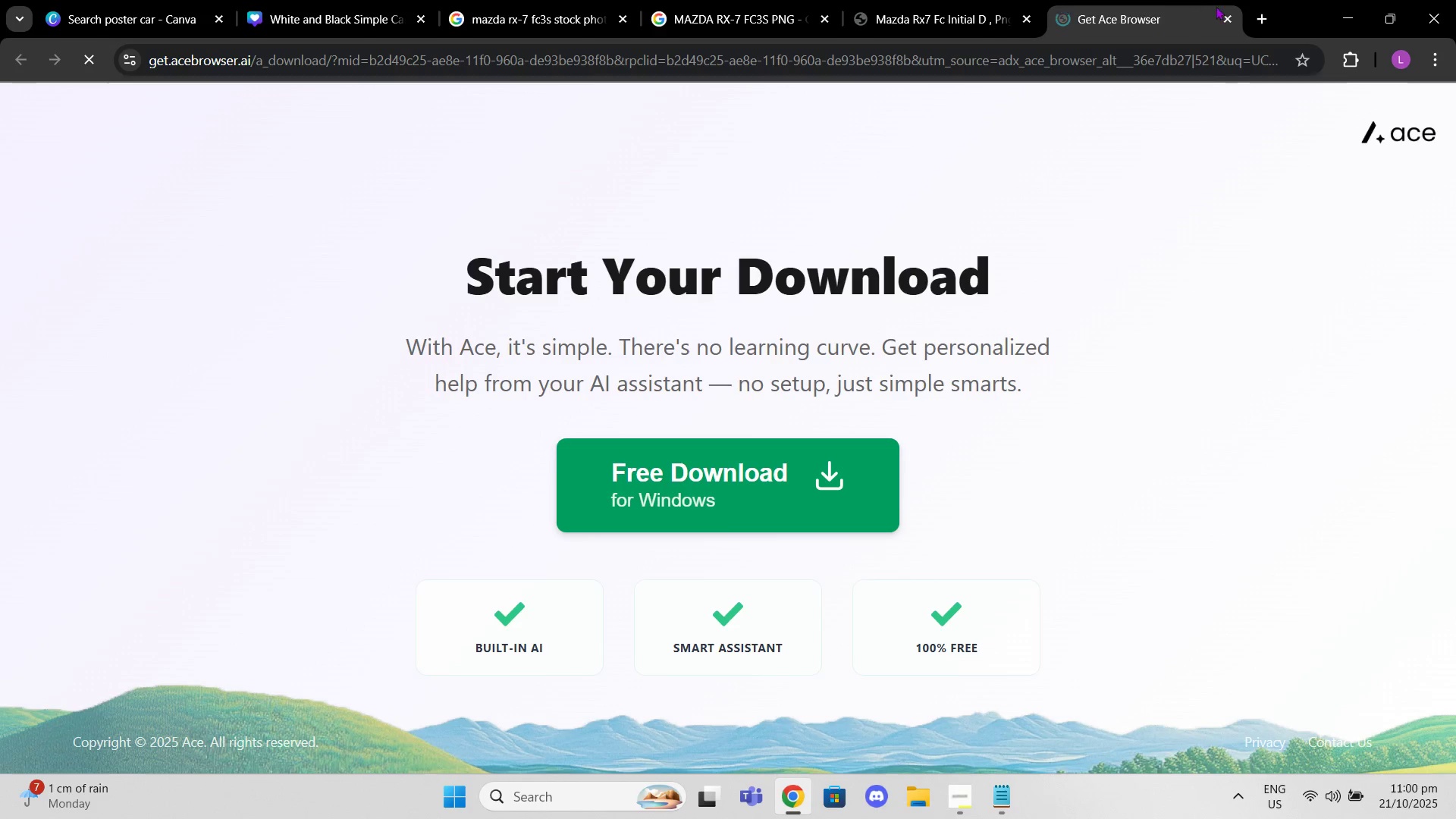 
left_click([1225, 14])
 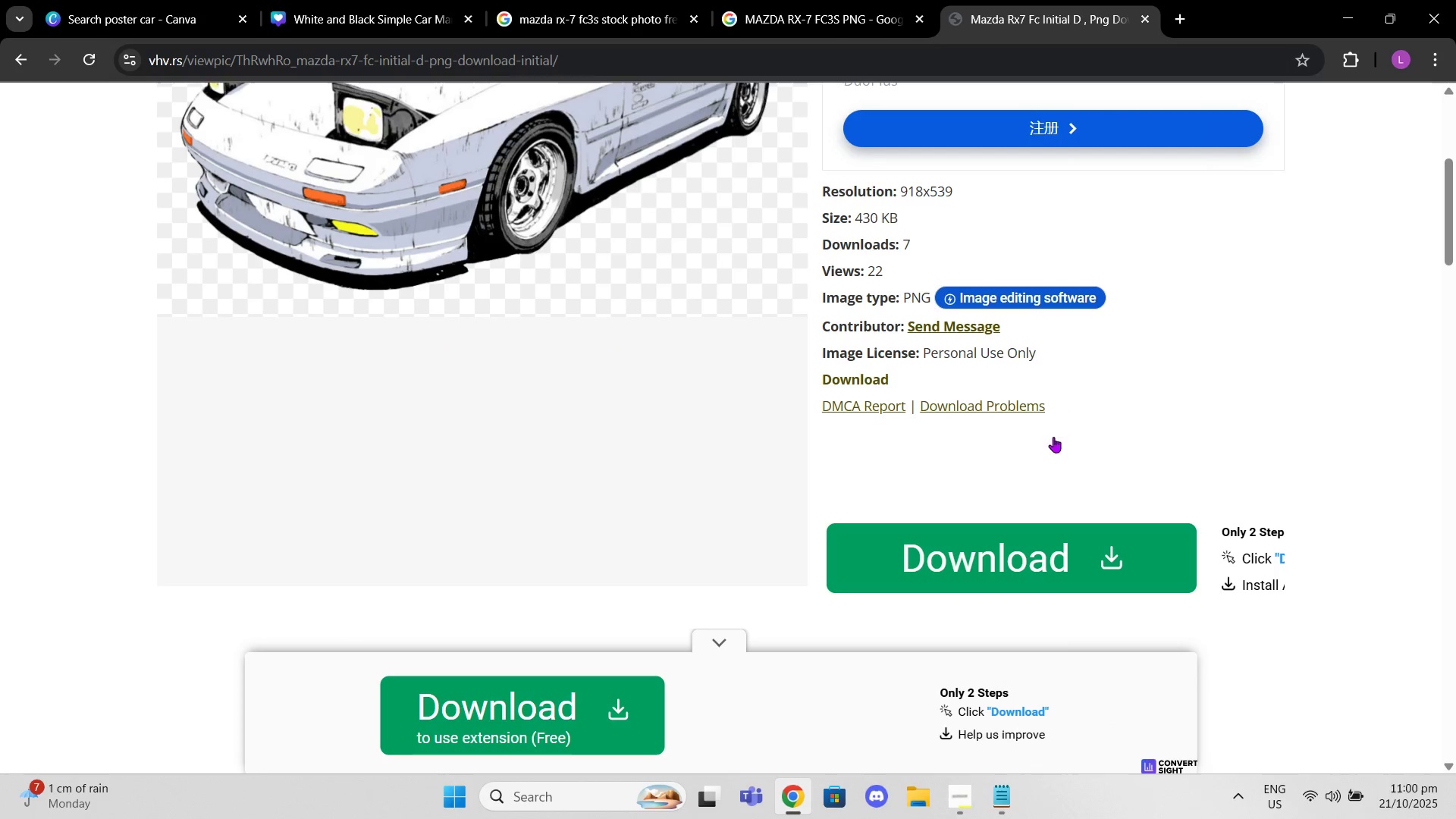 
scroll: coordinate [1040, 482], scroll_direction: up, amount: 1.0
 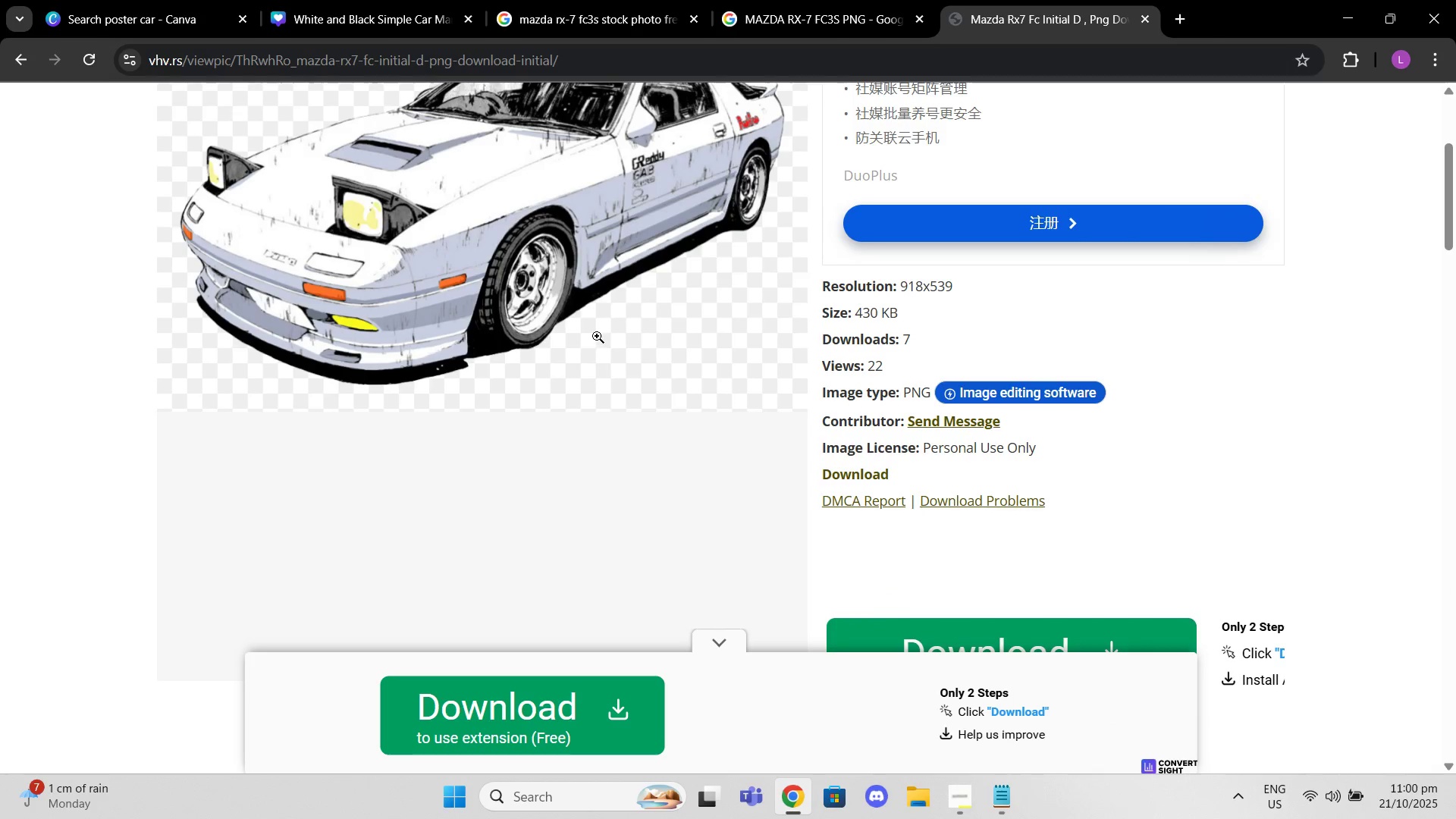 
left_click([596, 336])
 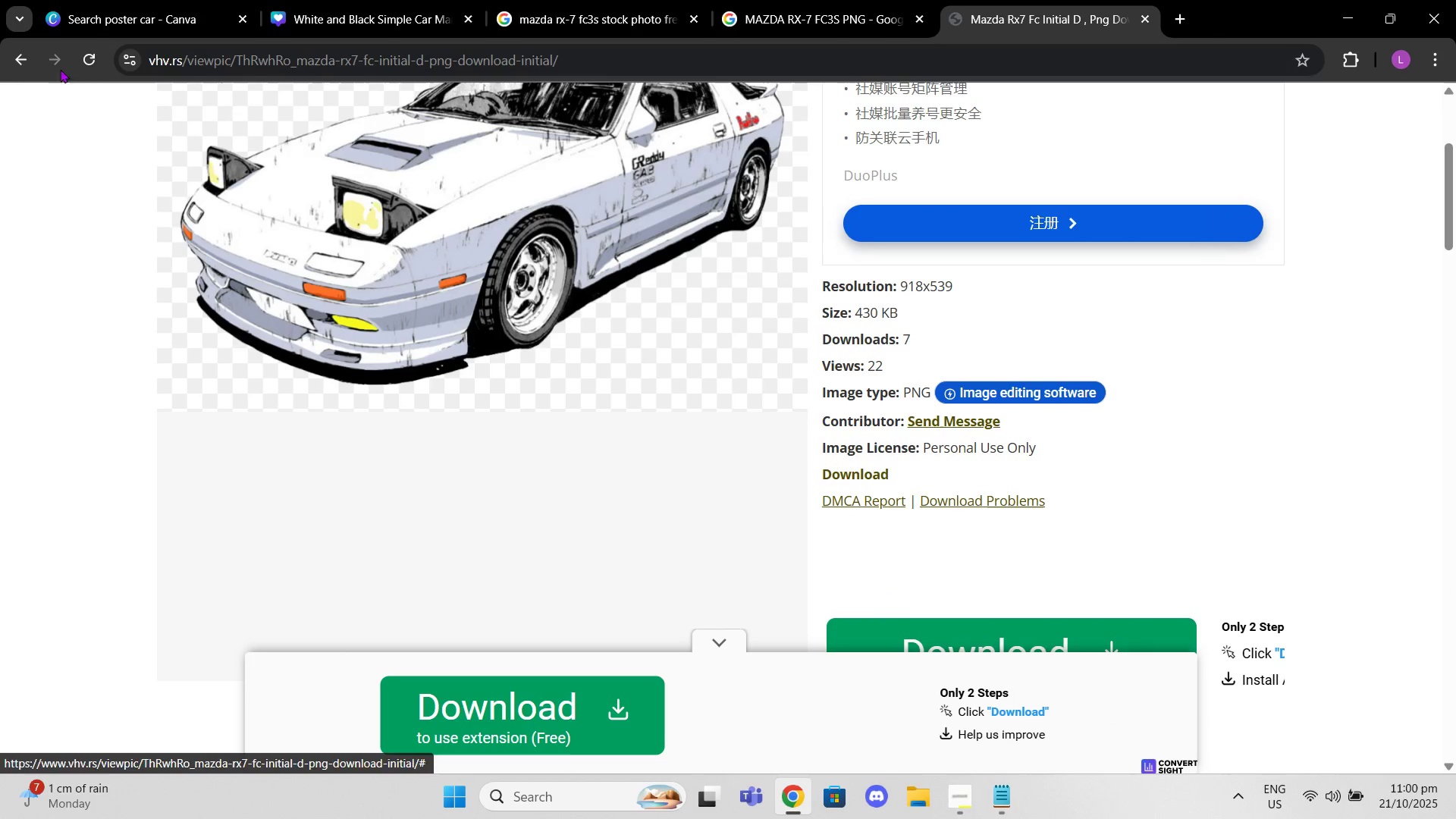 
left_click([7, 67])
 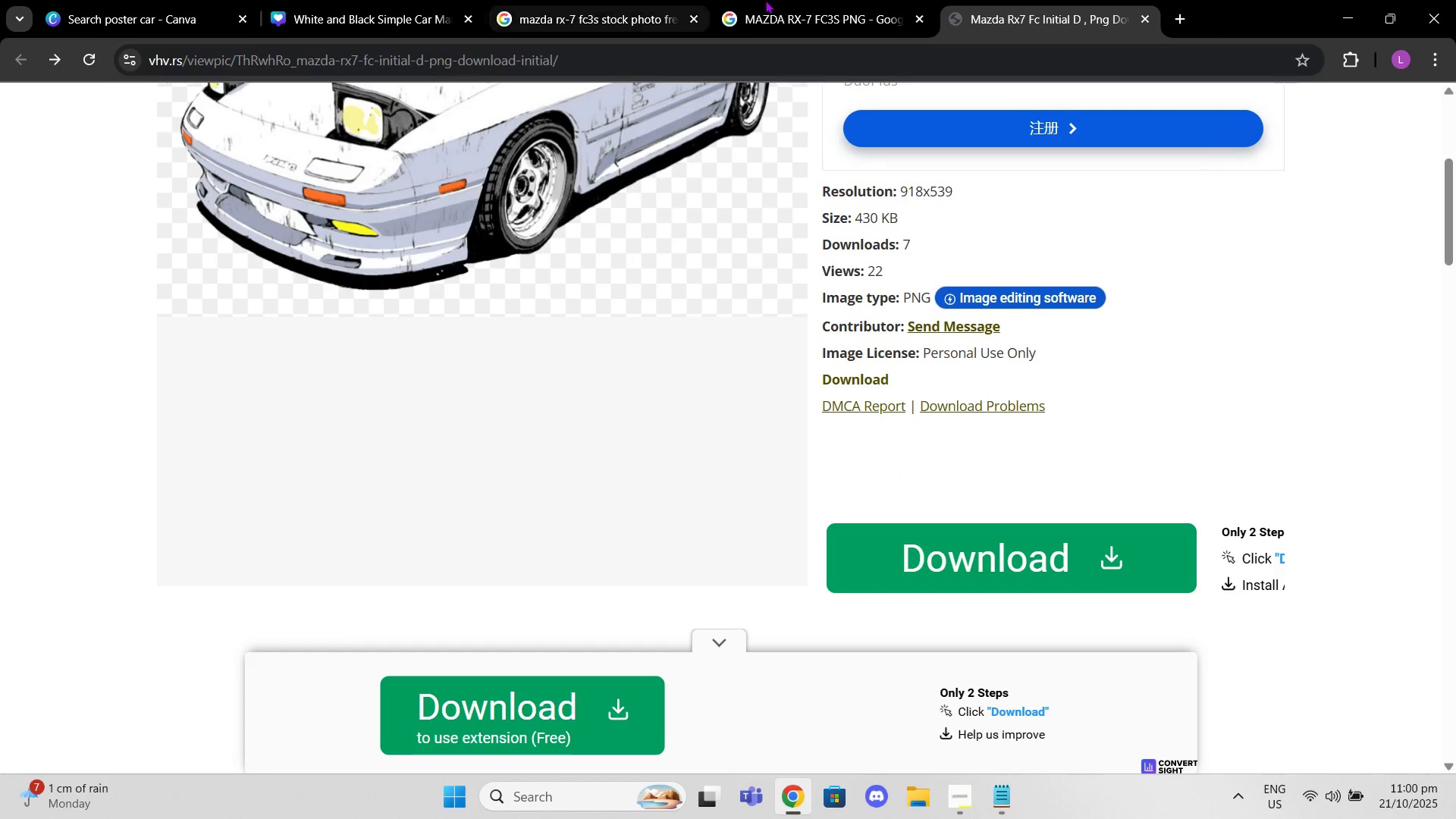 
left_click([811, 0])
 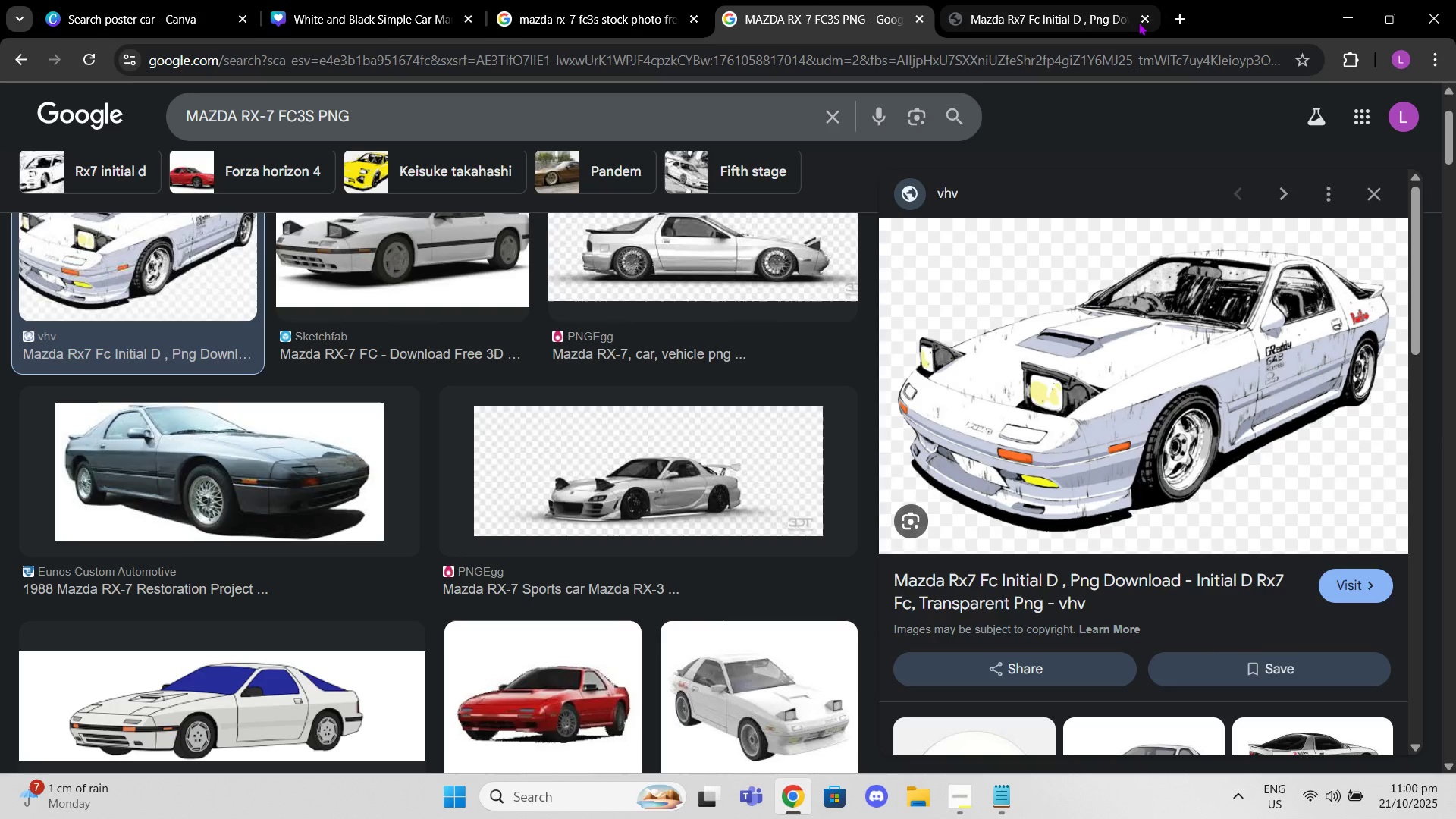 
left_click([1144, 22])
 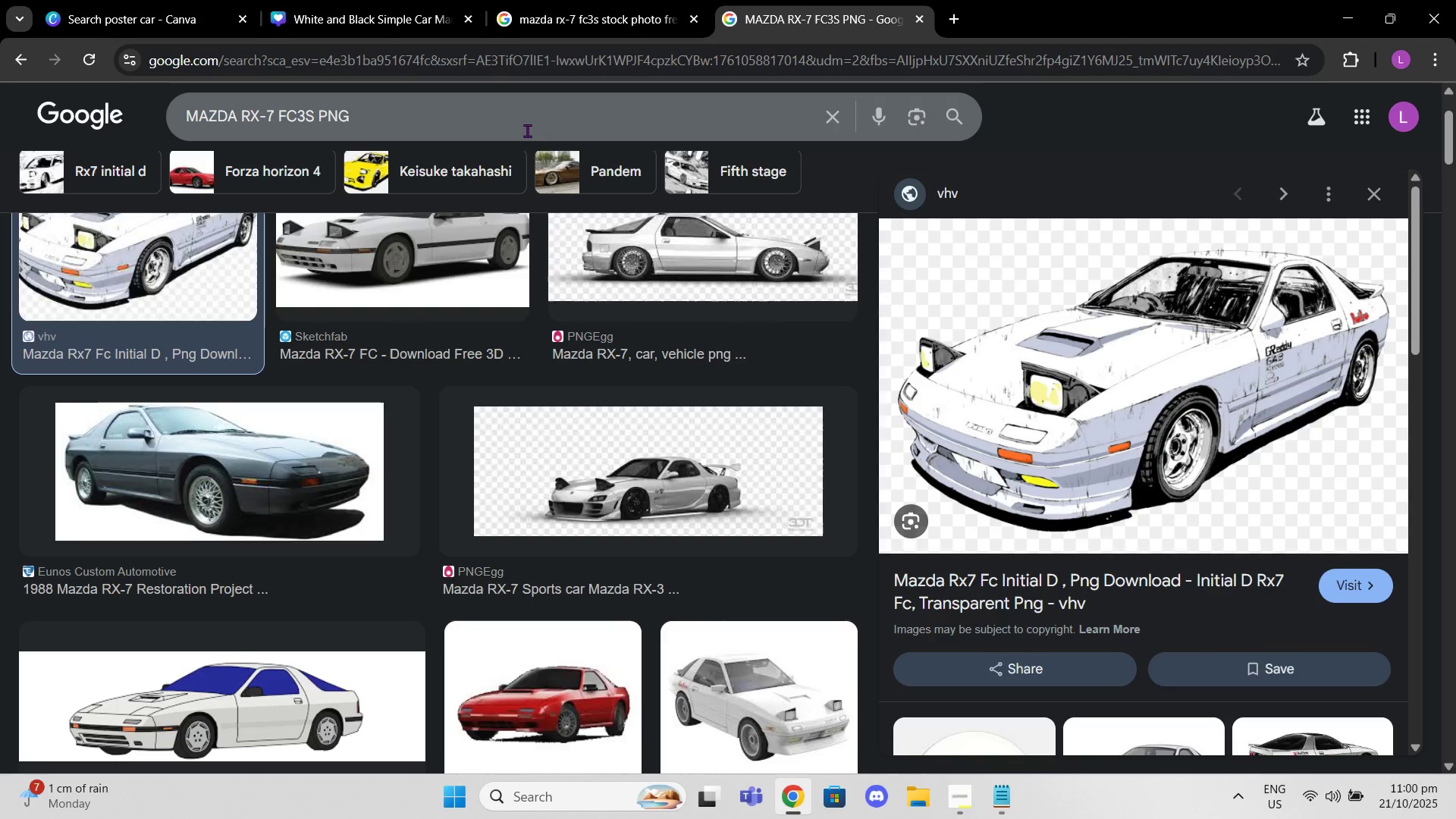 
left_click([526, 130])
 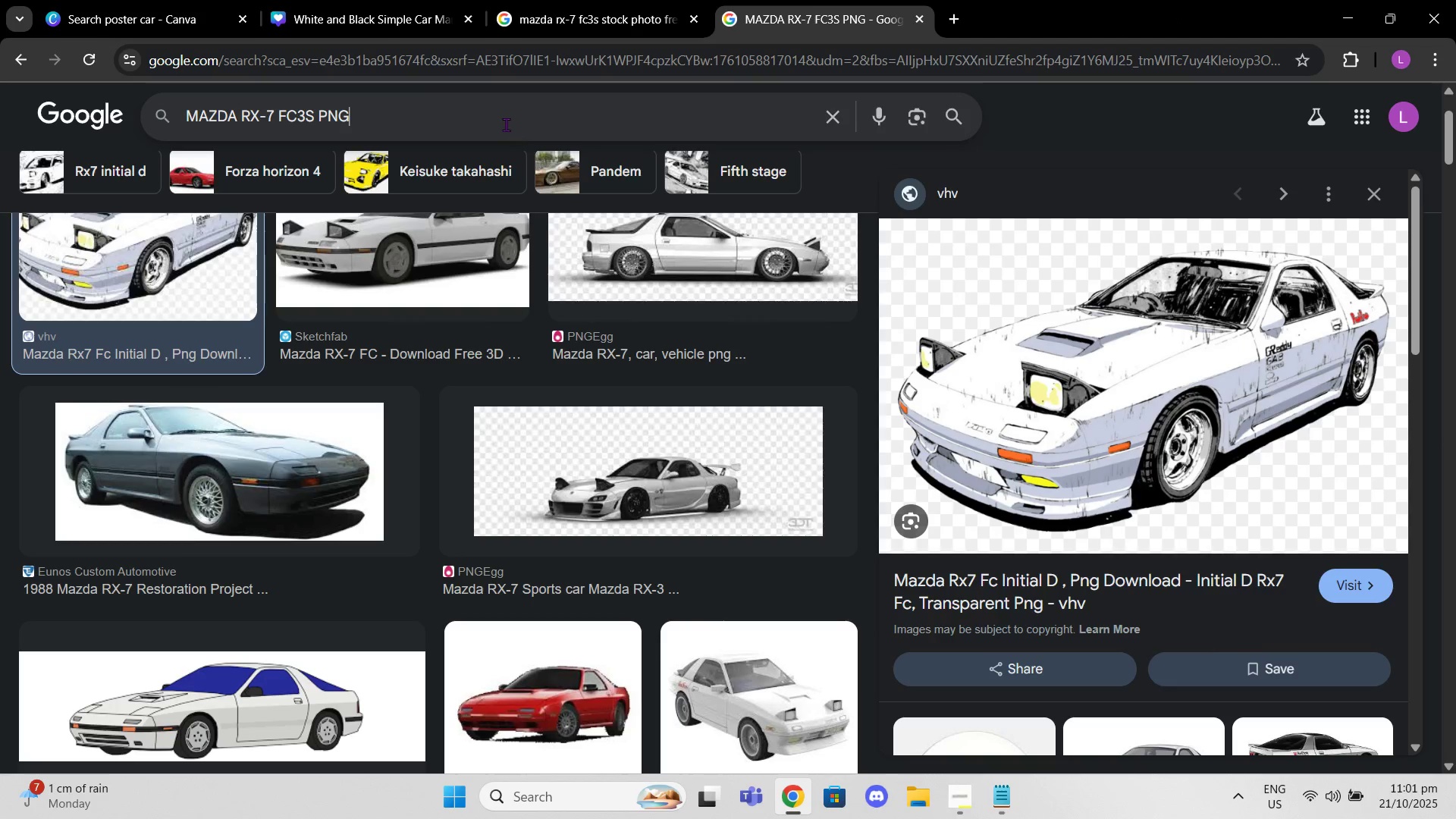 
left_click_drag(start_coordinate=[506, 124], to_coordinate=[318, 121])
 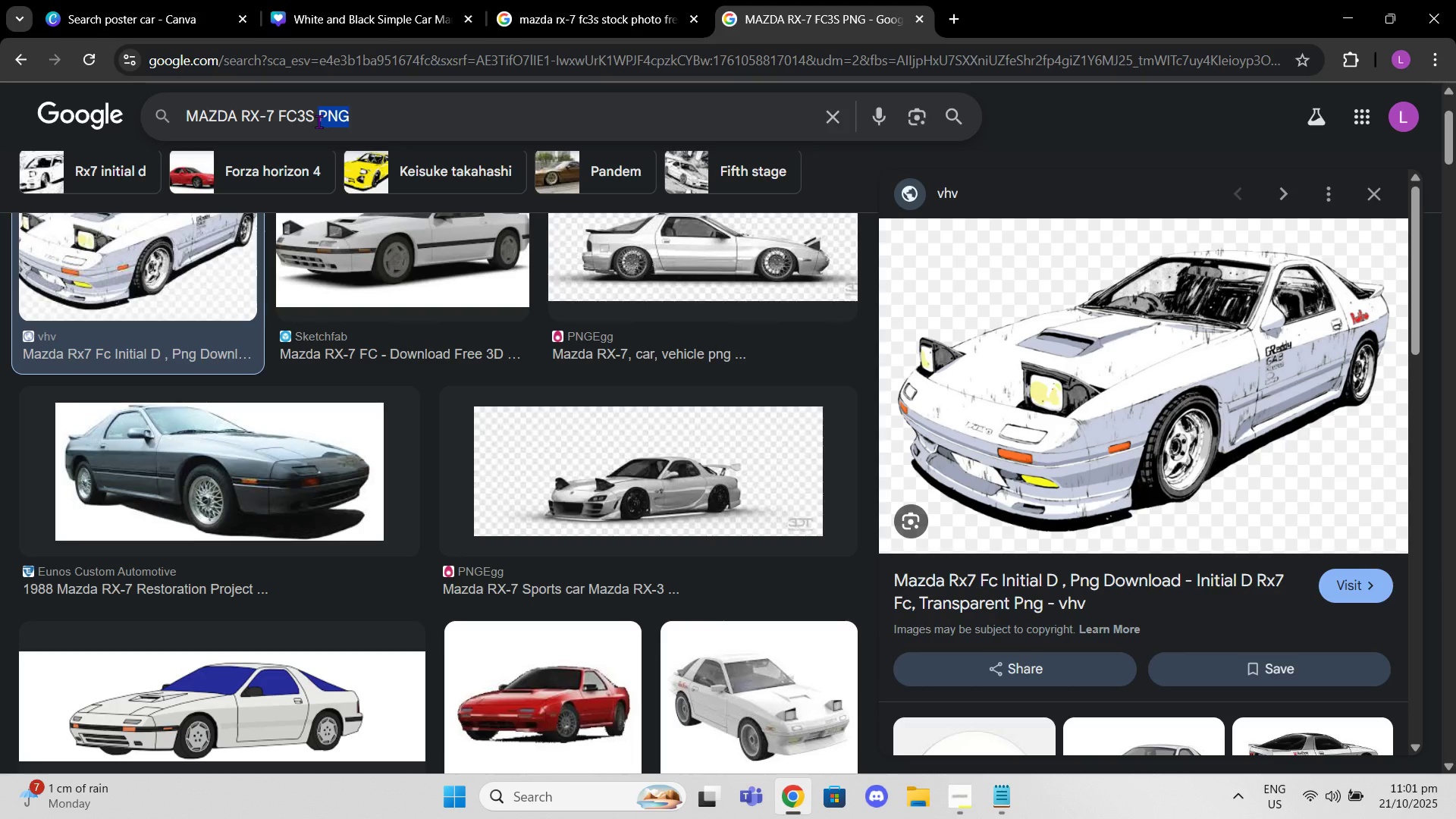 
key(Backspace)
type(free)
 